 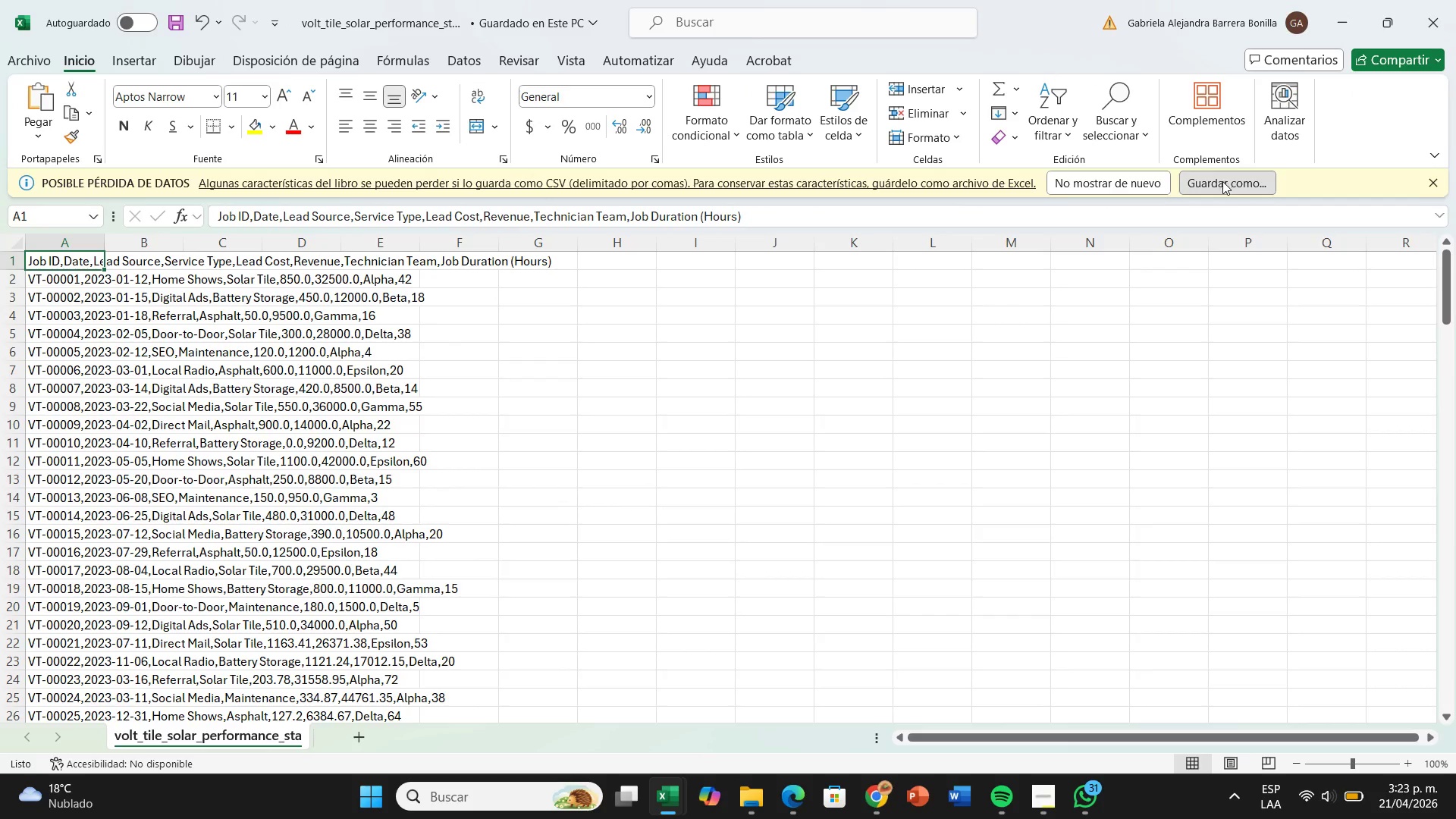 
mouse_move([686, 307])
 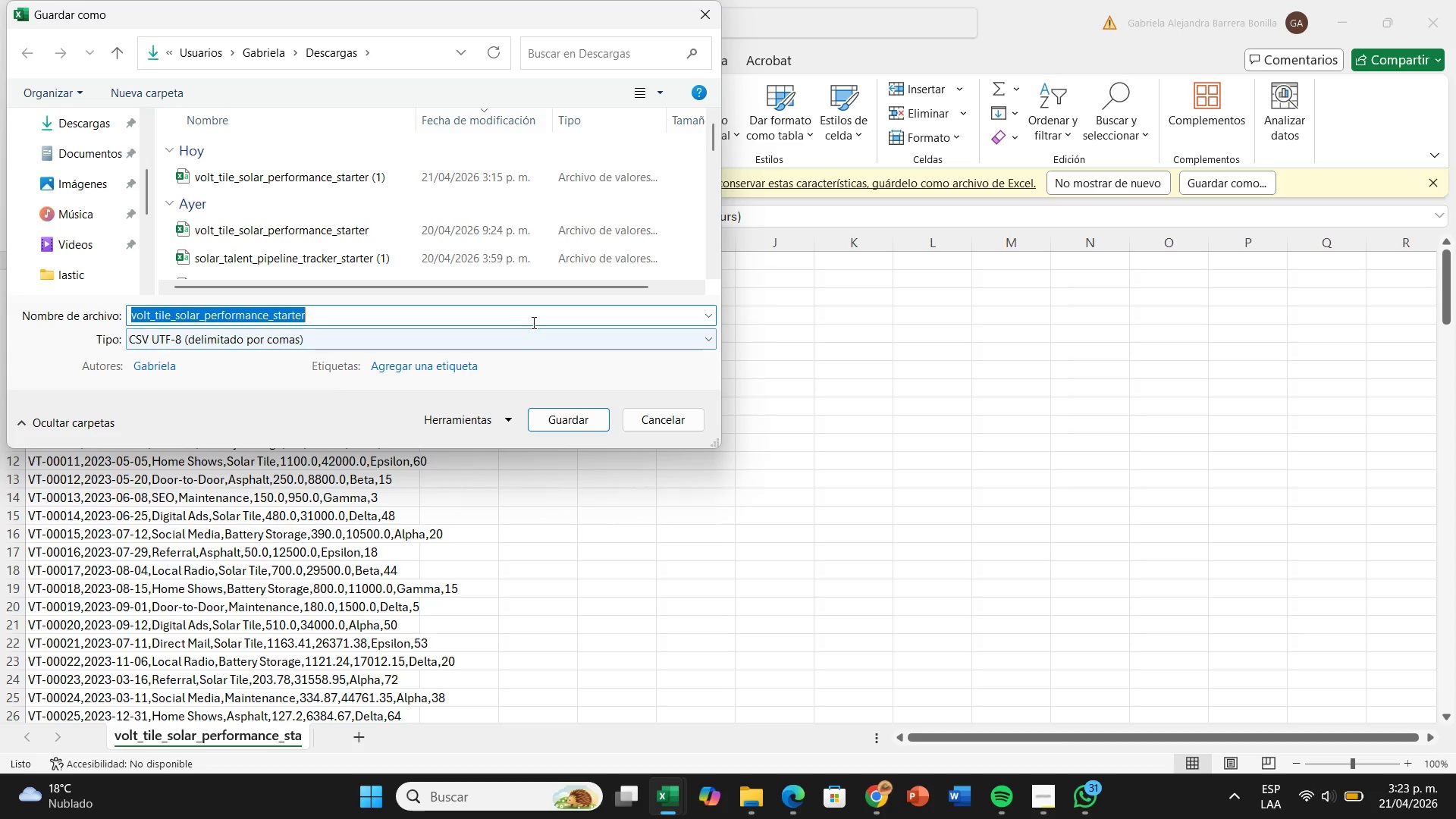 
left_click([530, 340])
 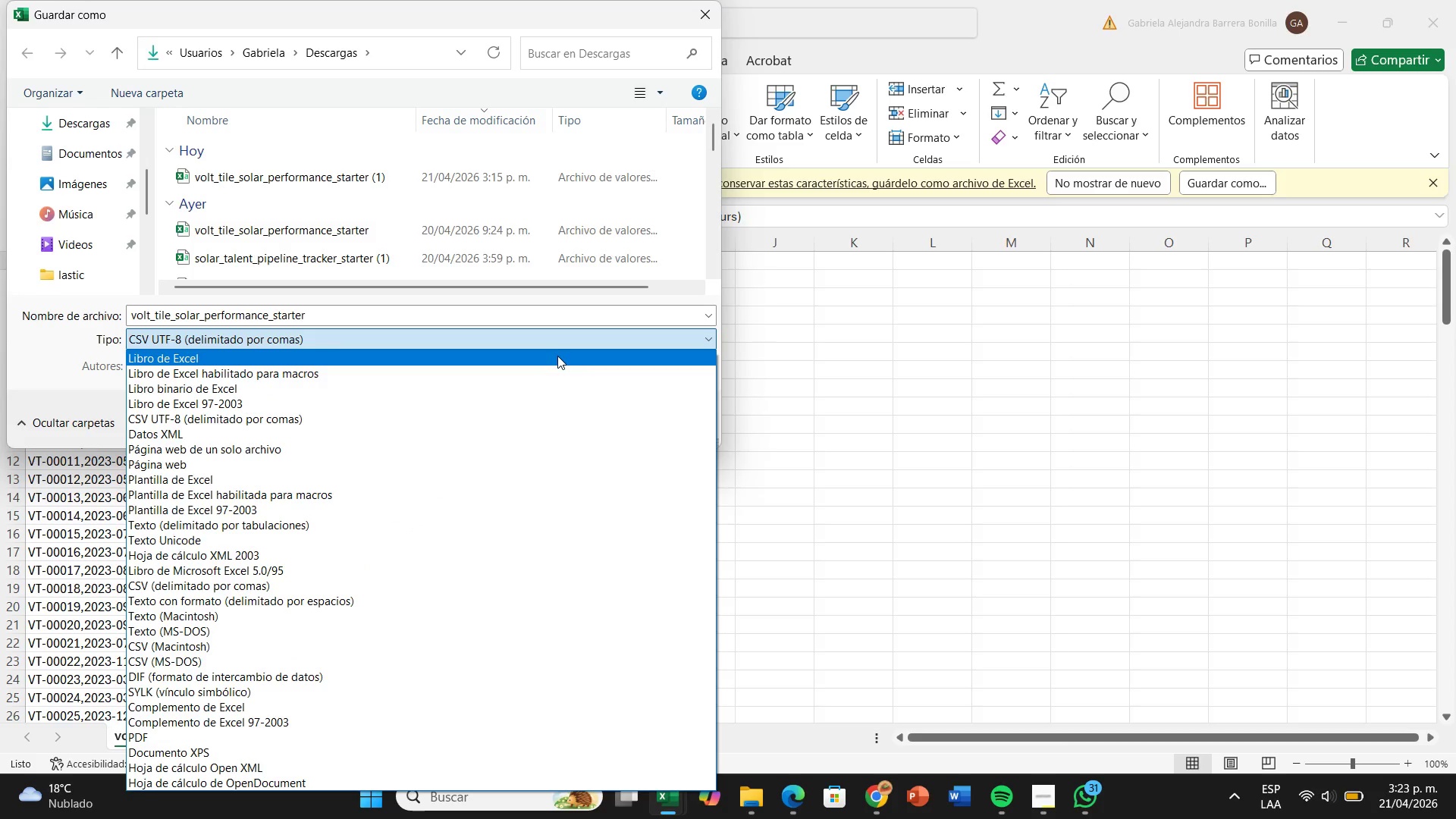 
left_click([557, 356])
 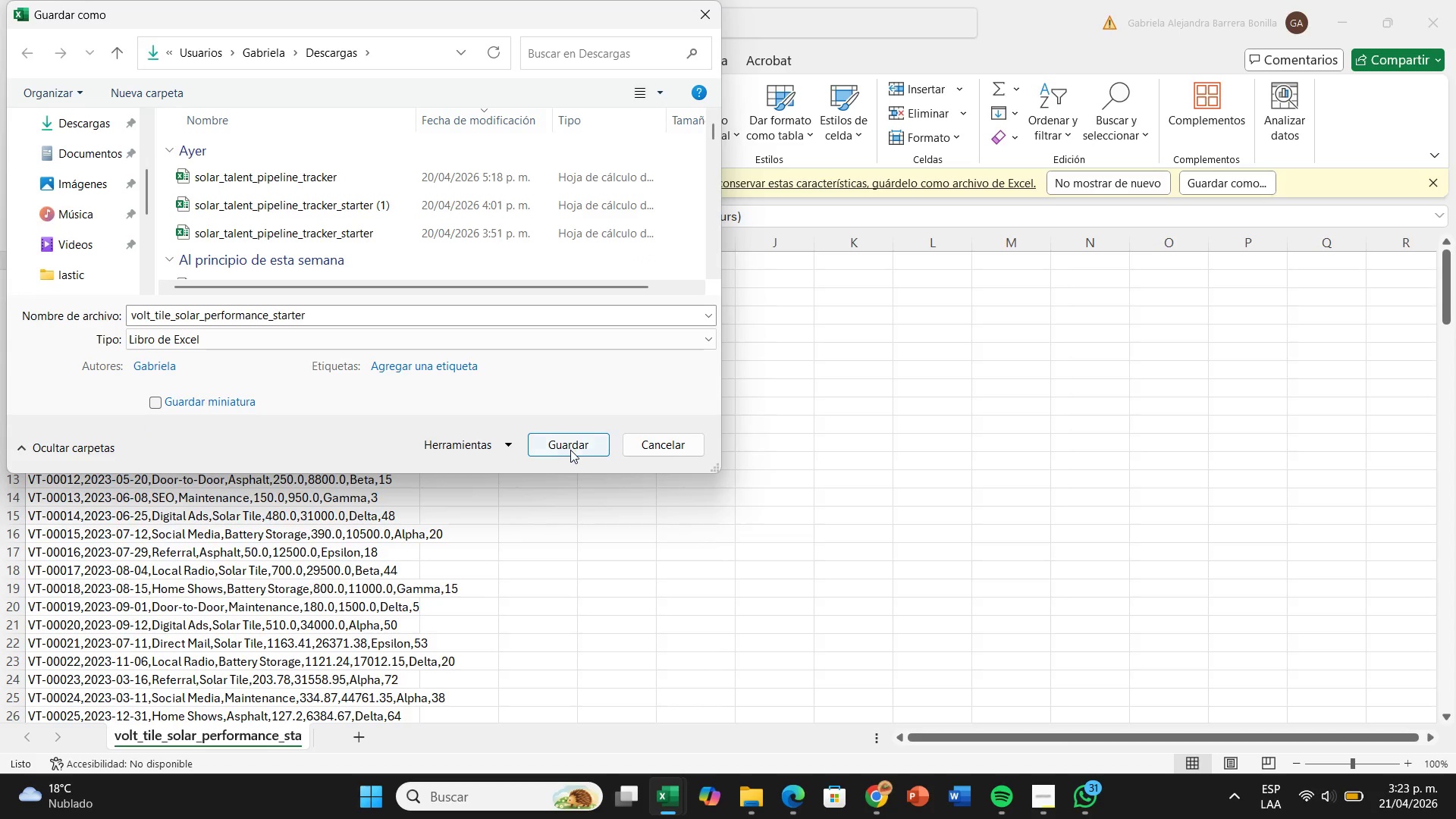 
left_click([573, 450])
 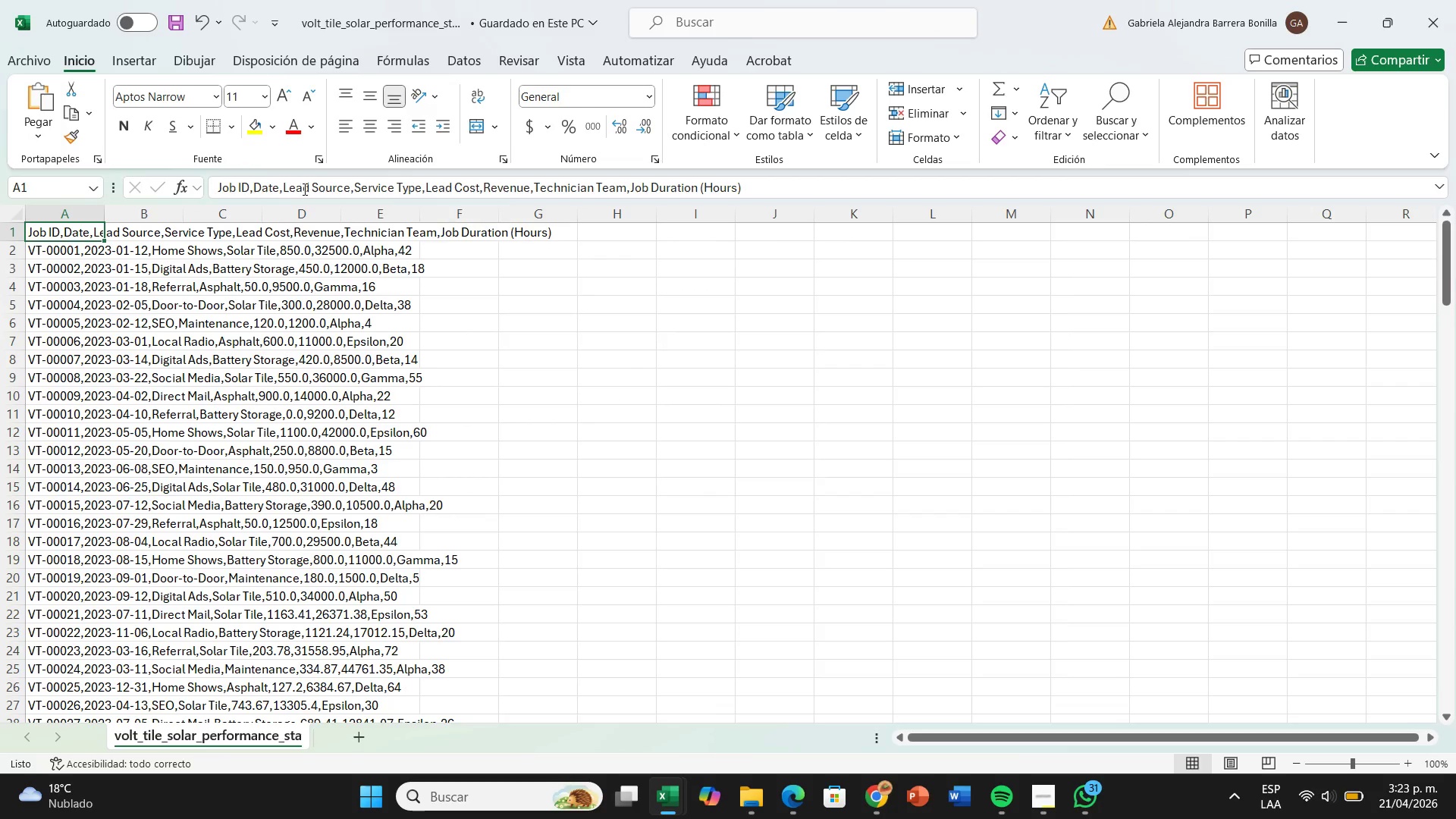 
left_click([58, 218])
 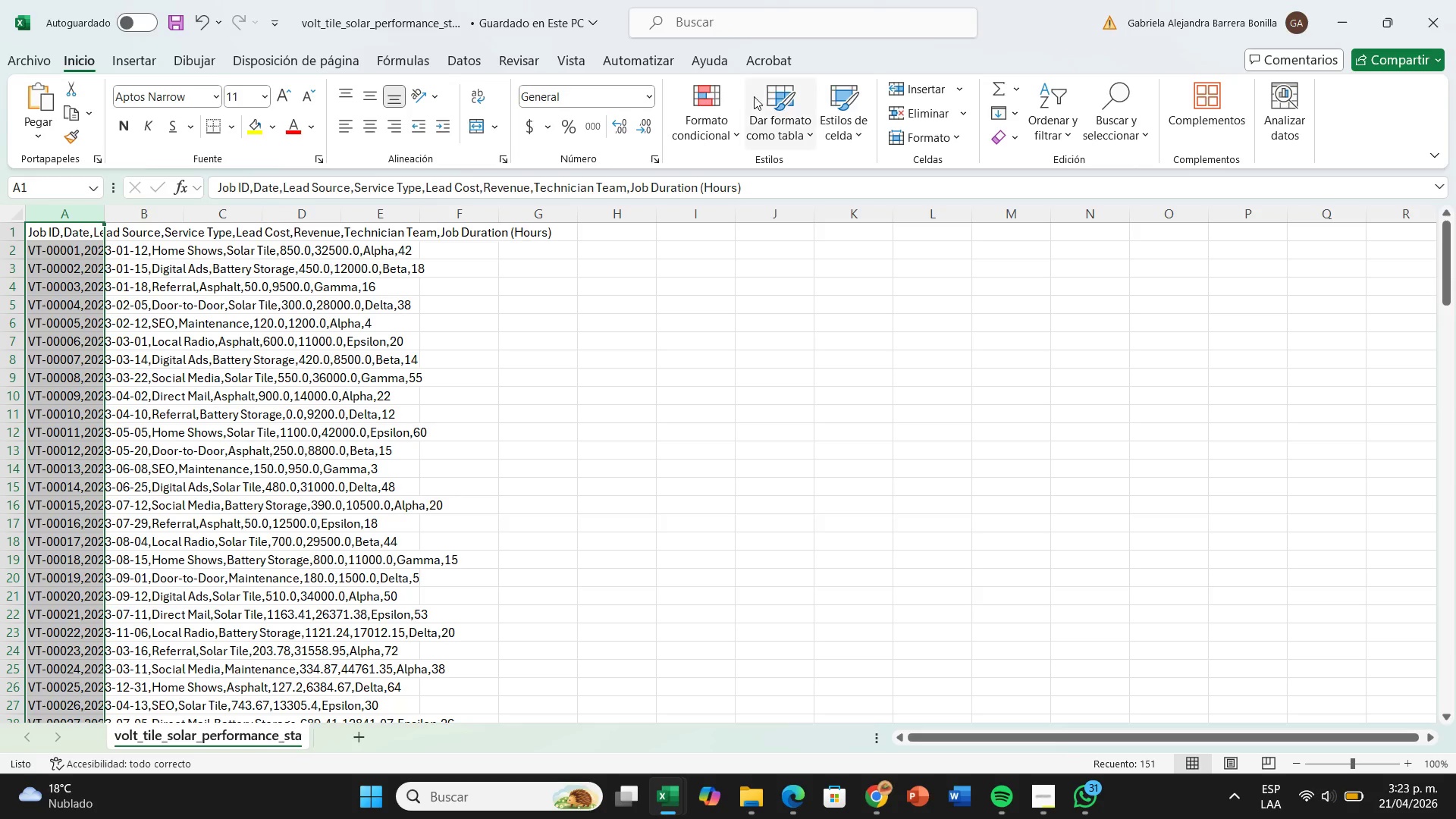 
left_click([477, 68])
 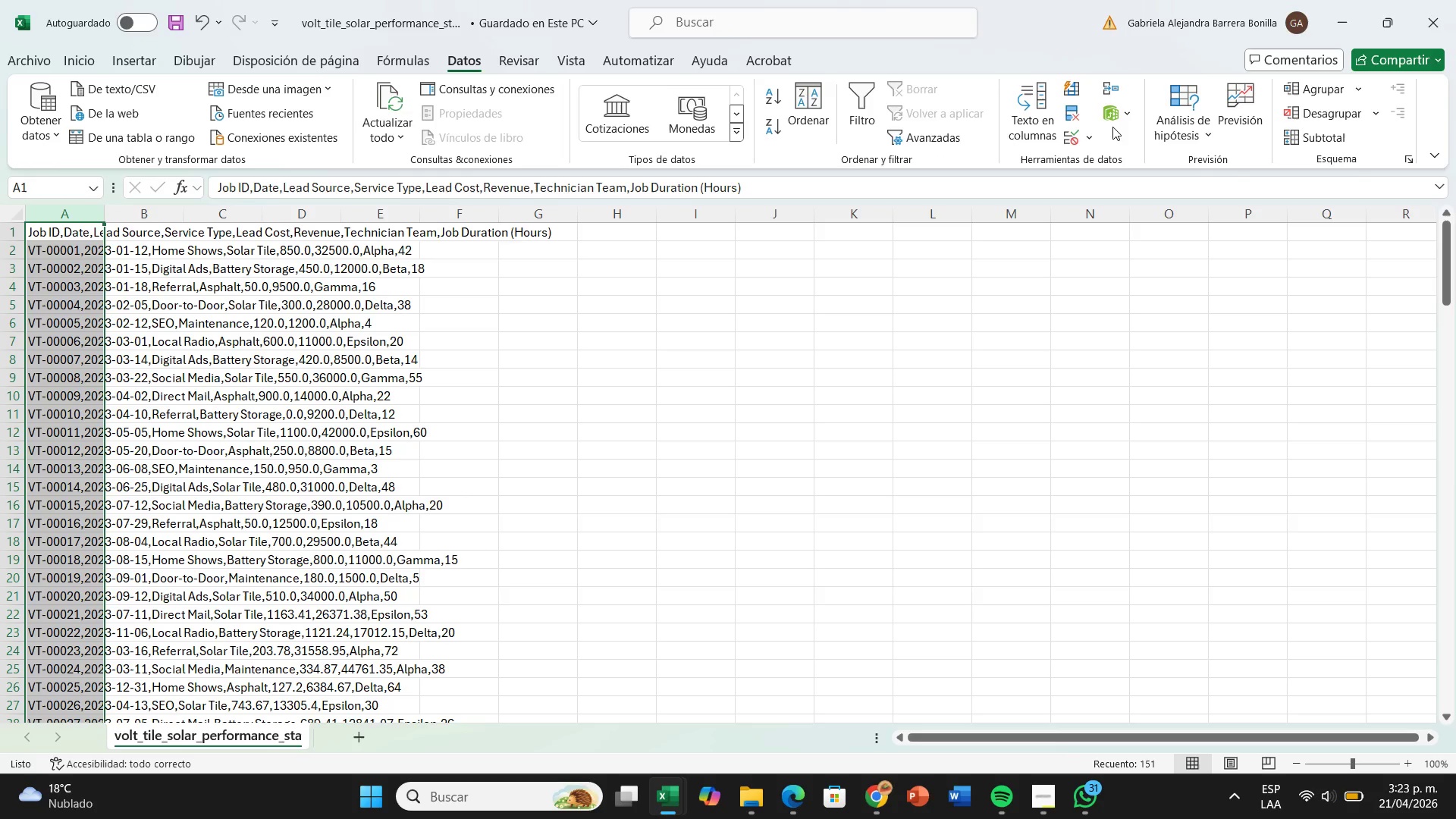 
left_click([1046, 125])
 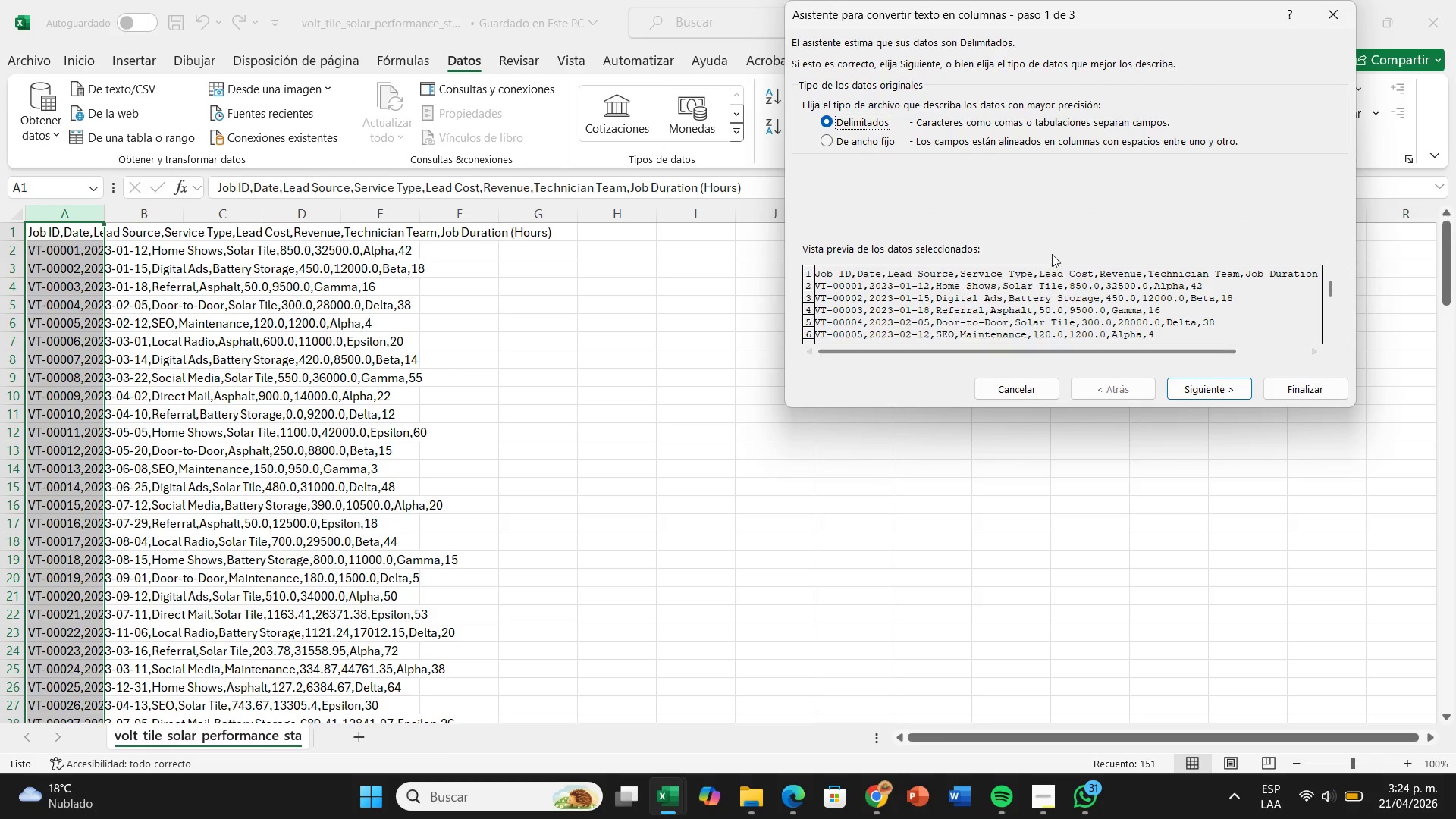 
left_click([1178, 394])
 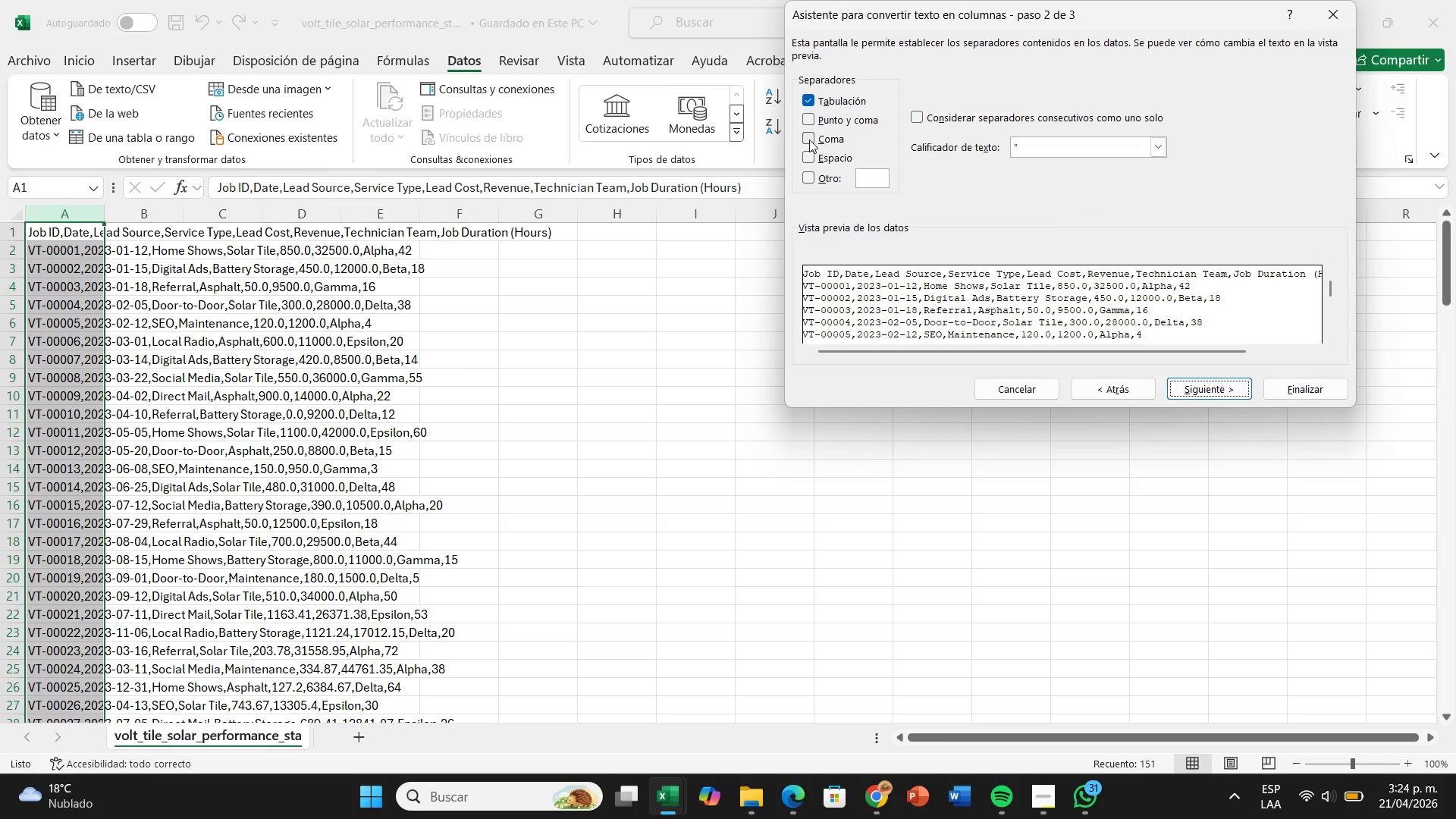 
left_click([805, 140])
 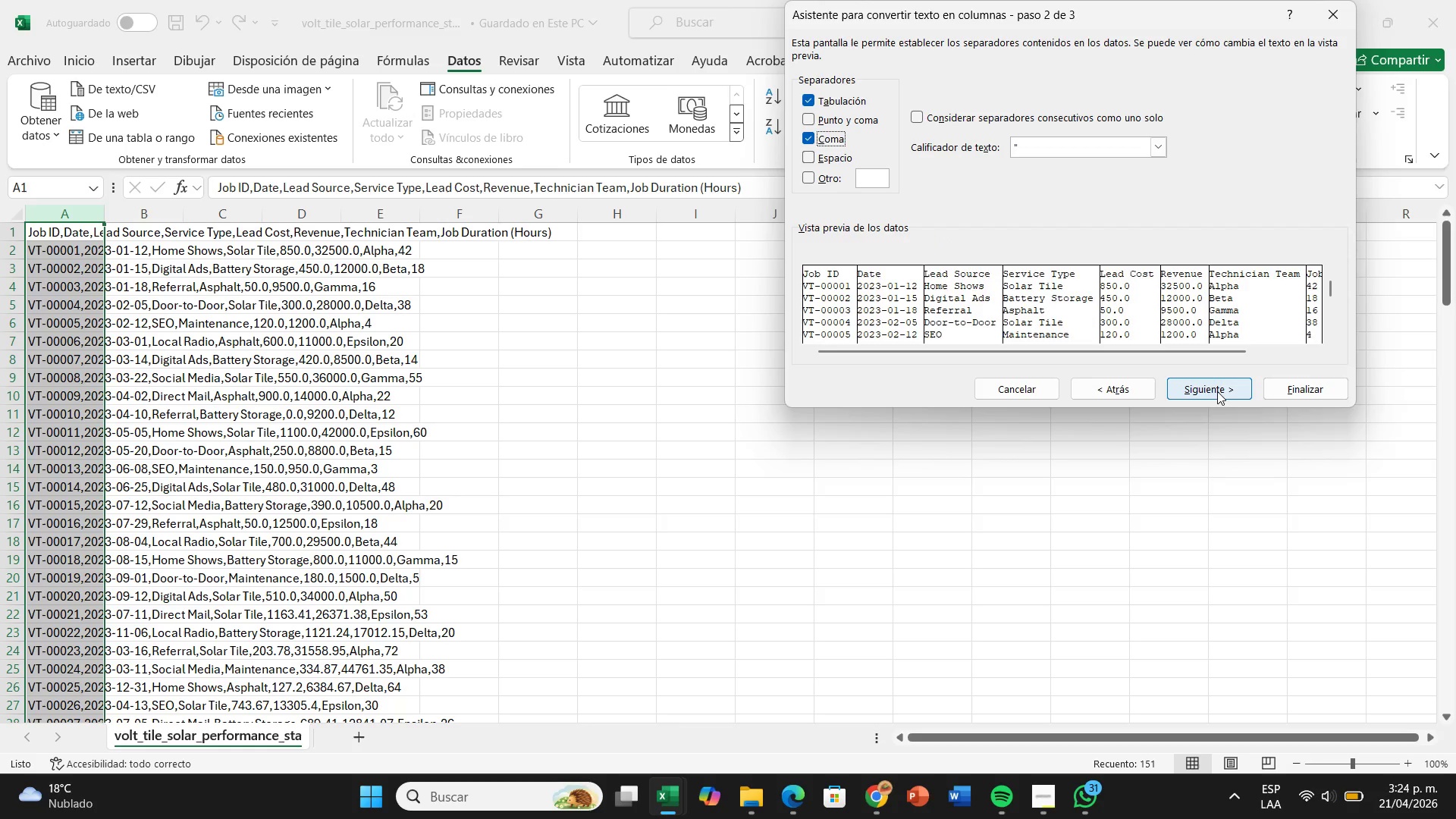 
left_click([1217, 391])
 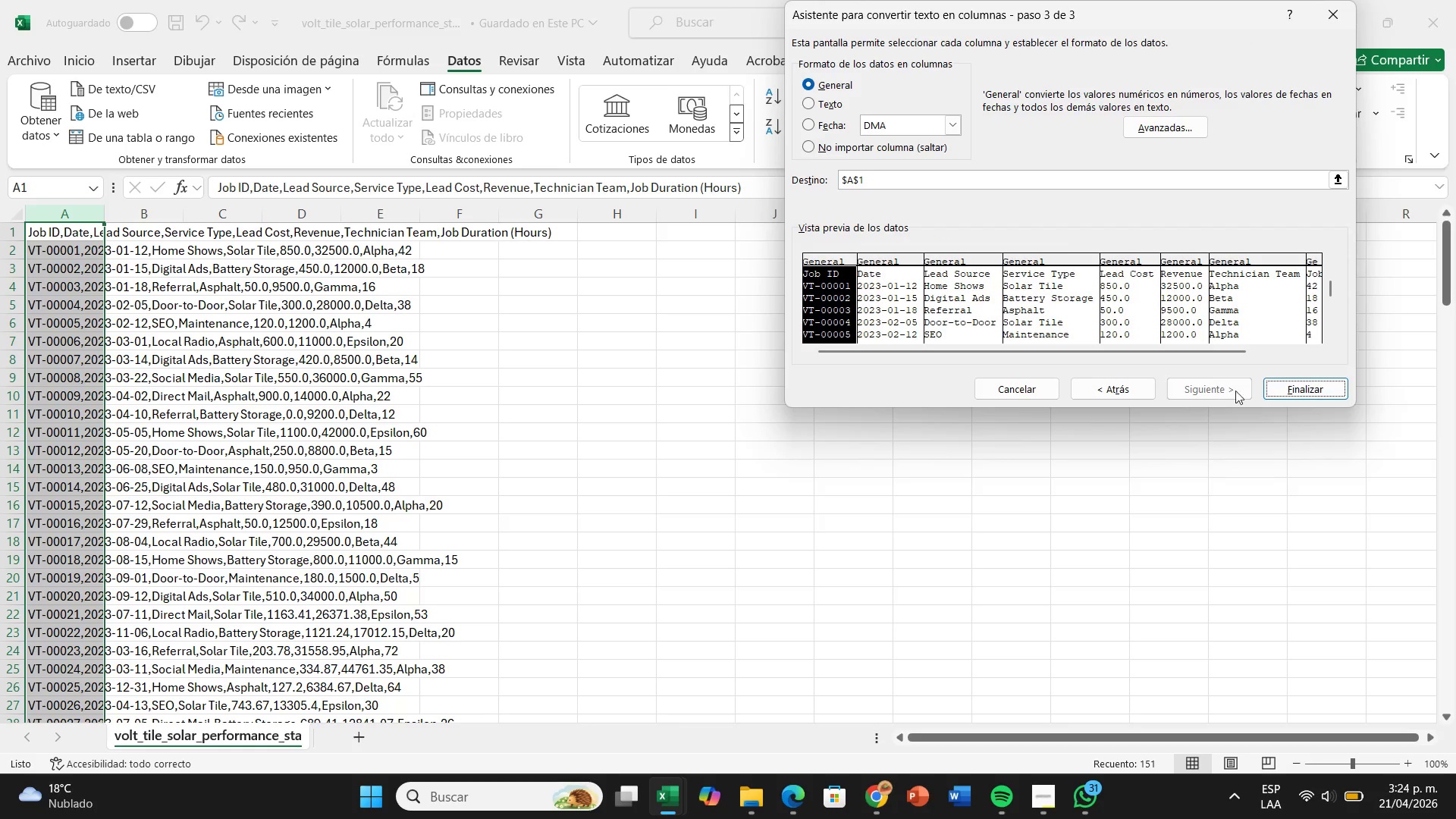 
left_click([1285, 385])
 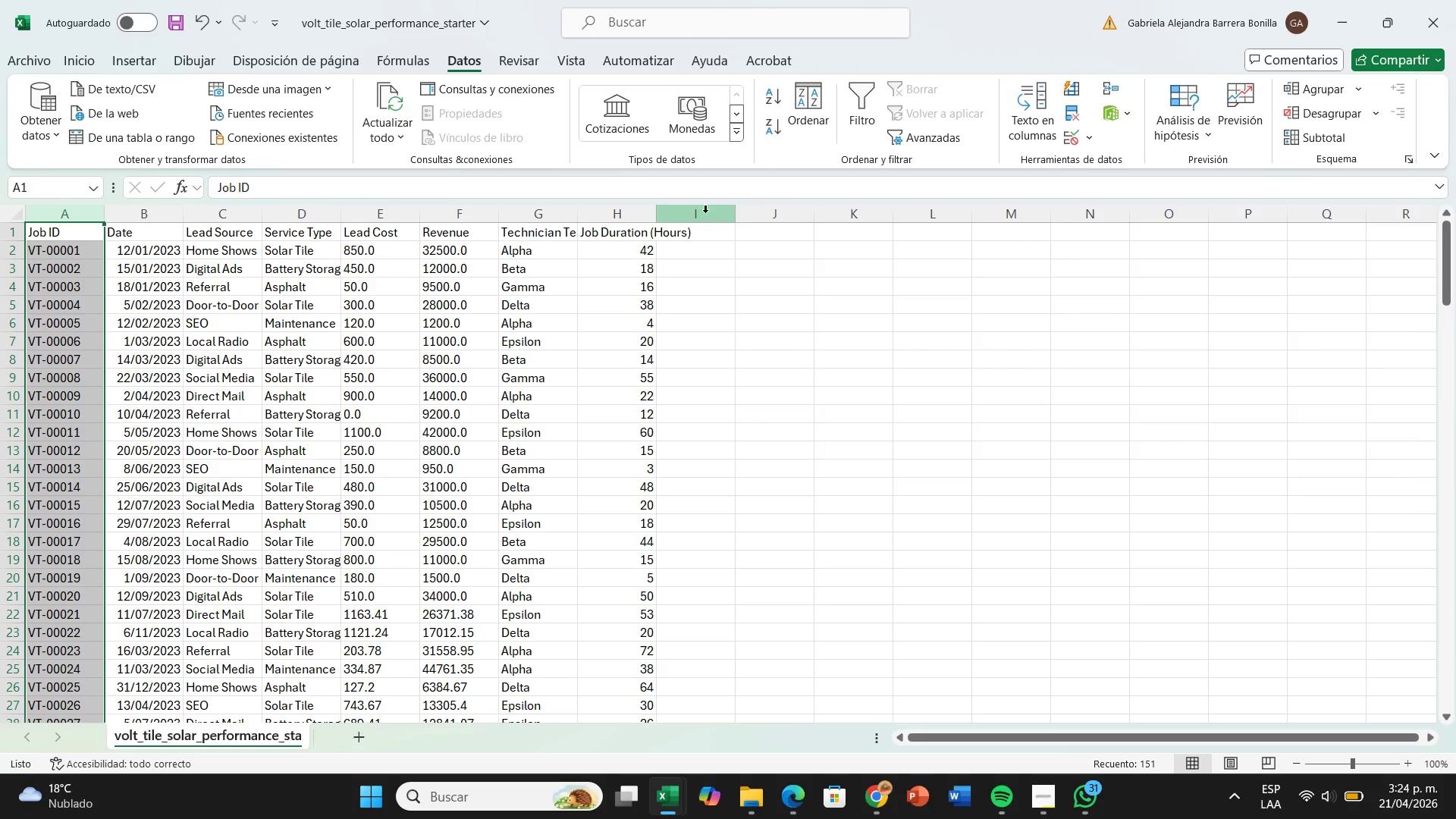 
left_click_drag(start_coordinate=[658, 212], to_coordinate=[723, 212])
 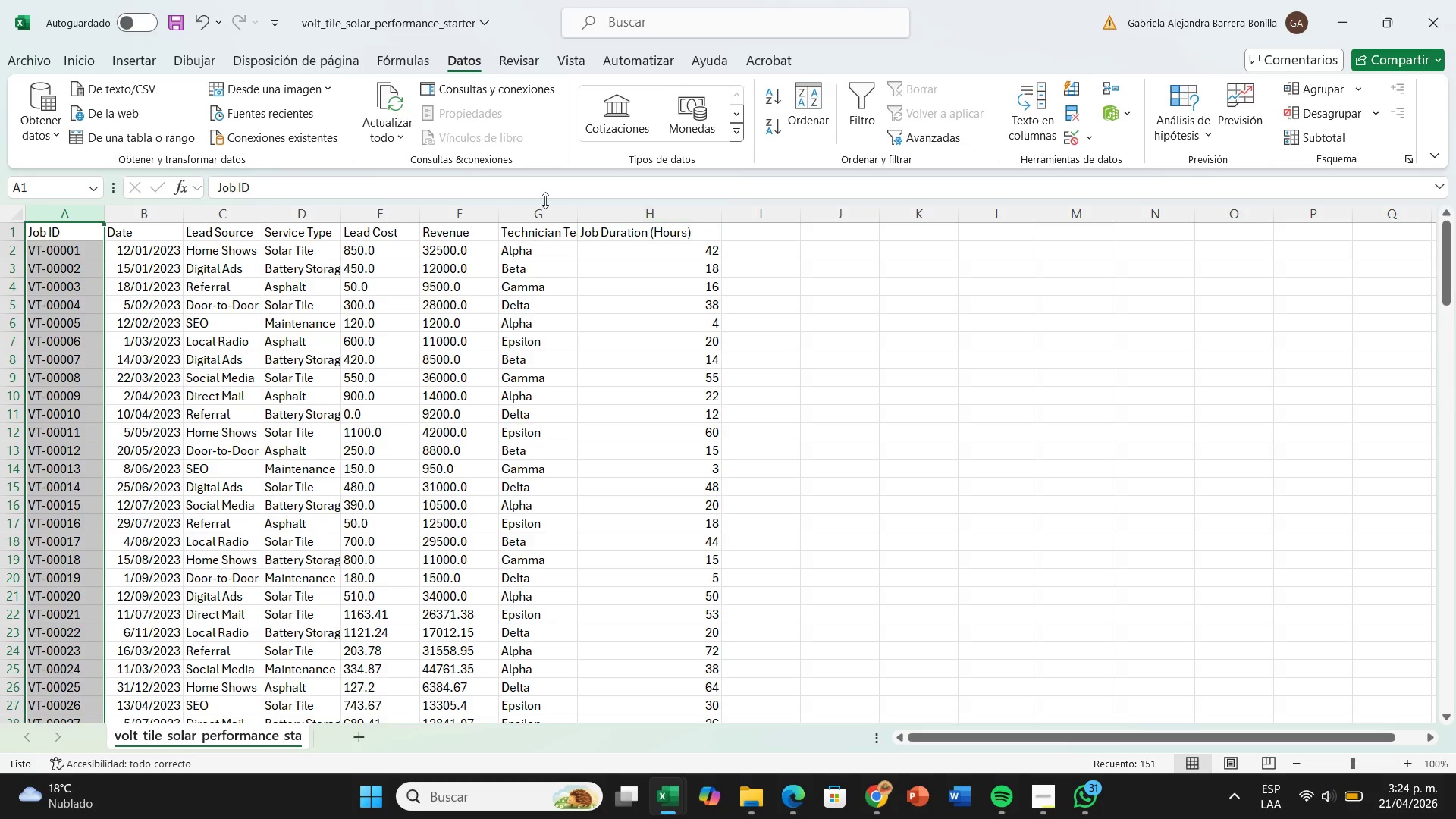 
left_click_drag(start_coordinate=[575, 213], to_coordinate=[617, 206])
 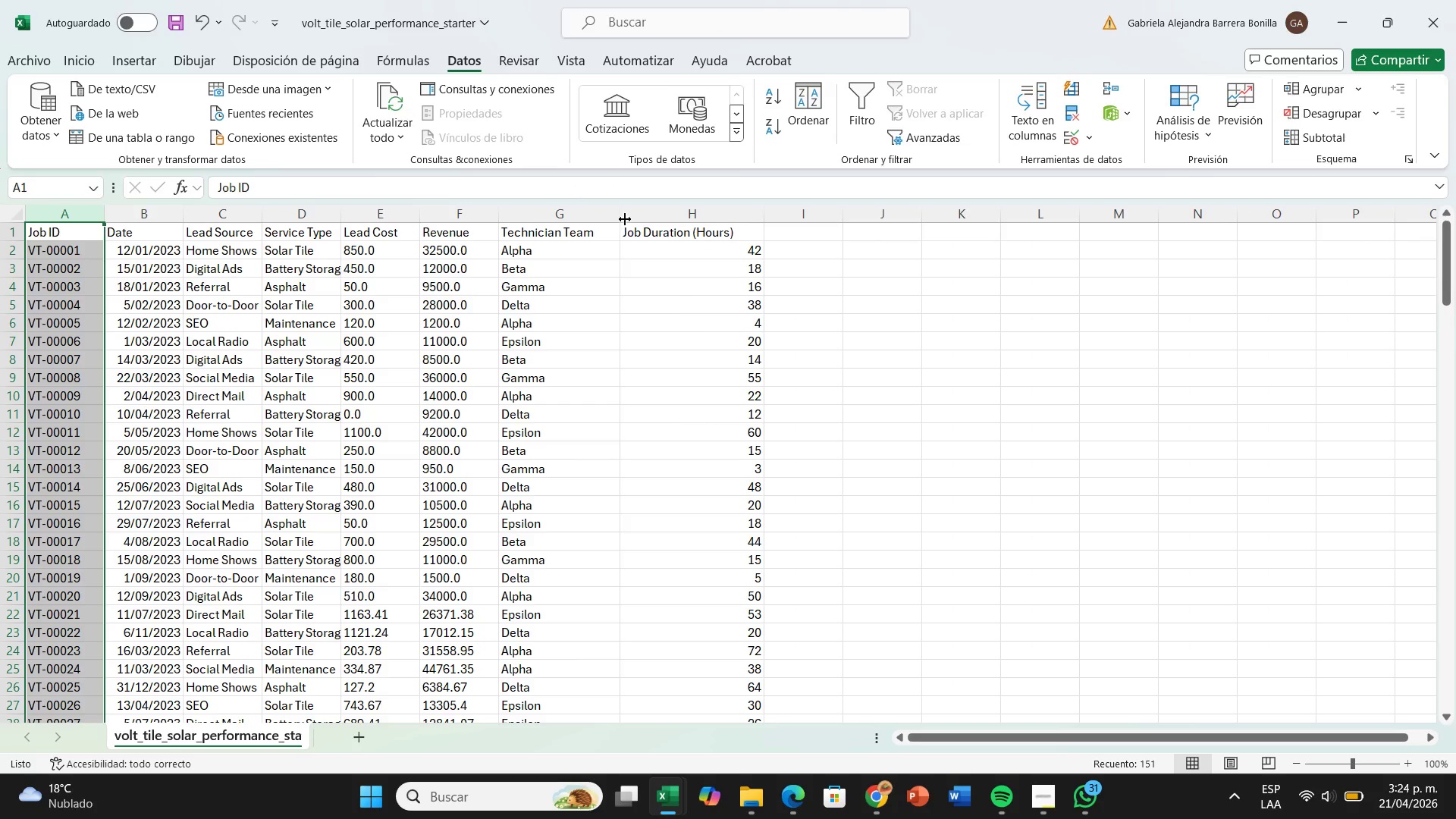 
left_click_drag(start_coordinate=[622, 216], to_coordinate=[609, 215])
 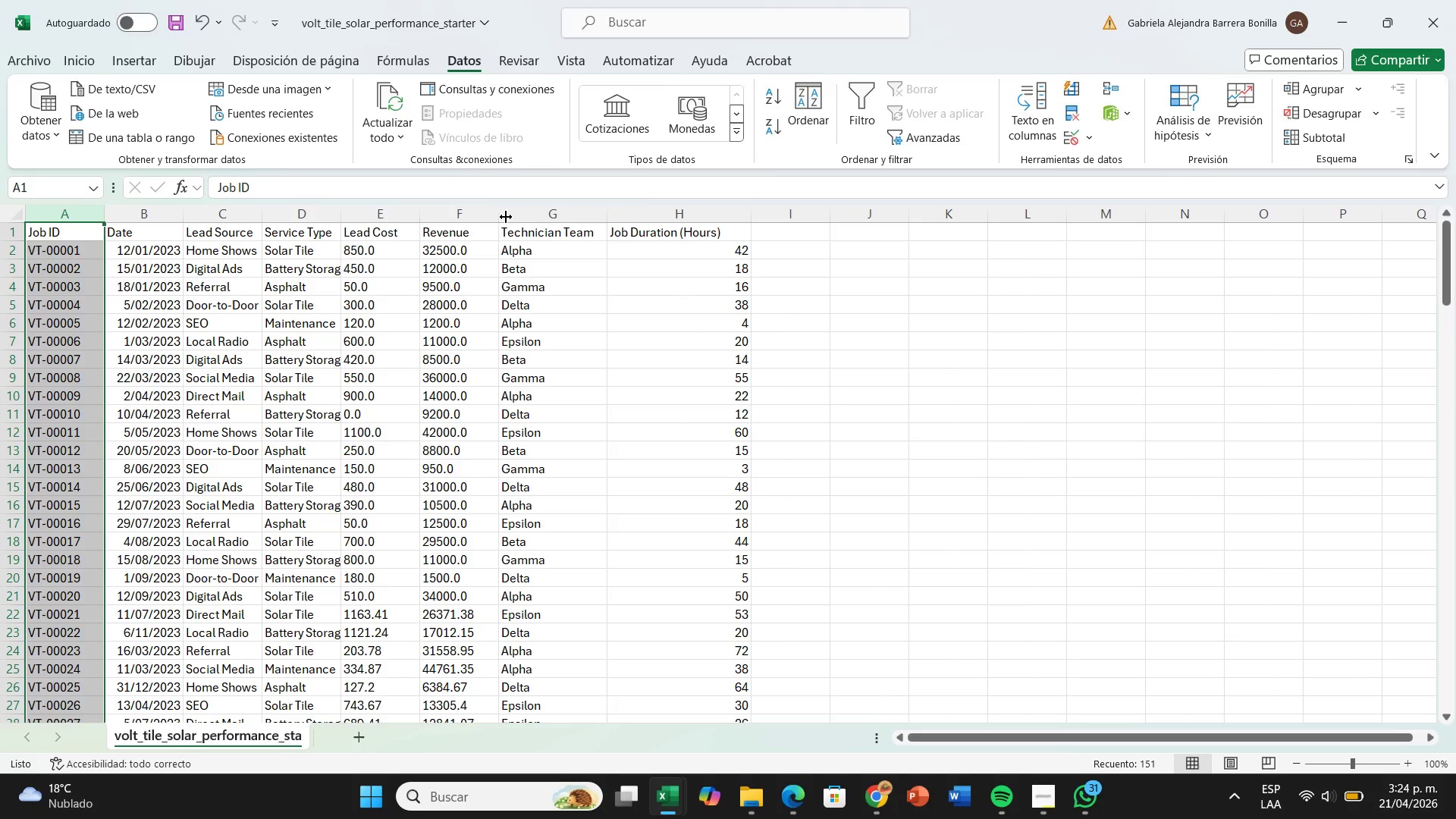 
left_click_drag(start_coordinate=[506, 217], to_coordinate=[532, 214])
 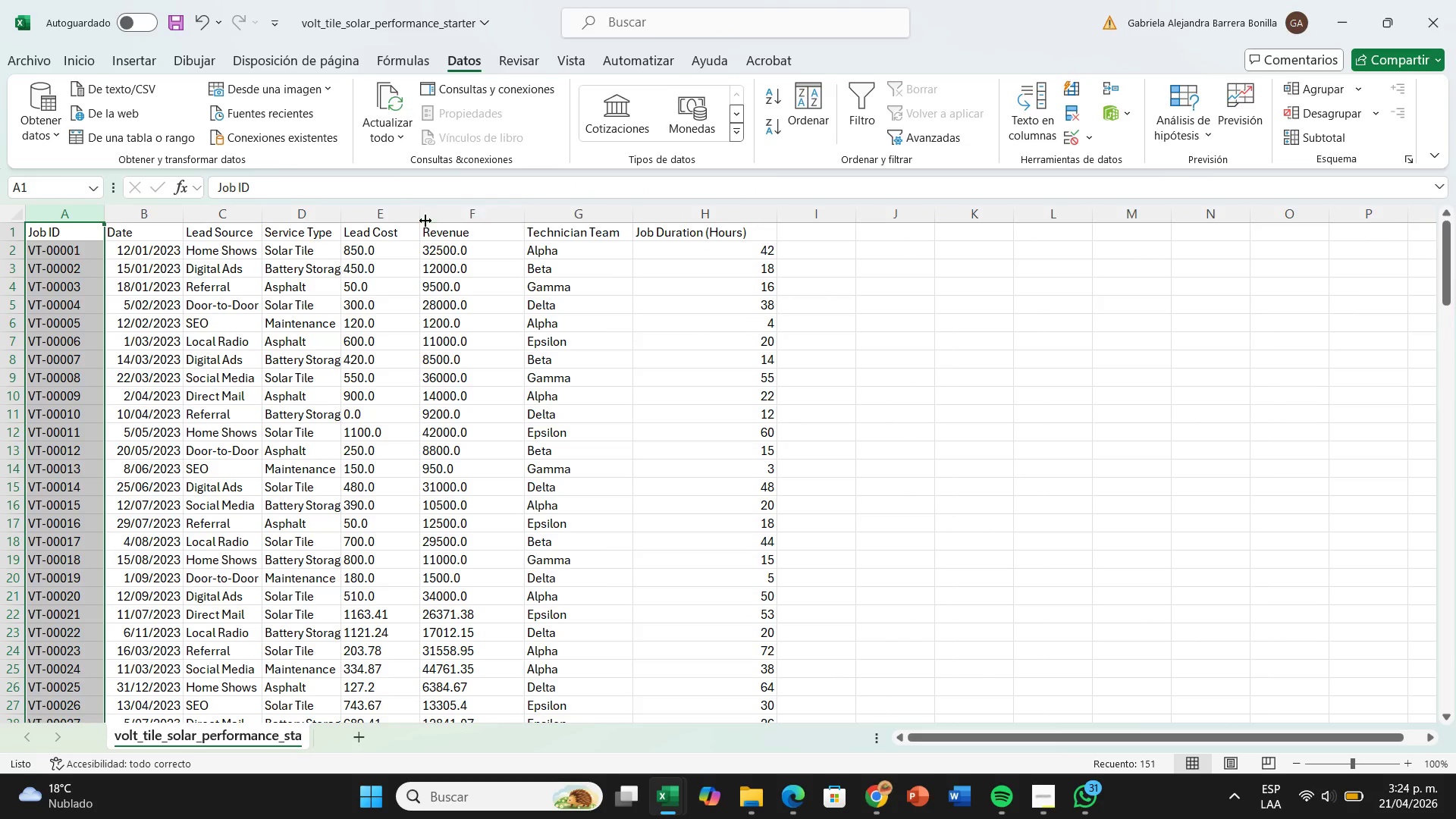 
left_click_drag(start_coordinate=[419, 221], to_coordinate=[438, 216])
 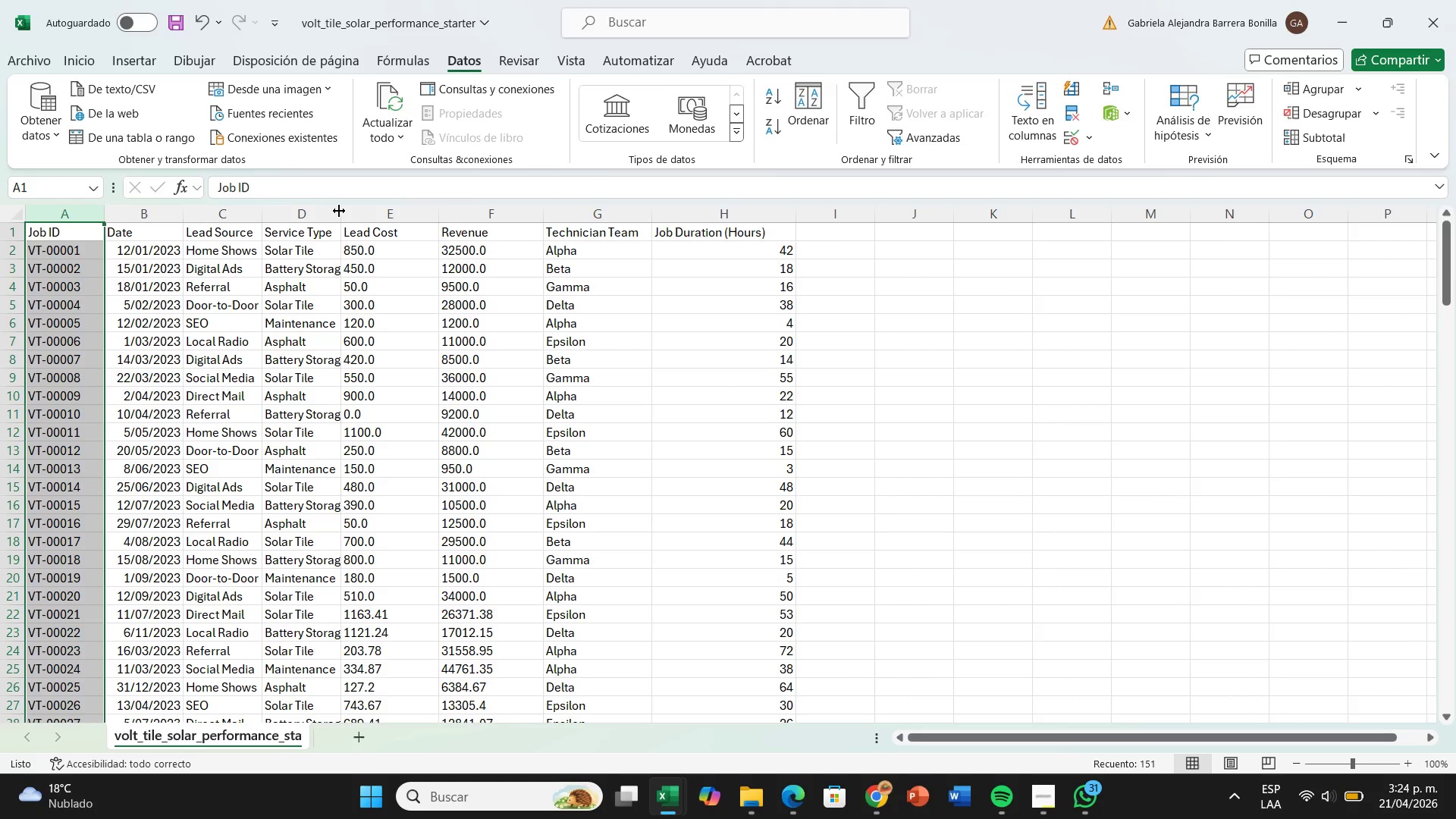 
left_click_drag(start_coordinate=[337, 211], to_coordinate=[375, 209])
 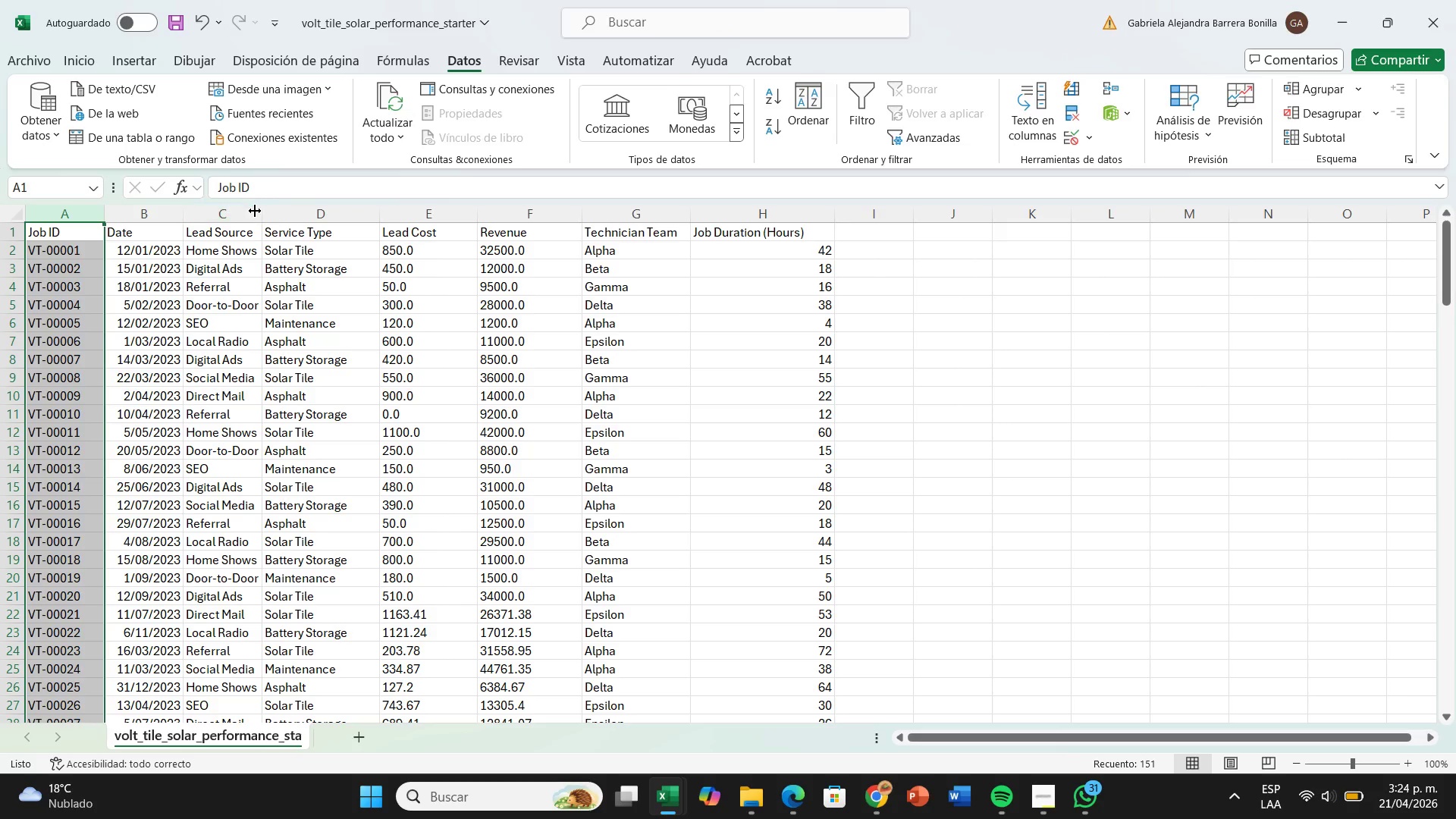 
left_click_drag(start_coordinate=[262, 211], to_coordinate=[284, 207])
 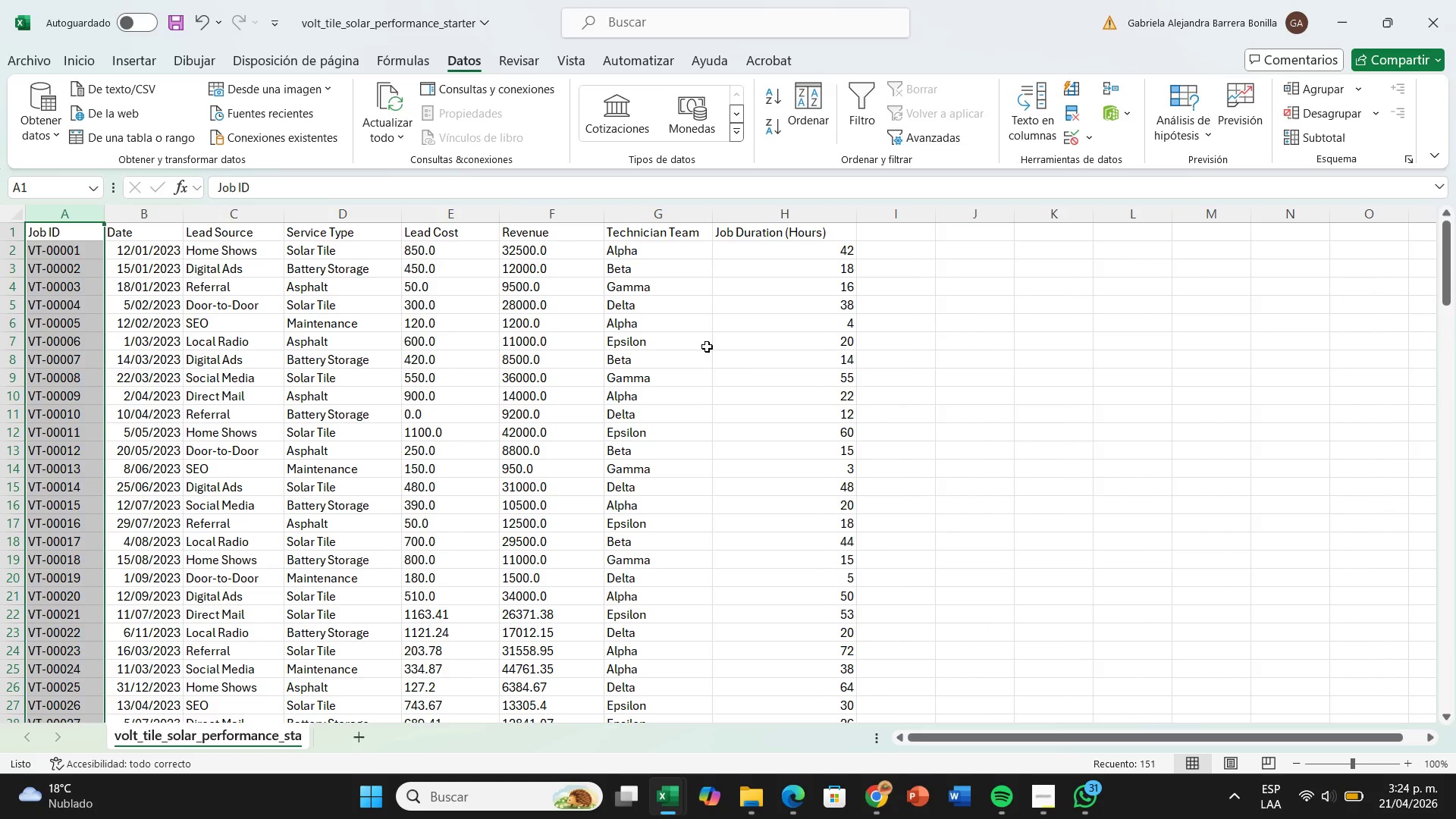 
left_click([835, 390])
 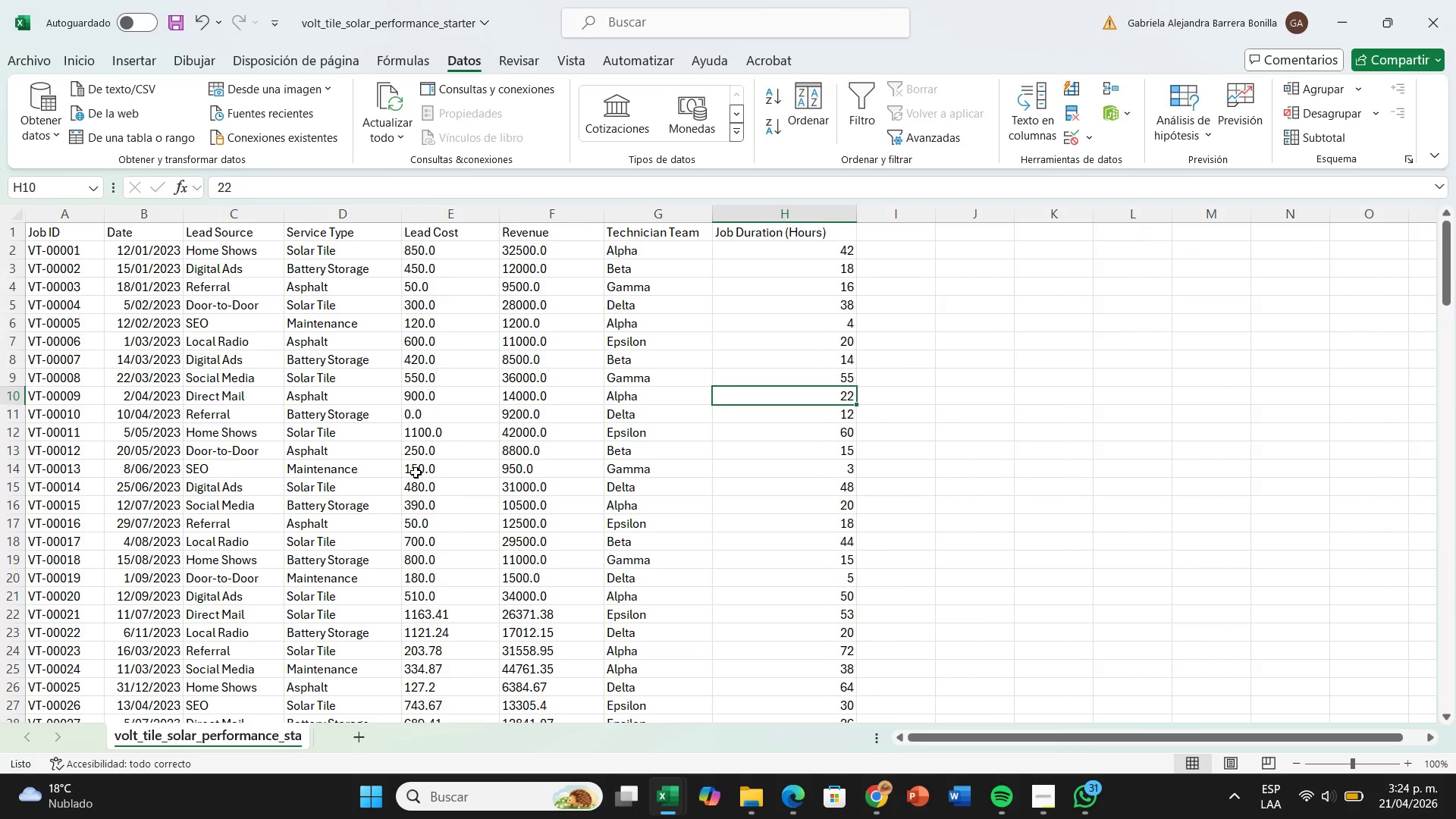 
scroll: coordinate [340, 482], scroll_direction: down, amount: 7.0
 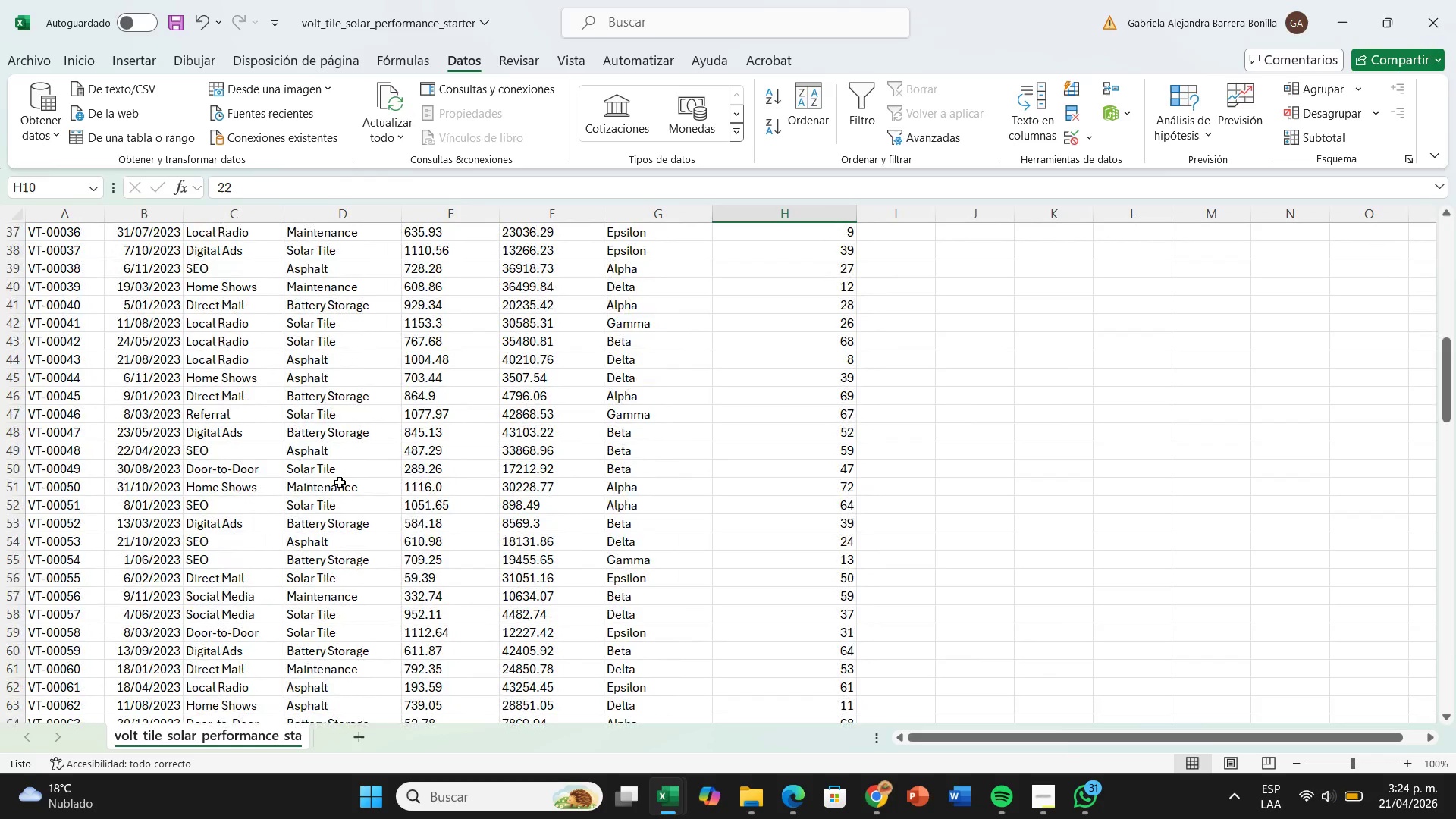 
scroll: coordinate [340, 482], scroll_direction: down, amount: 4.0
 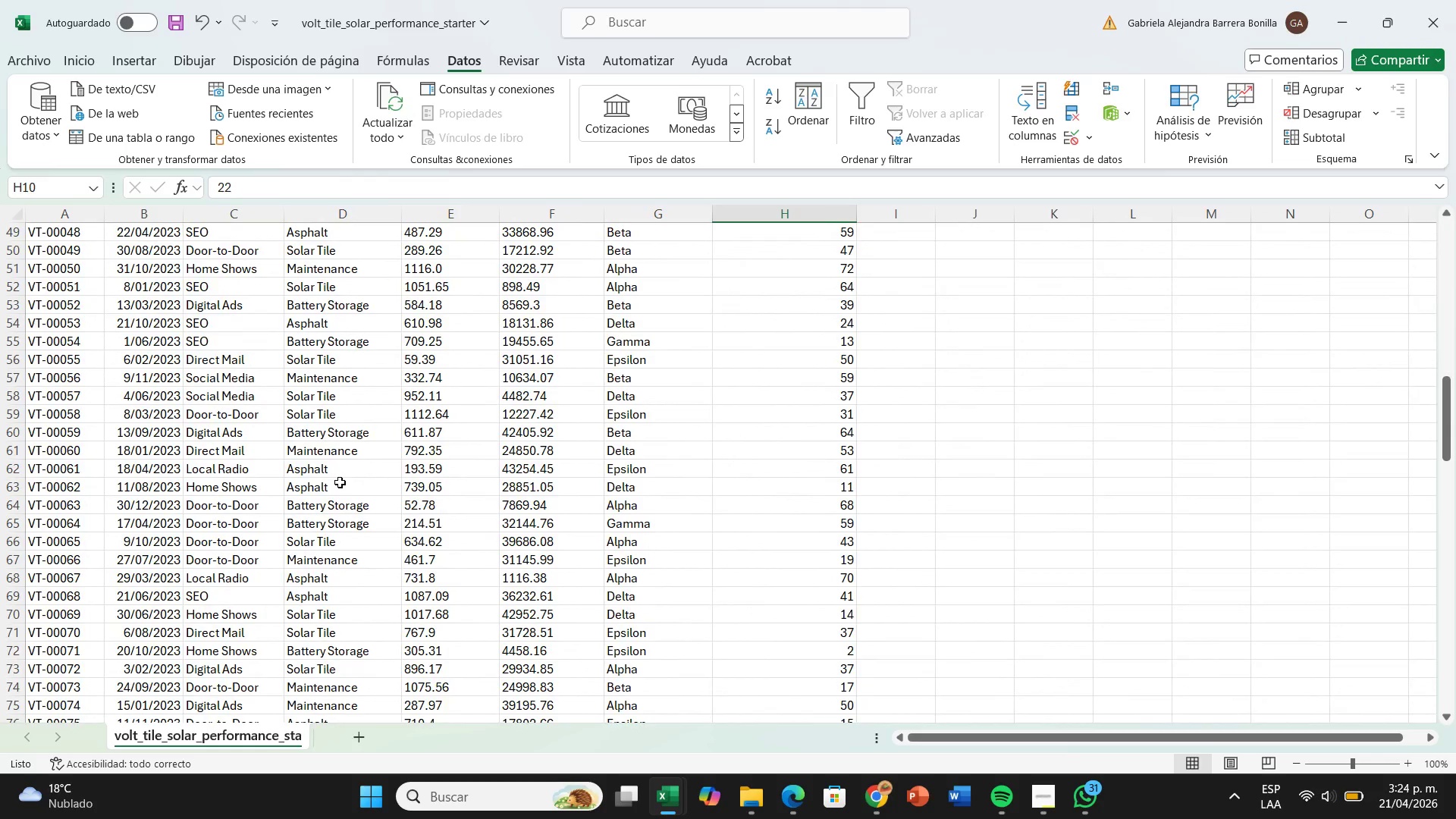 
scroll: coordinate [335, 456], scroll_direction: up, amount: 19.0
 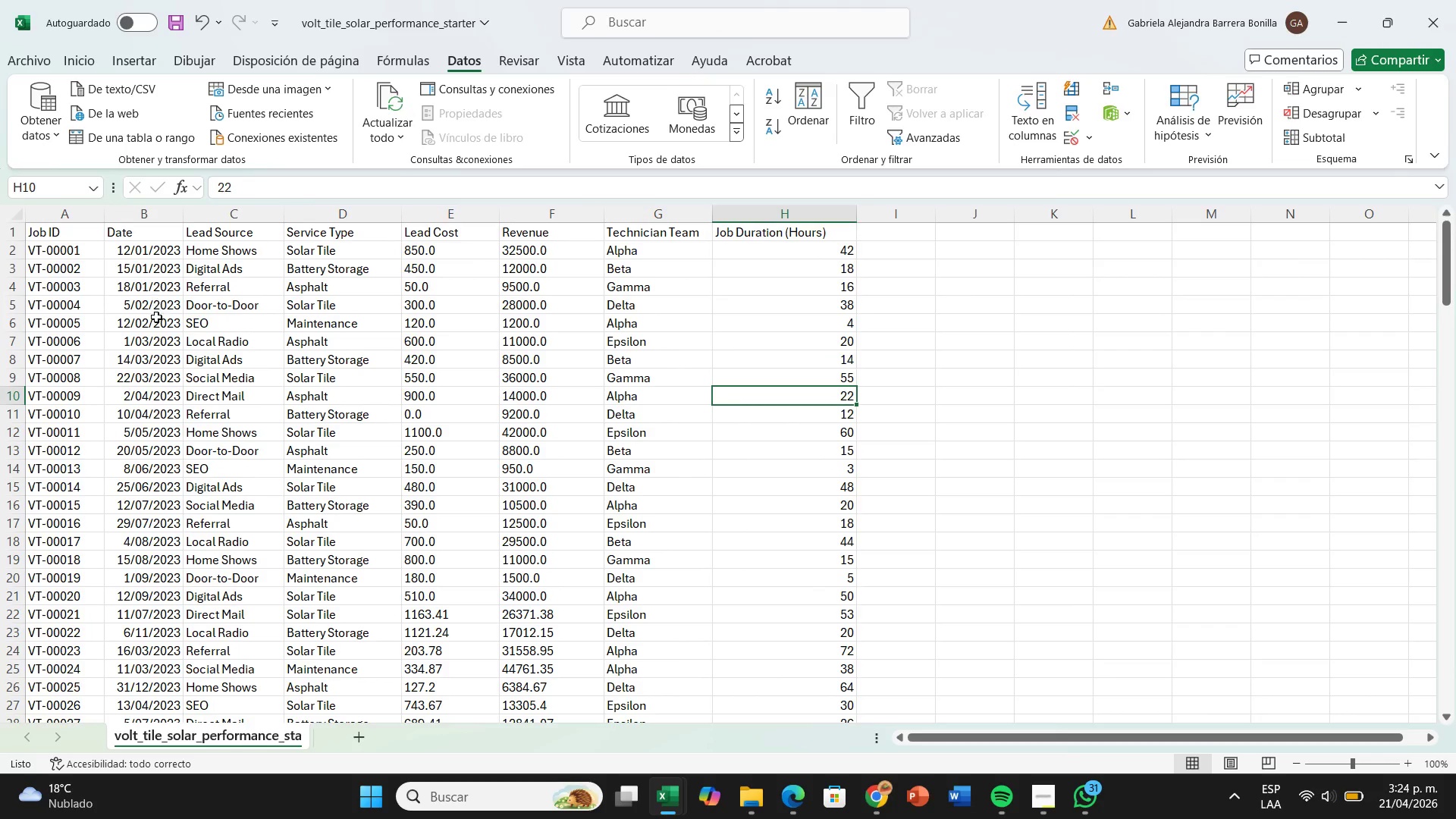 
left_click([156, 317])
 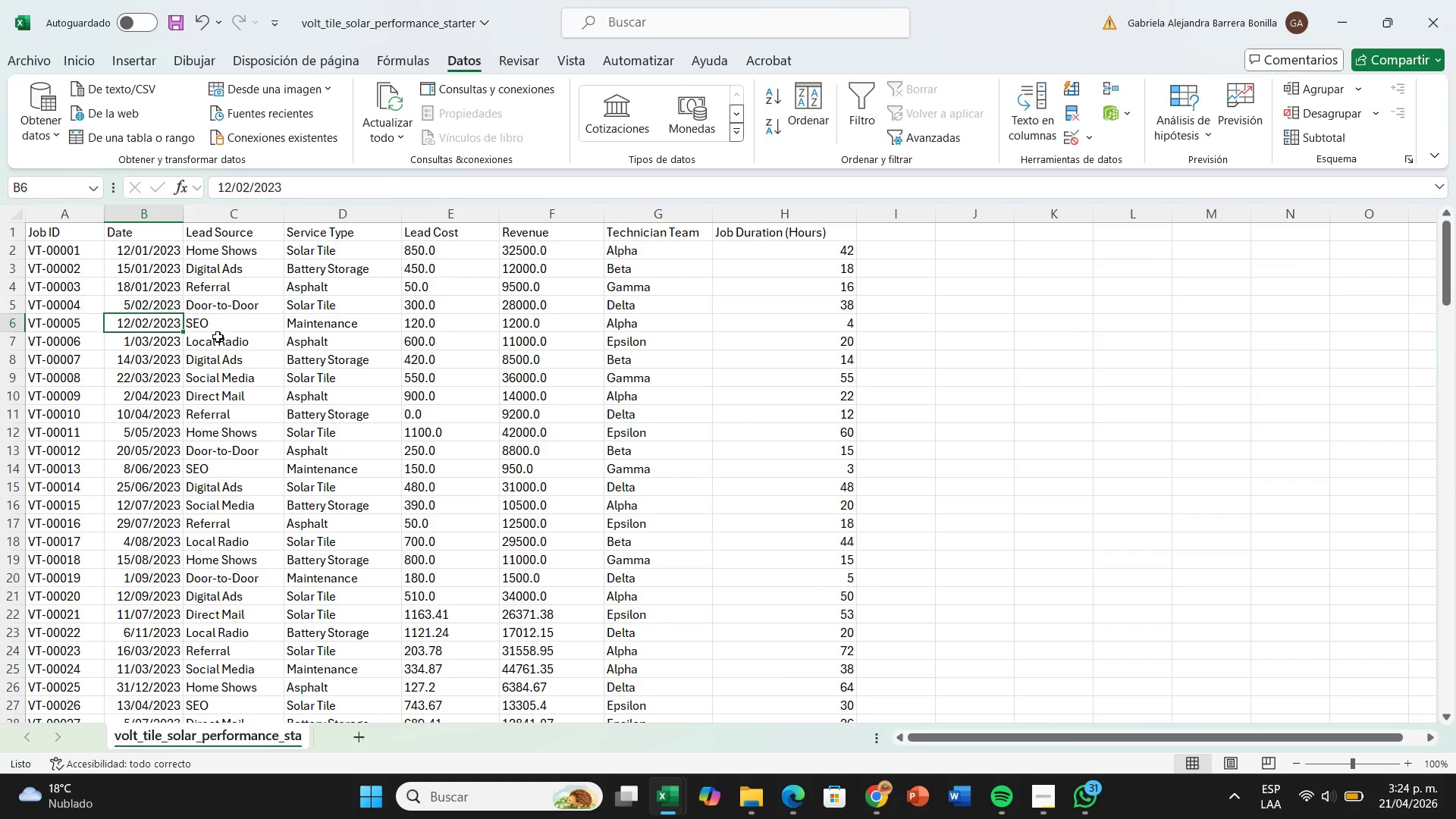 
key(Control+T)
 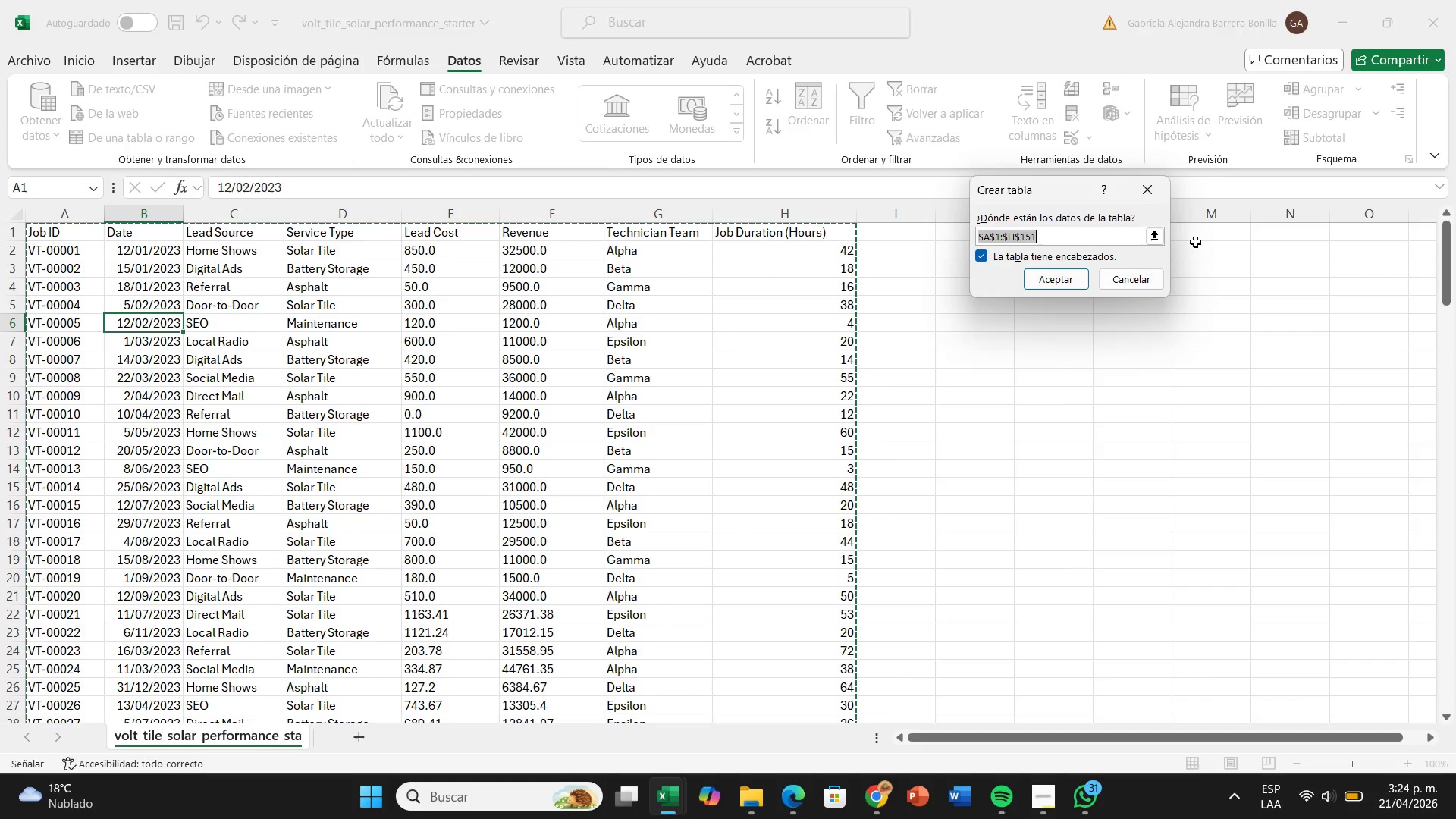 
left_click([1047, 284])
 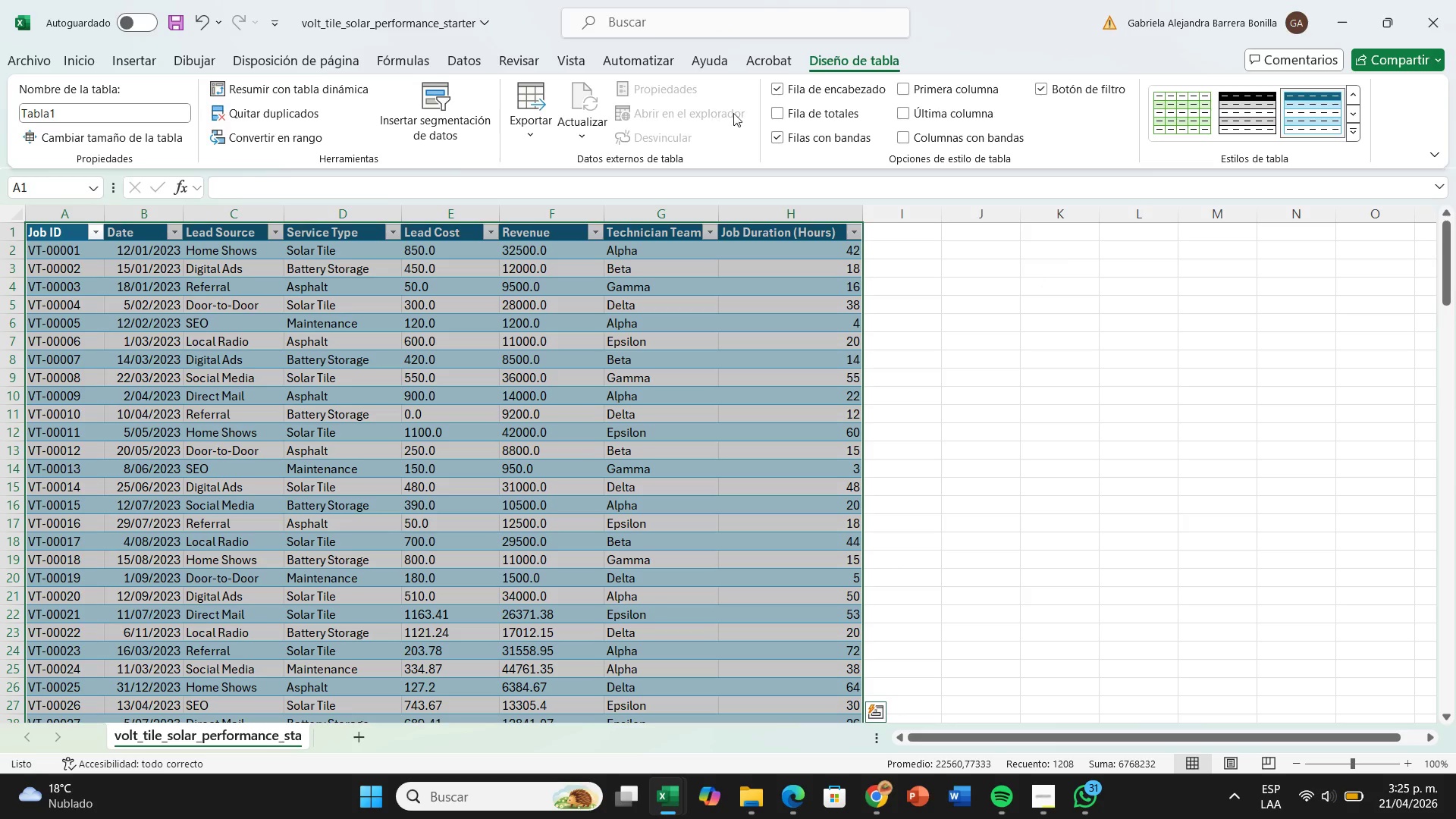 
wait(5.06)
 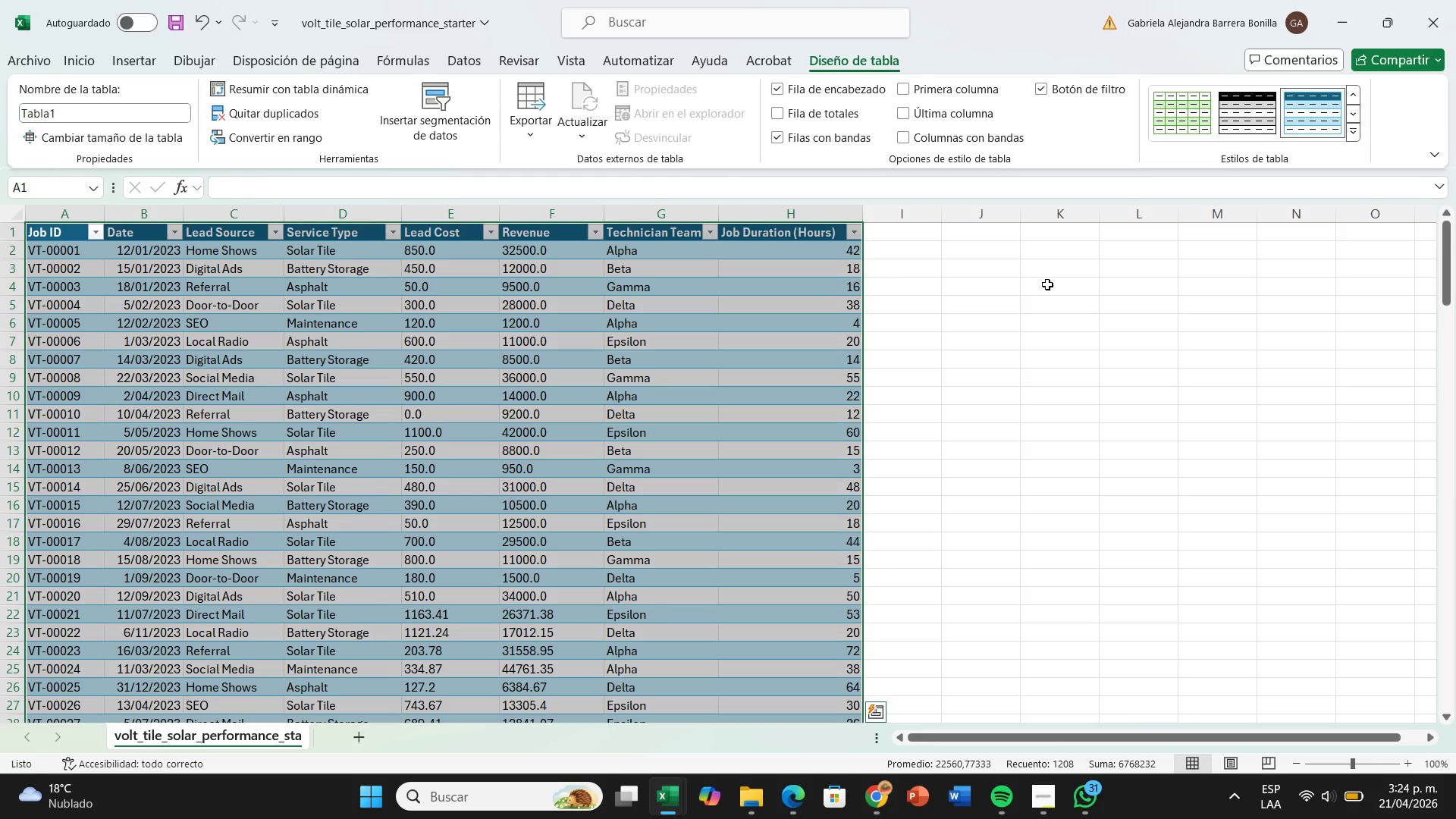 
left_click([1352, 127])
 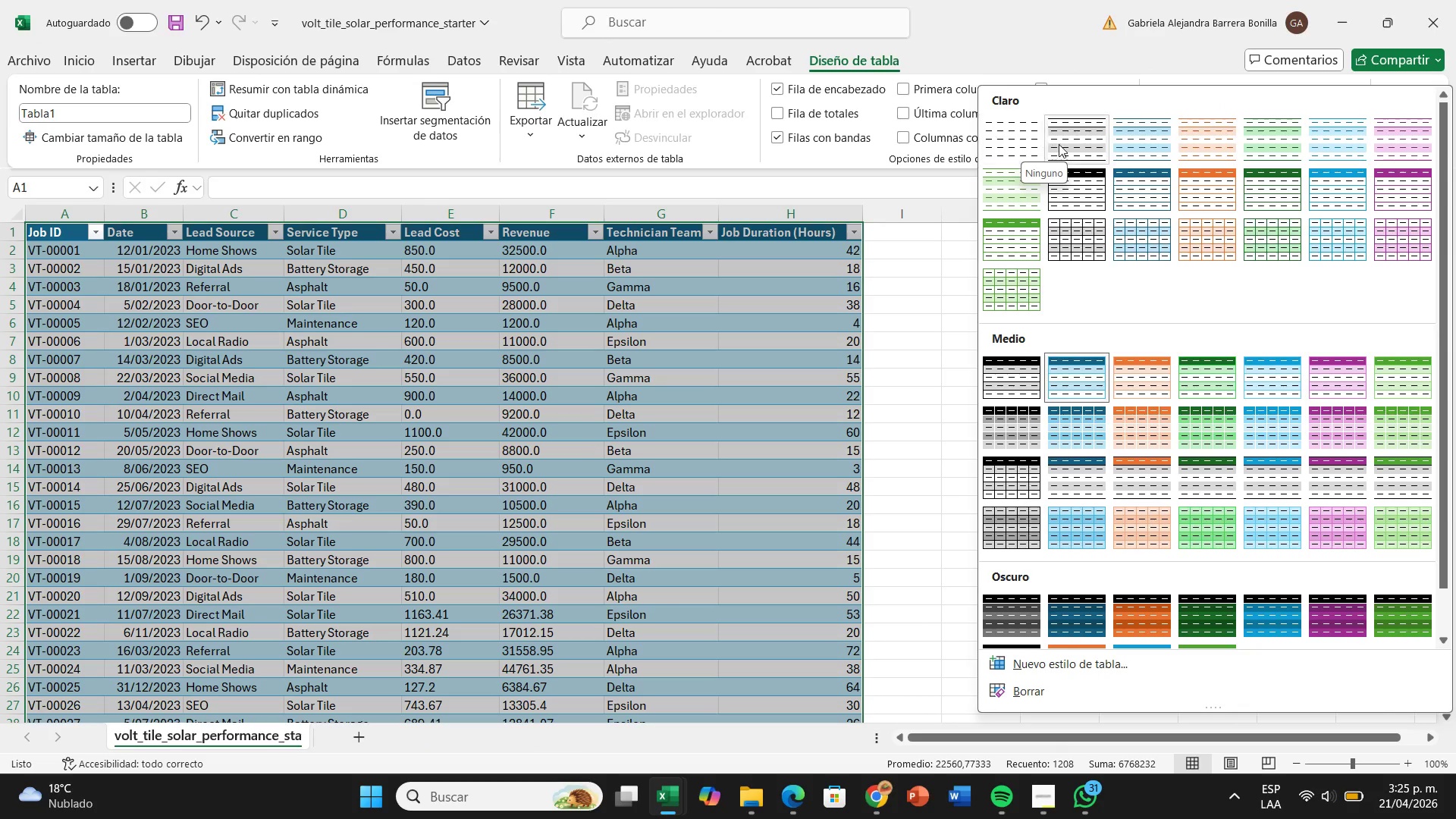 
left_click([1090, 144])
 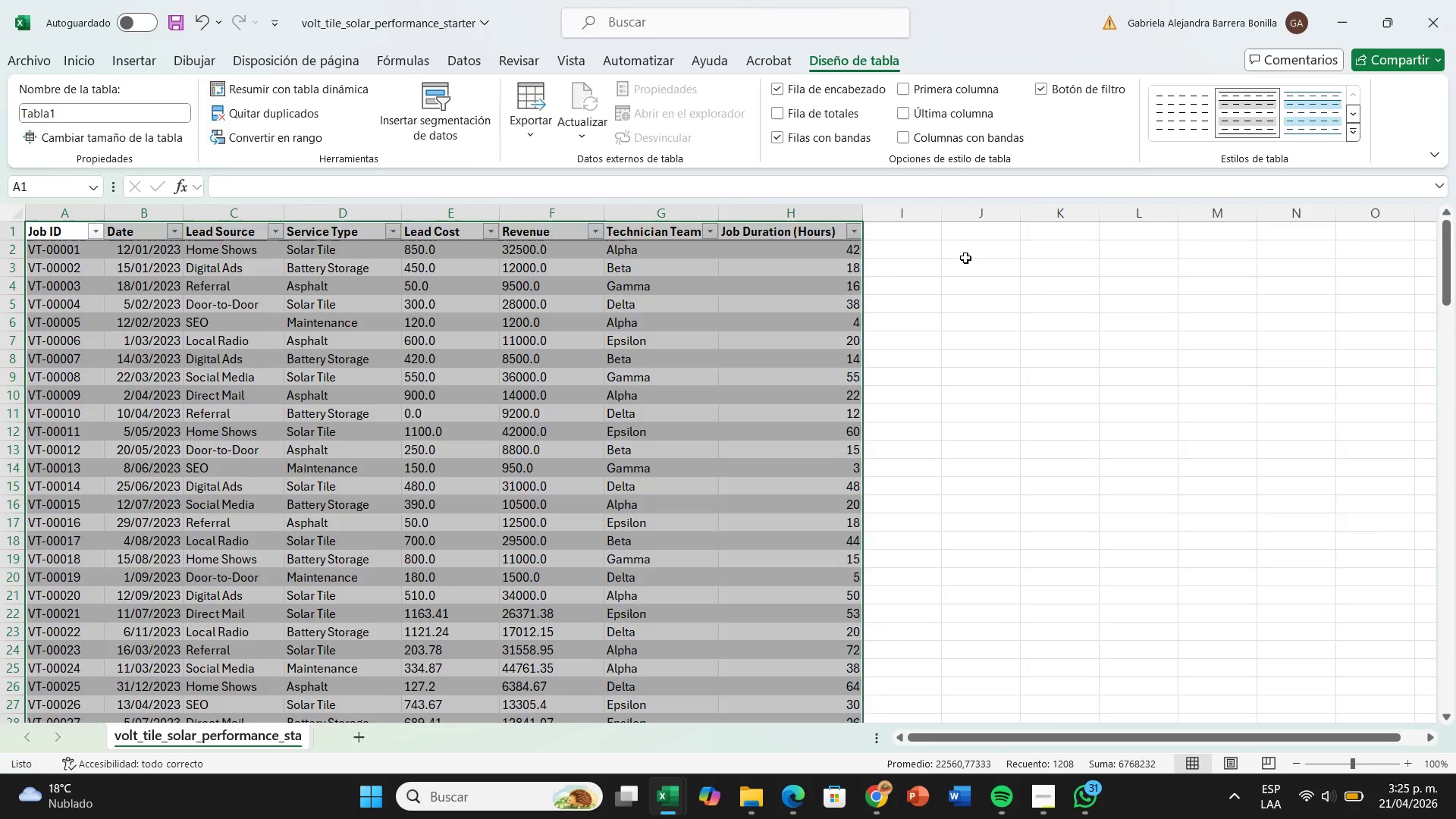 
left_click([965, 258])
 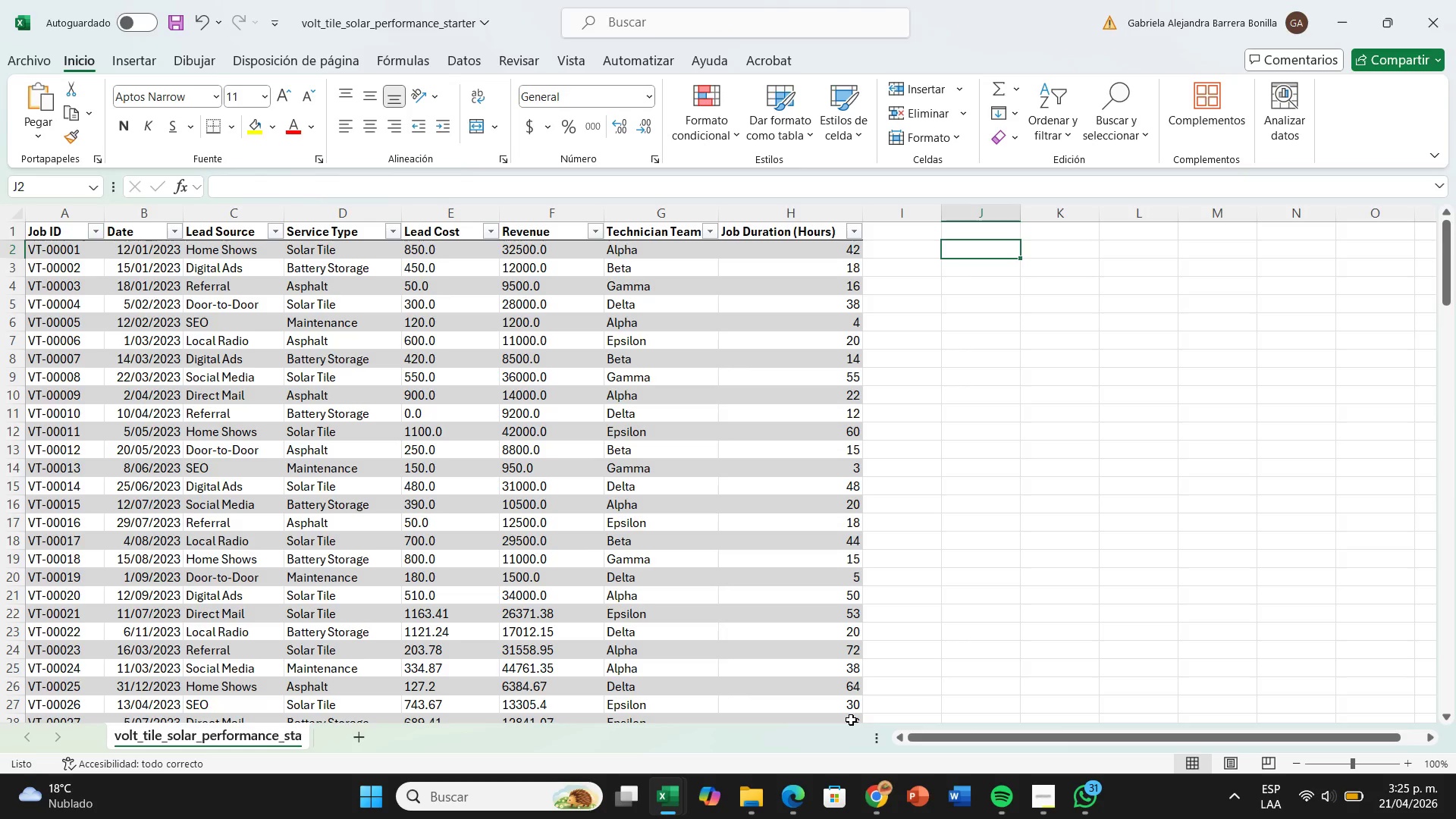 
wait(33.61)
 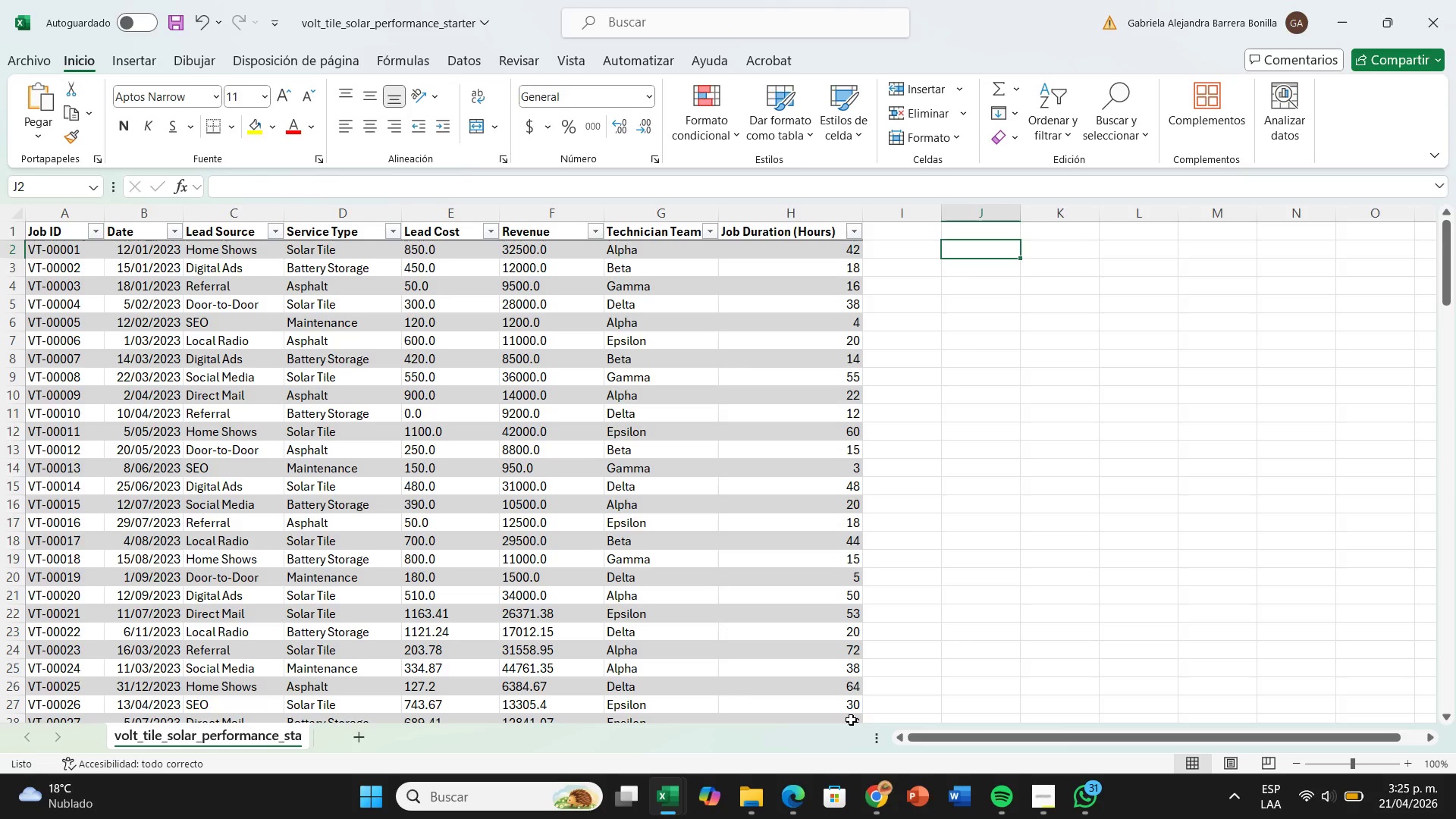 
mouse_move([337, 726])
 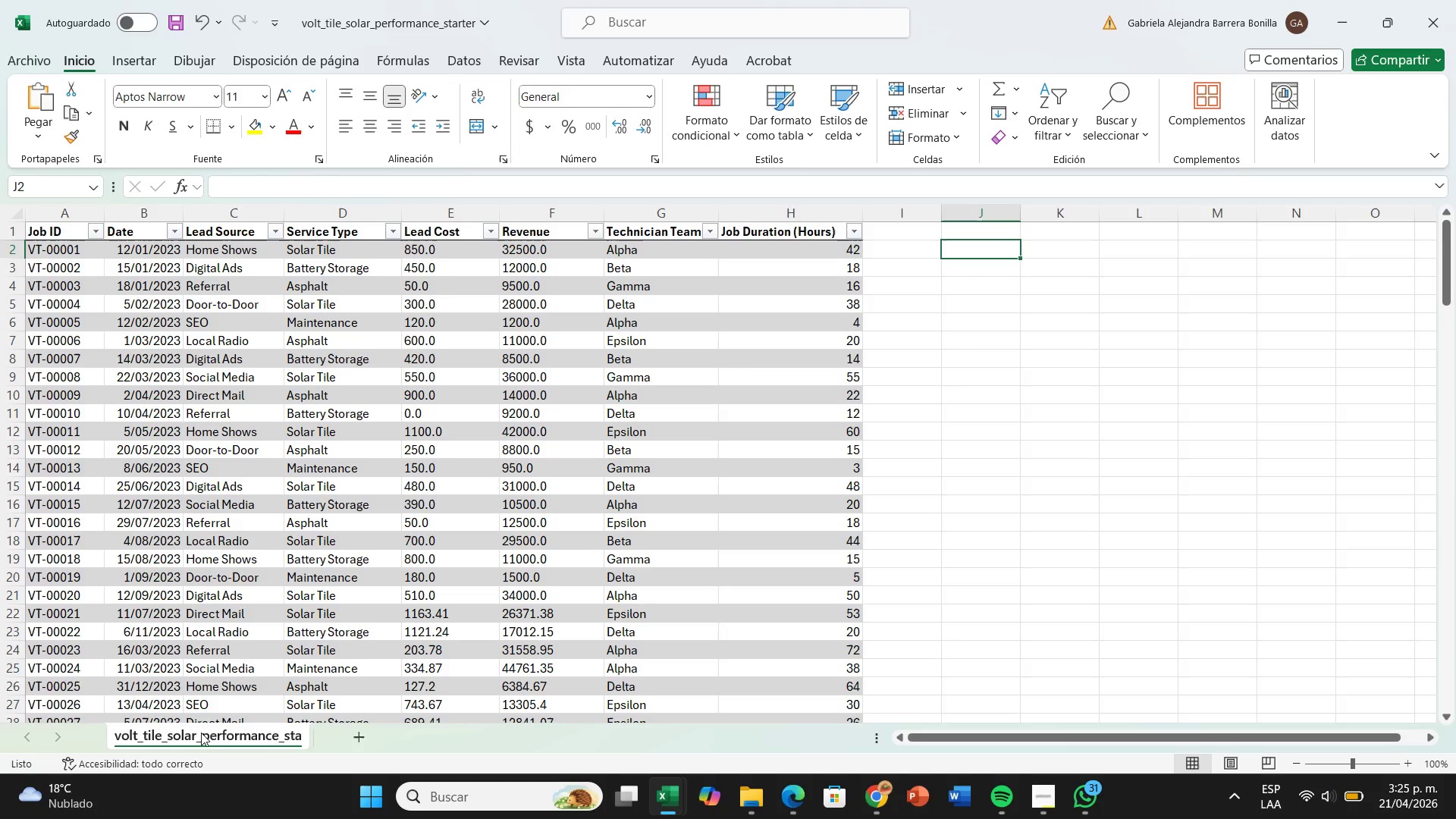 
left_click([201, 733])
 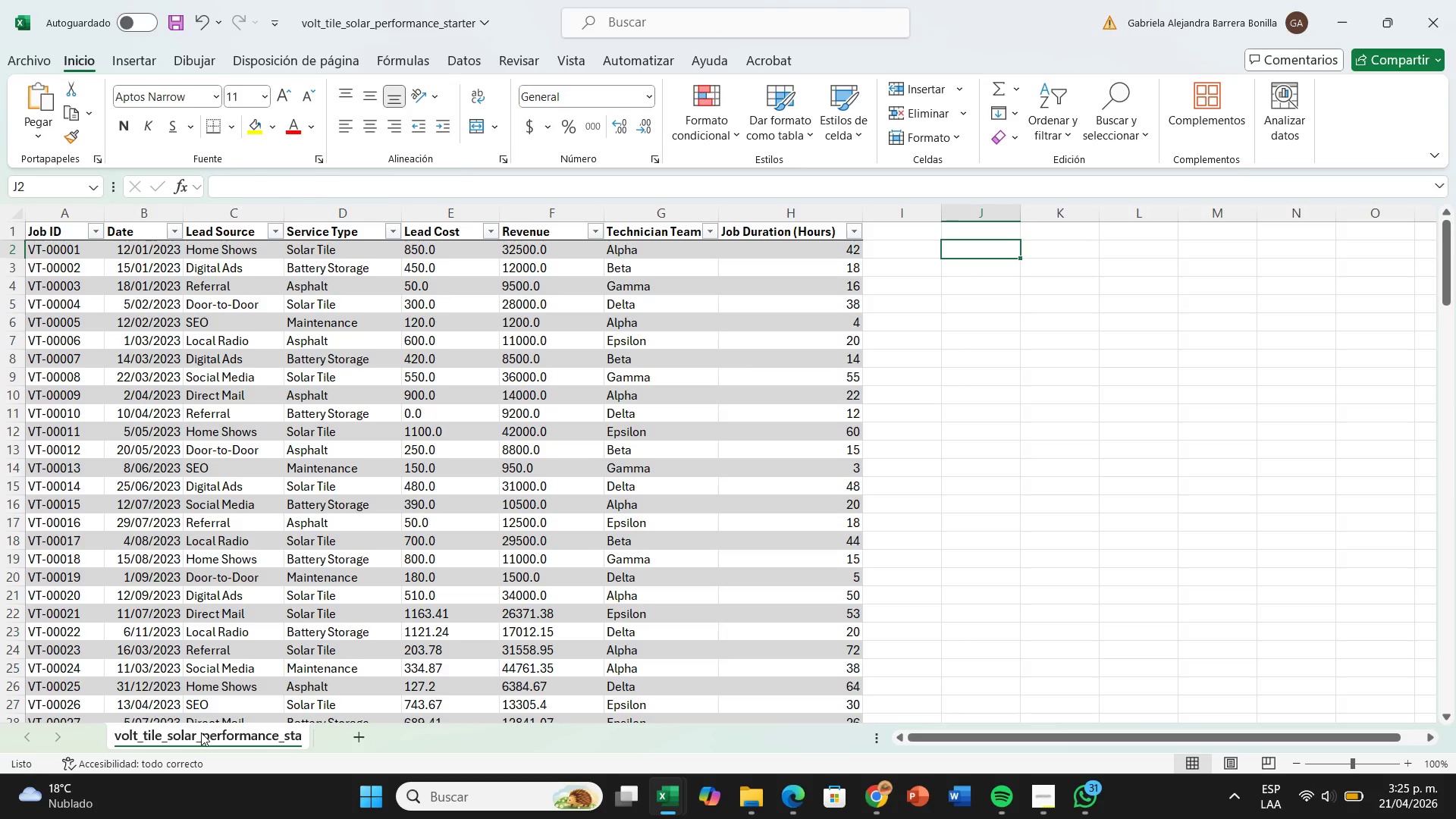 
right_click([201, 733])
 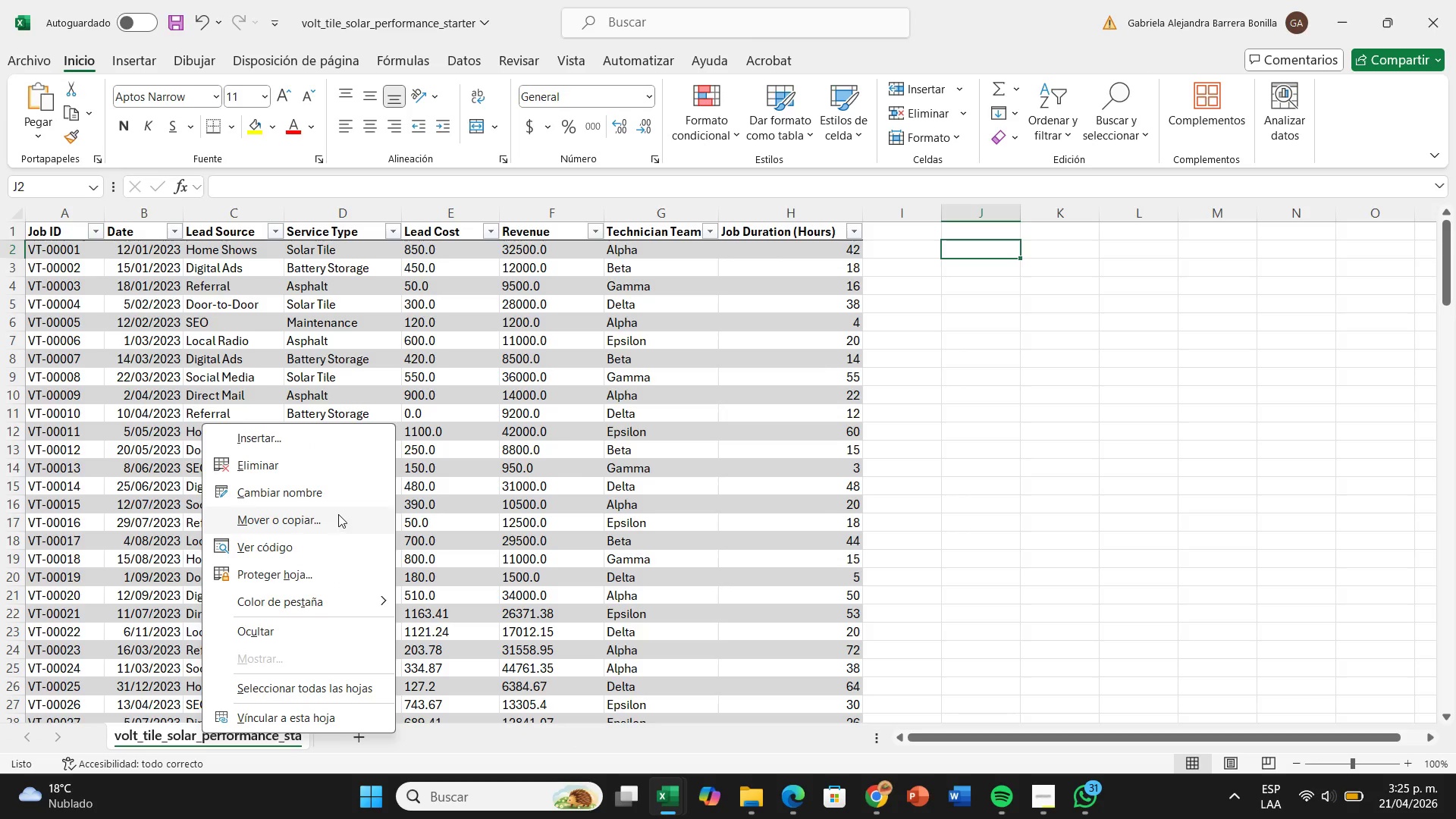 
left_click([344, 499])
 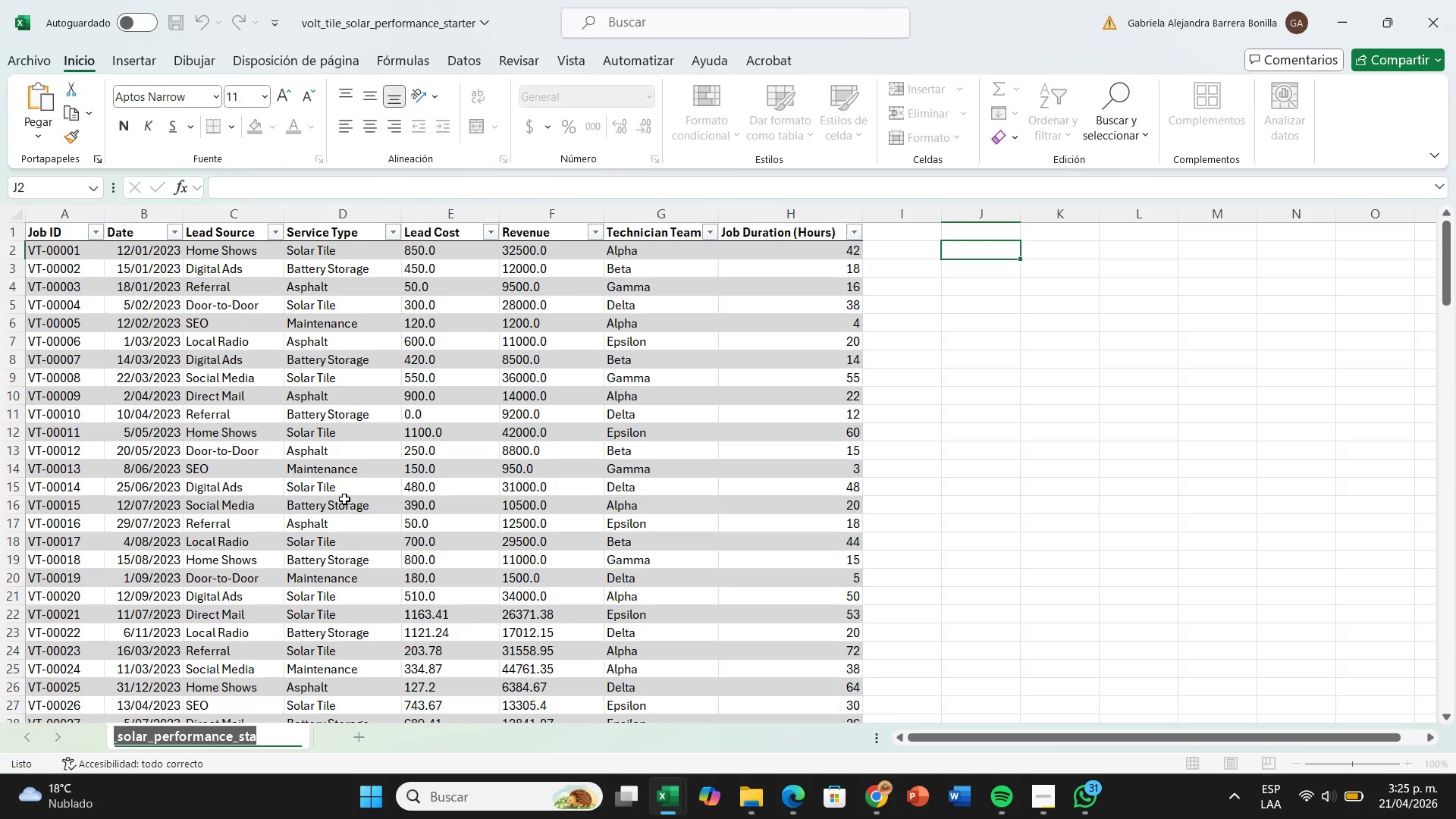 
key(Backspace)
type(DAR)
key(Backspace)
type(TA)
 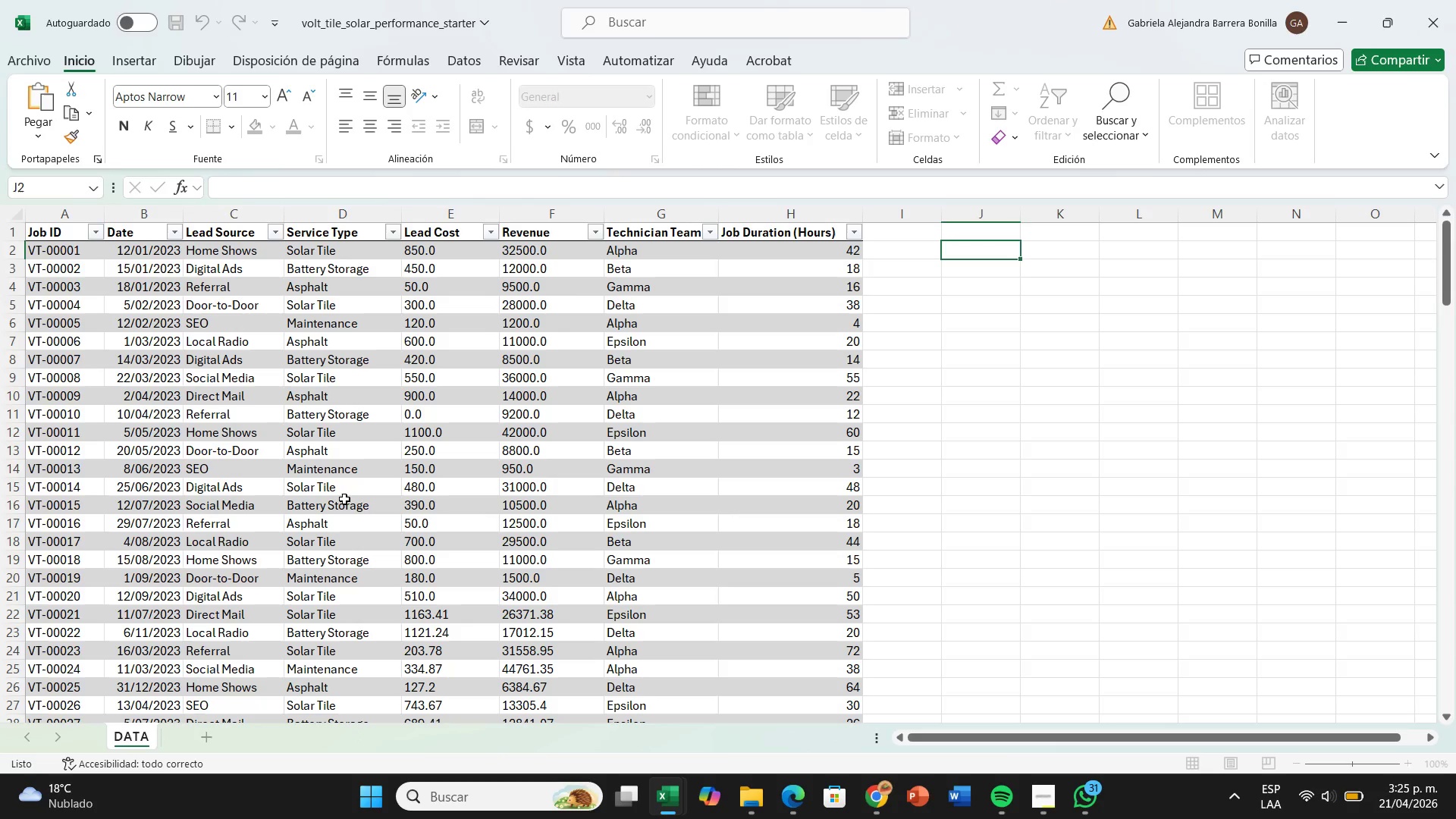 
key(Enter)
 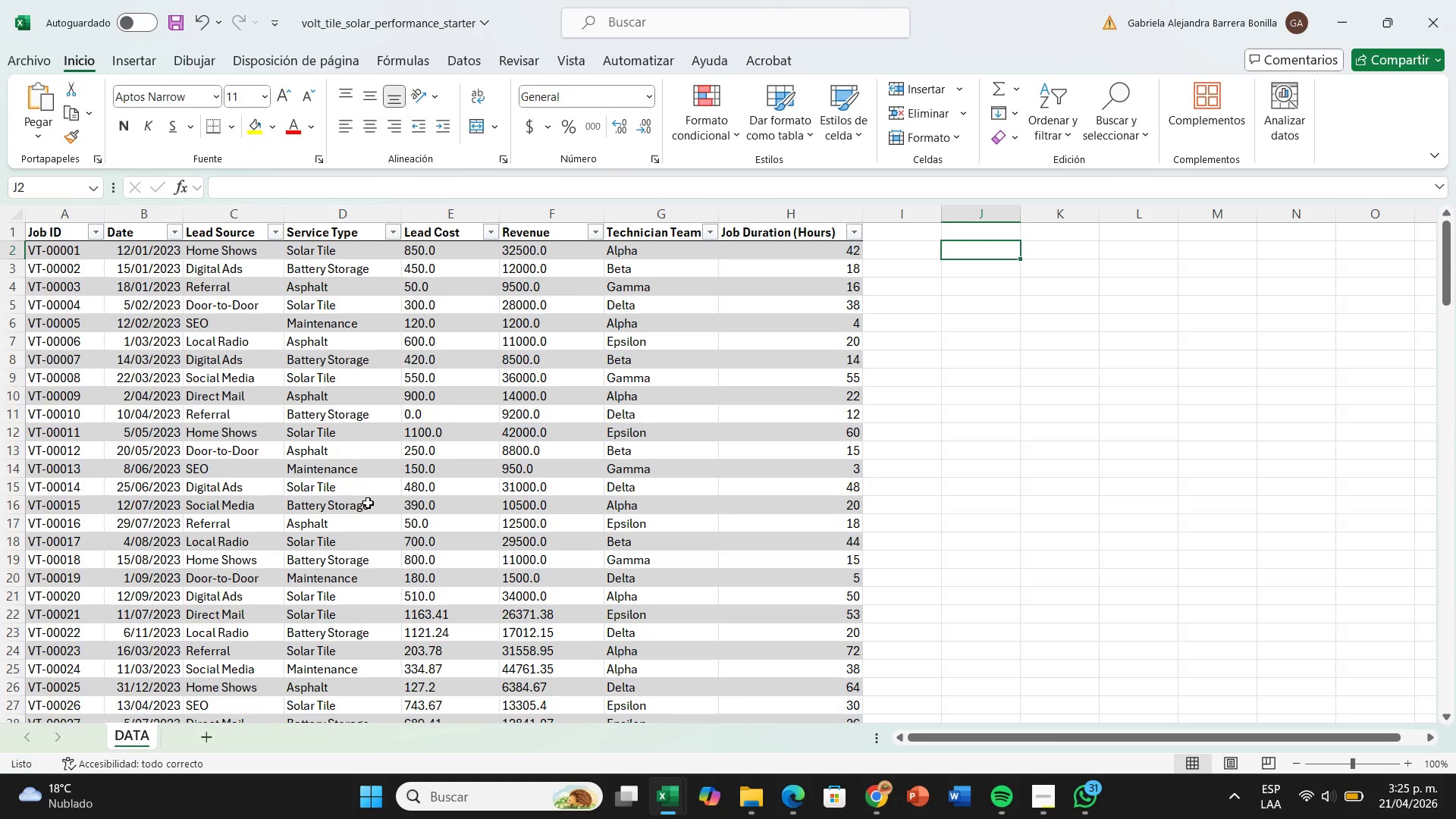 
wait(8.55)
 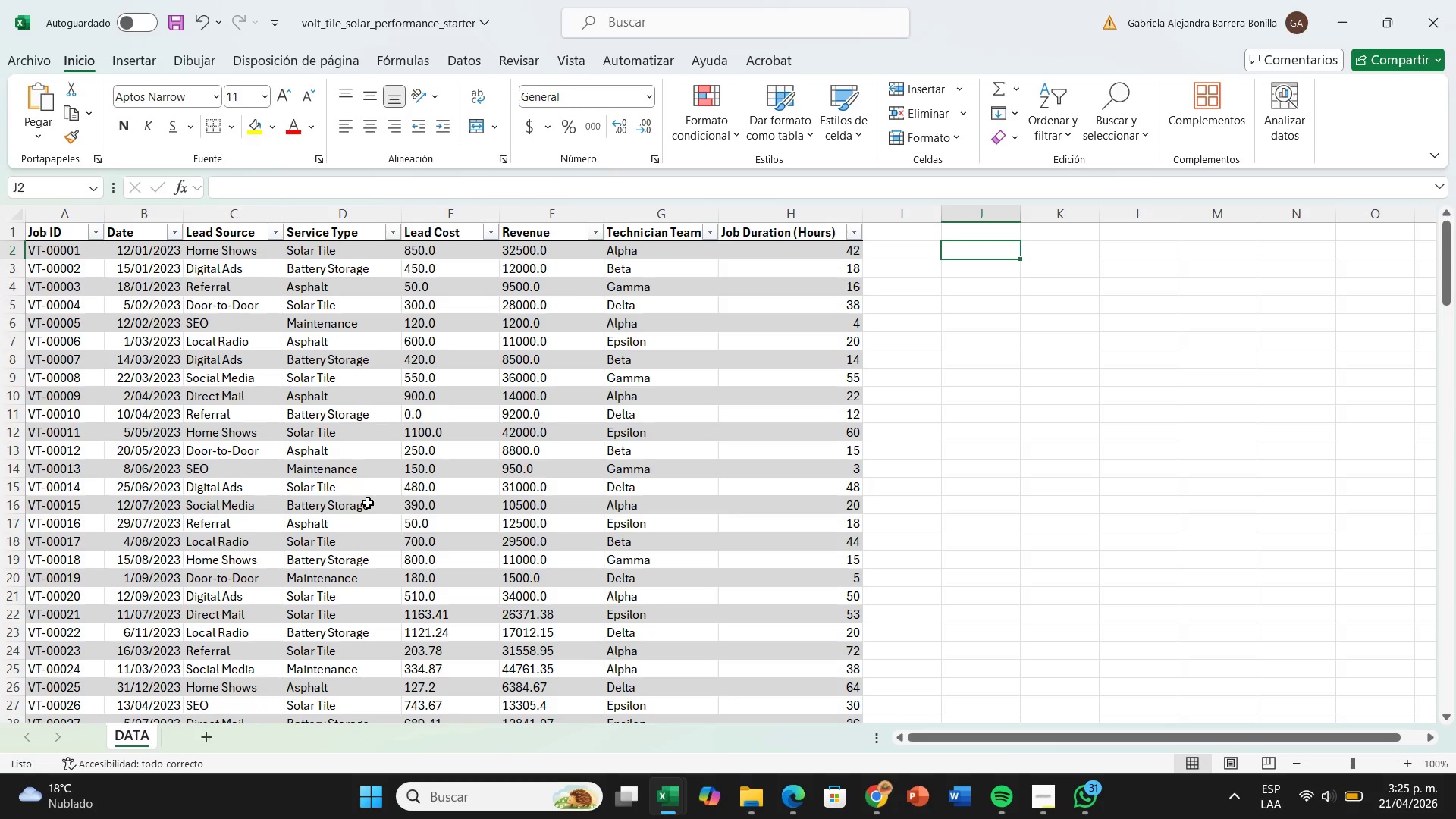 
left_click([206, 739])
 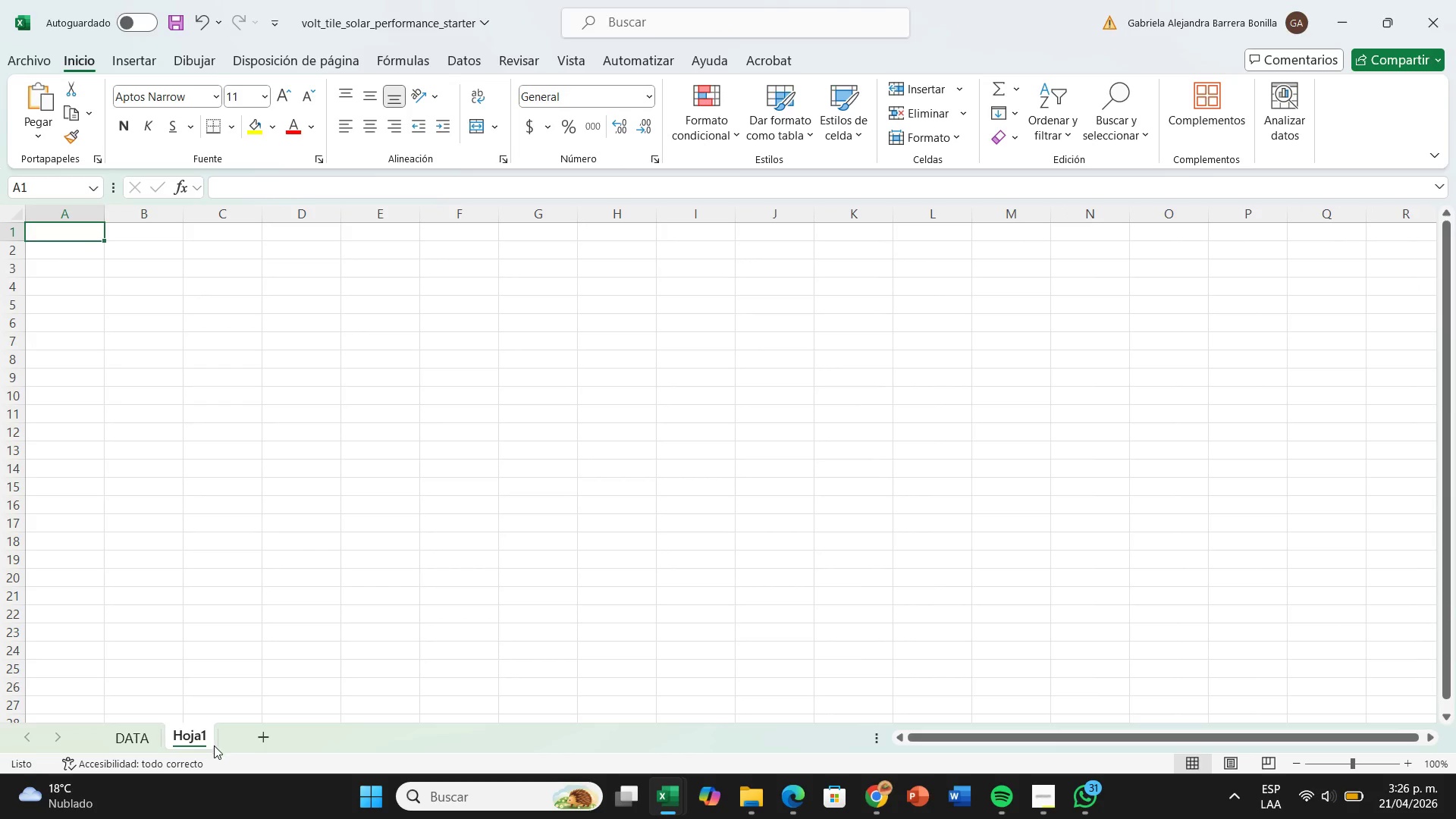 
right_click([191, 736])
 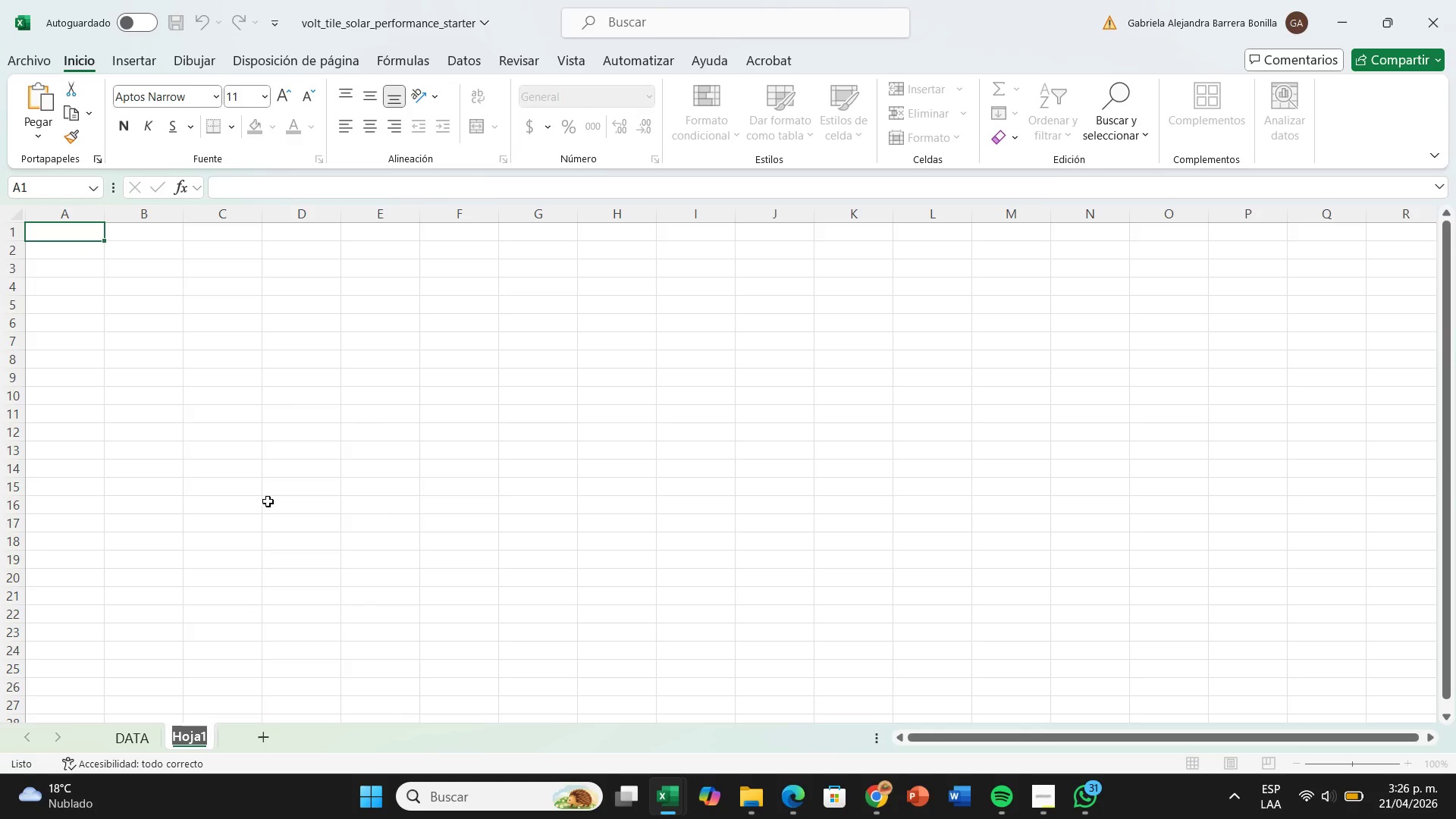 
key(Backspace)
type(SETTIGN)
key(Backspace)
key(Backspace)
type(NGS)
 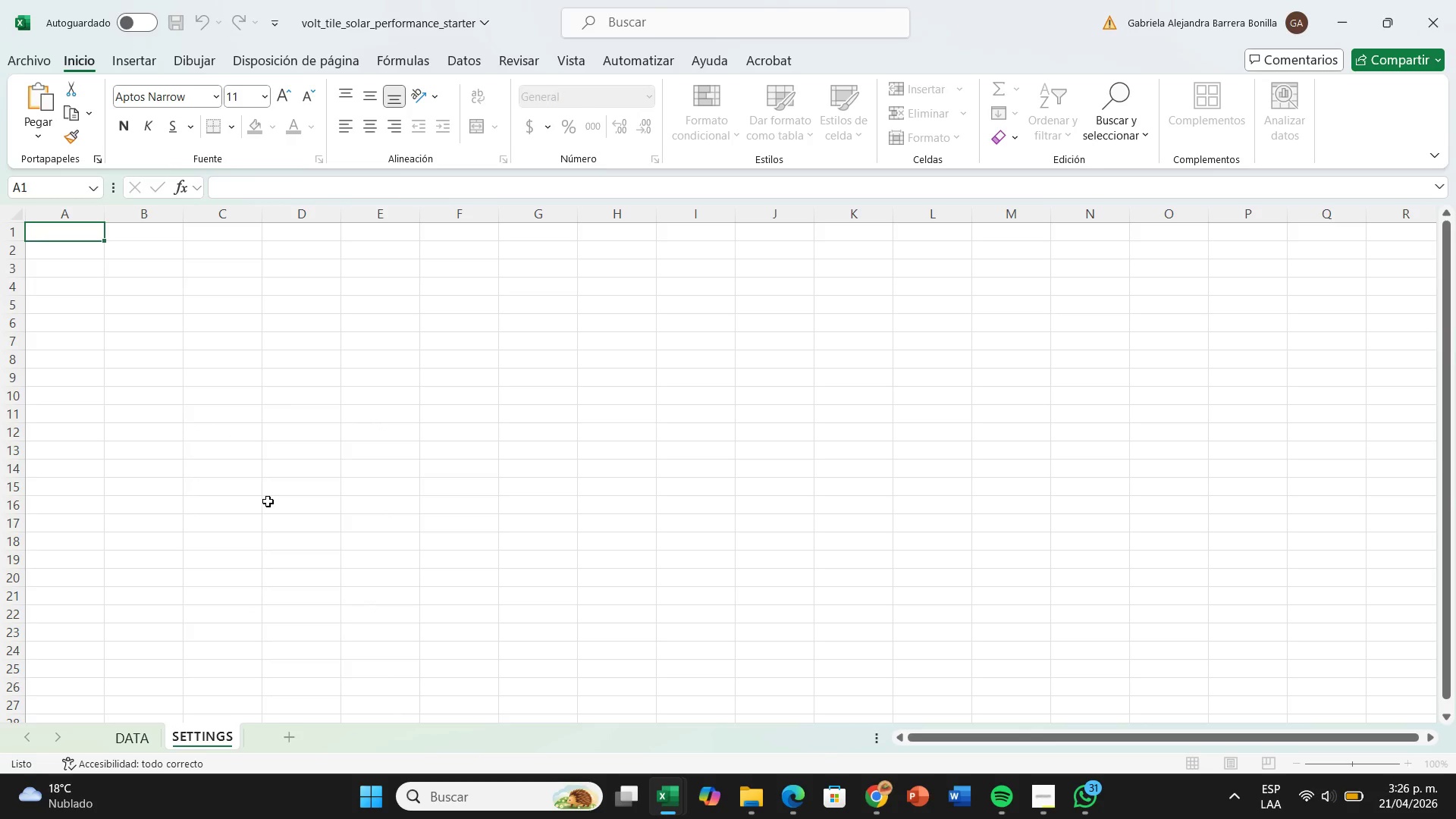 
key(Enter)
 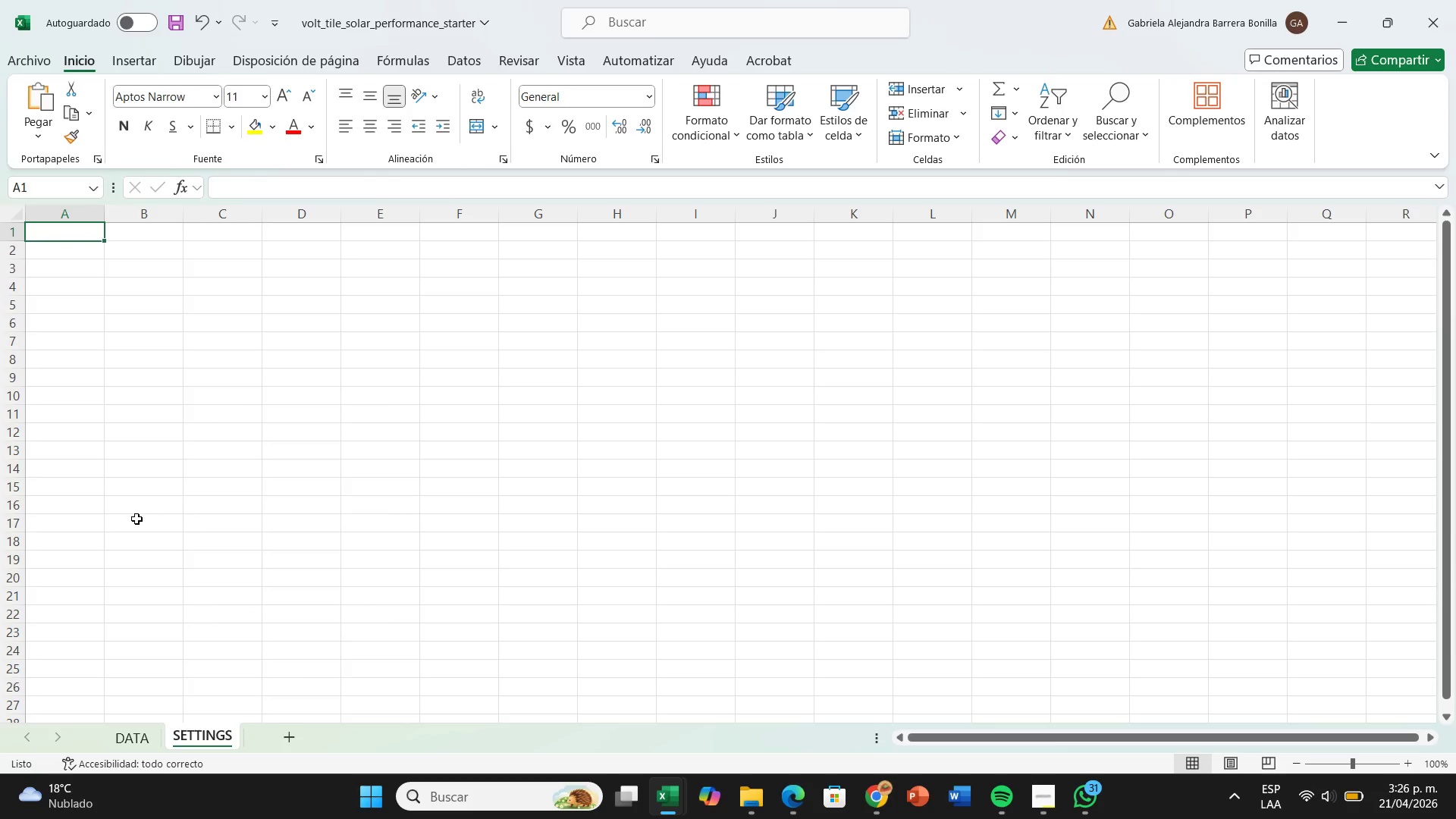 
wait(12.83)
 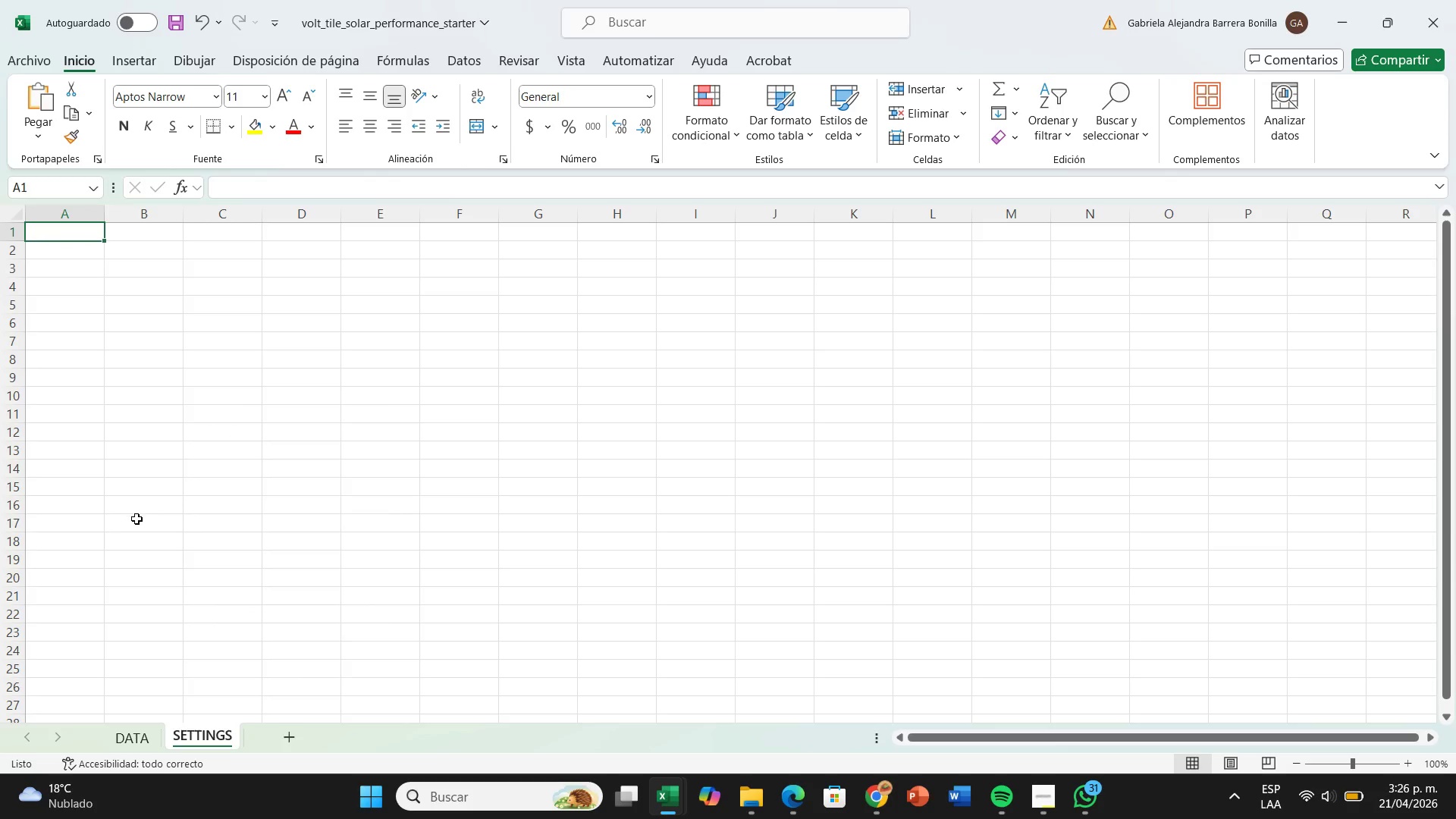 
type(Service Type)
 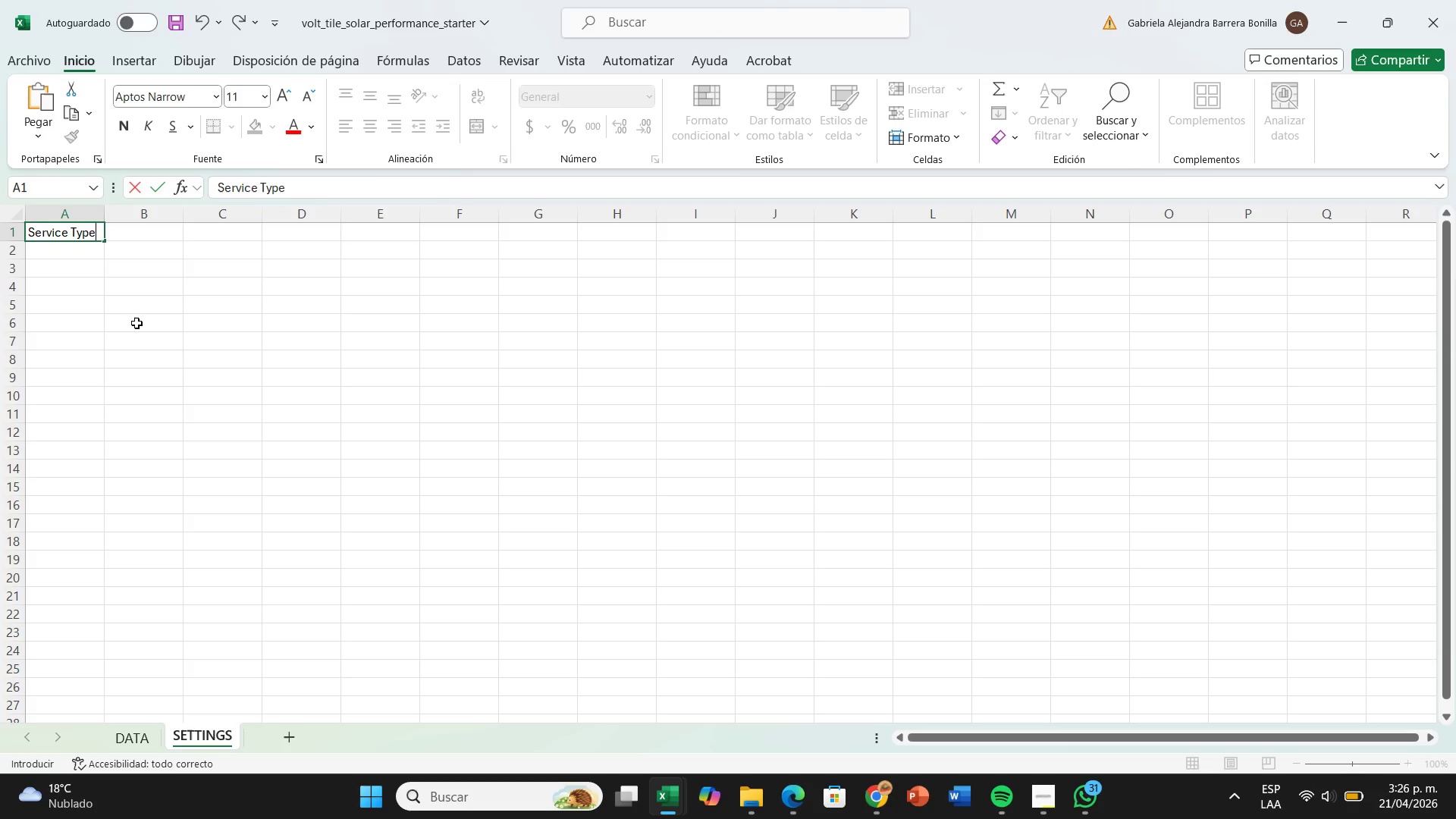 
key(ArrowRight)
 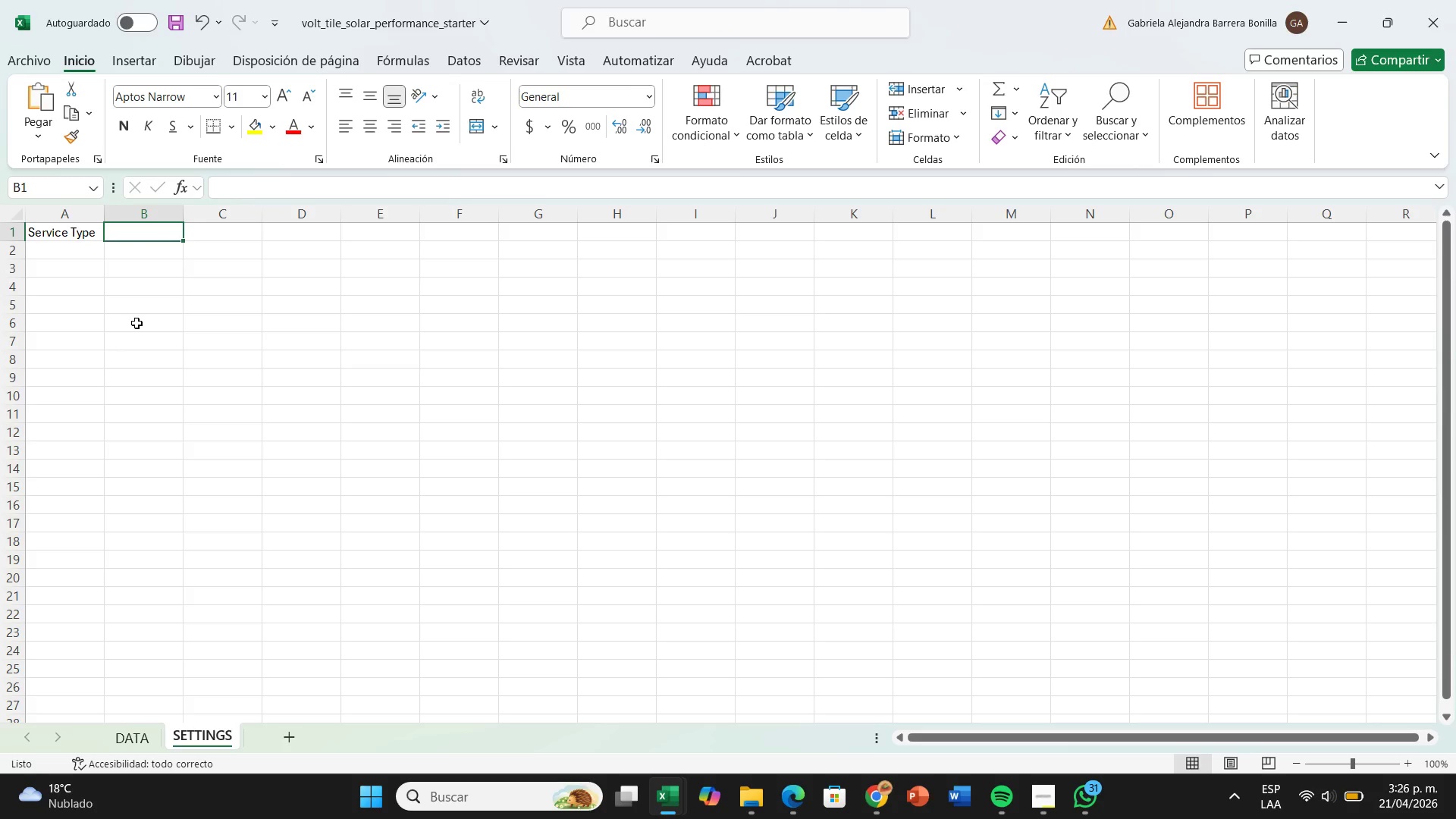 
type(Houl)
key(Backspace)
type(rly Rate)
 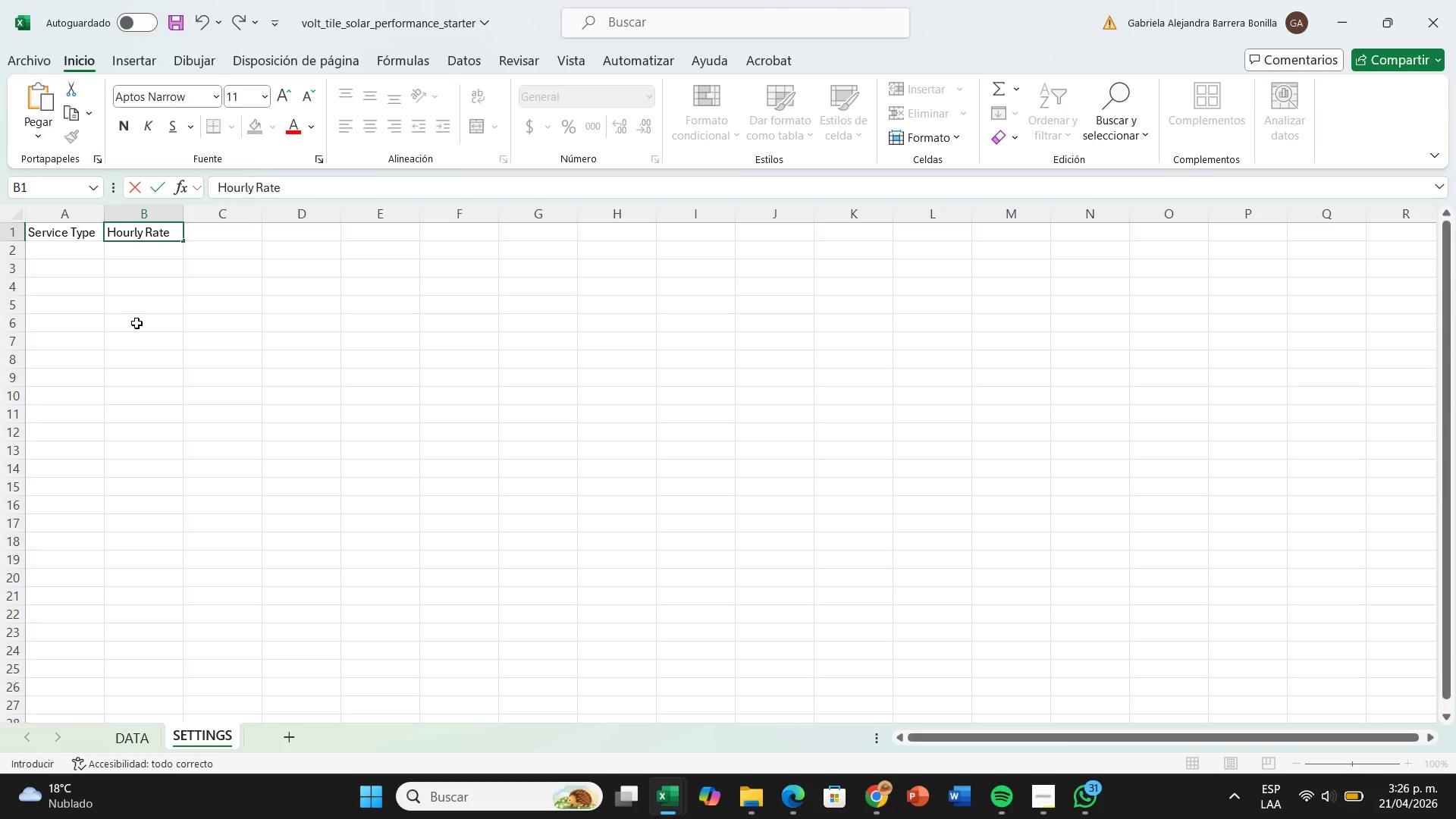 
key(Enter)
 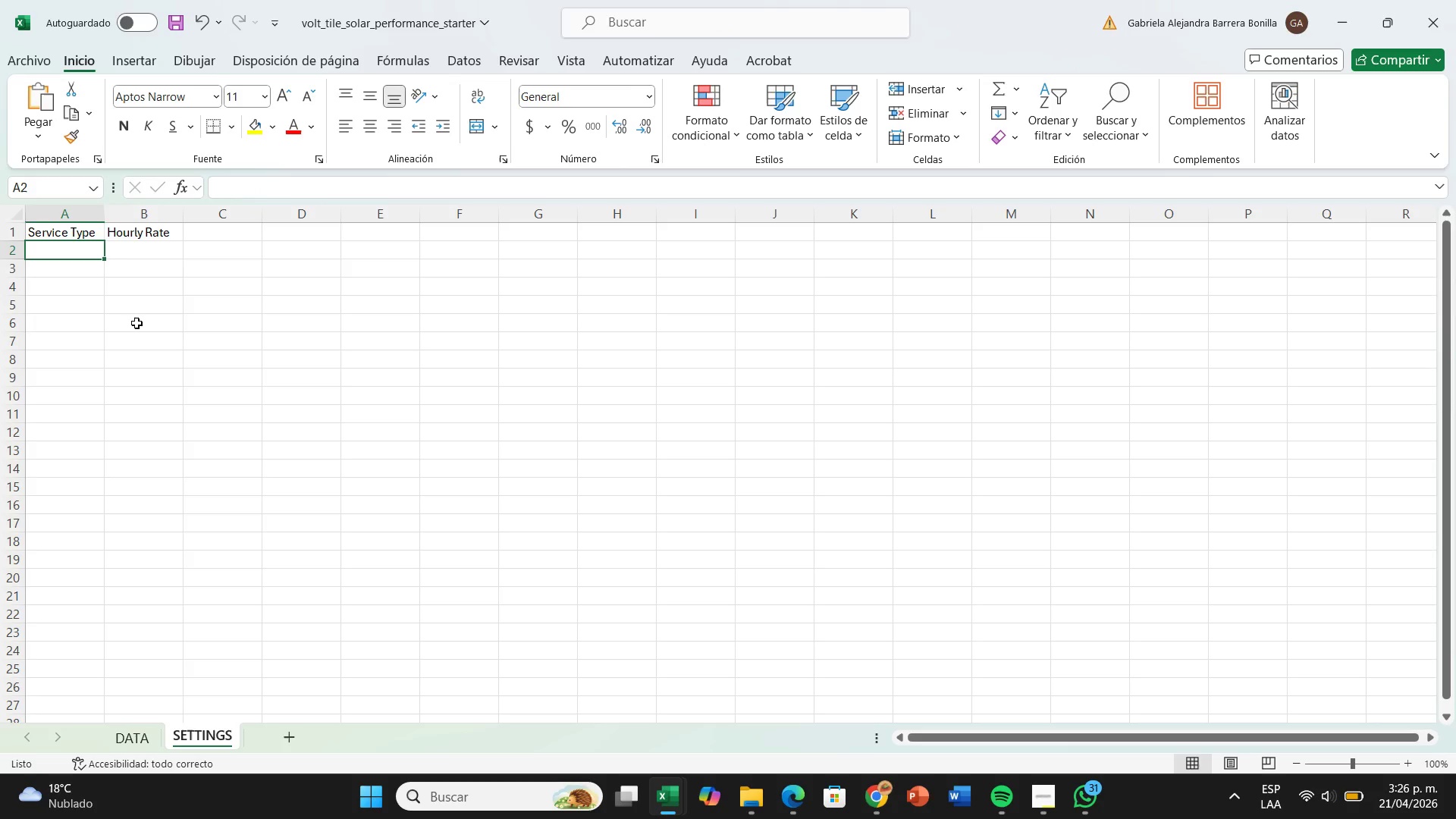 
key(ArrowLeft)
 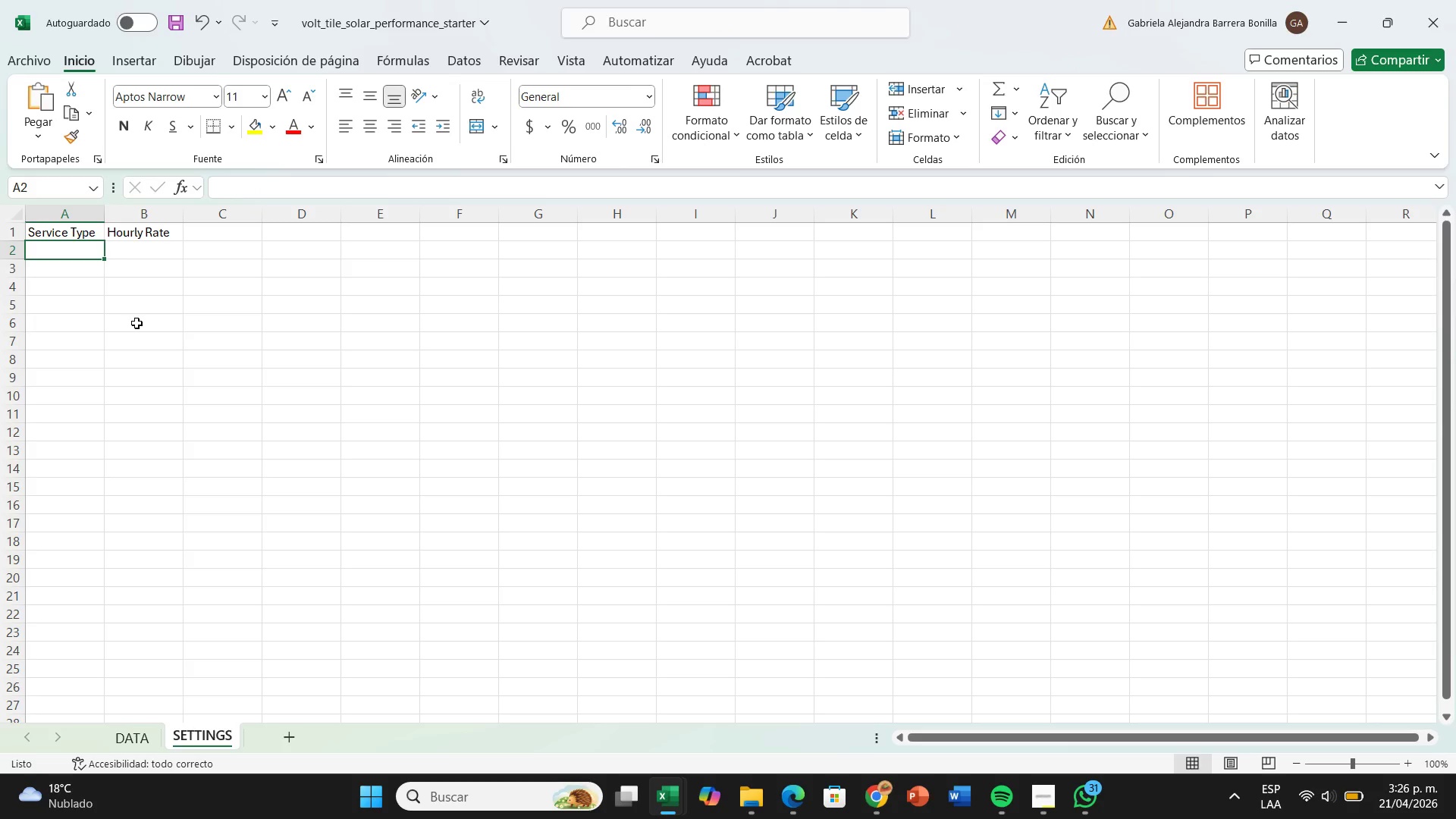 
key(ArrowLeft)
 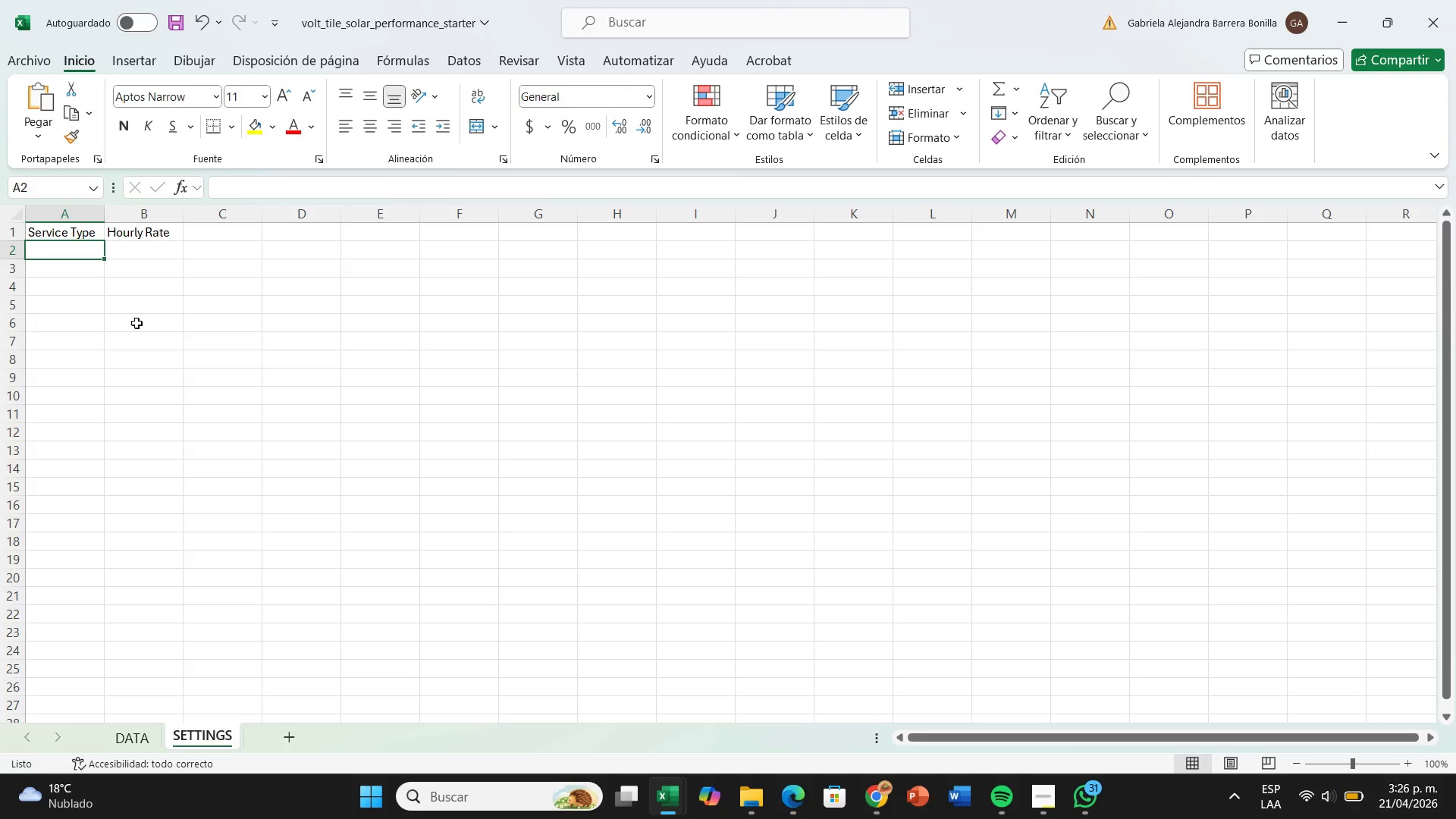 
key(ArrowLeft)
 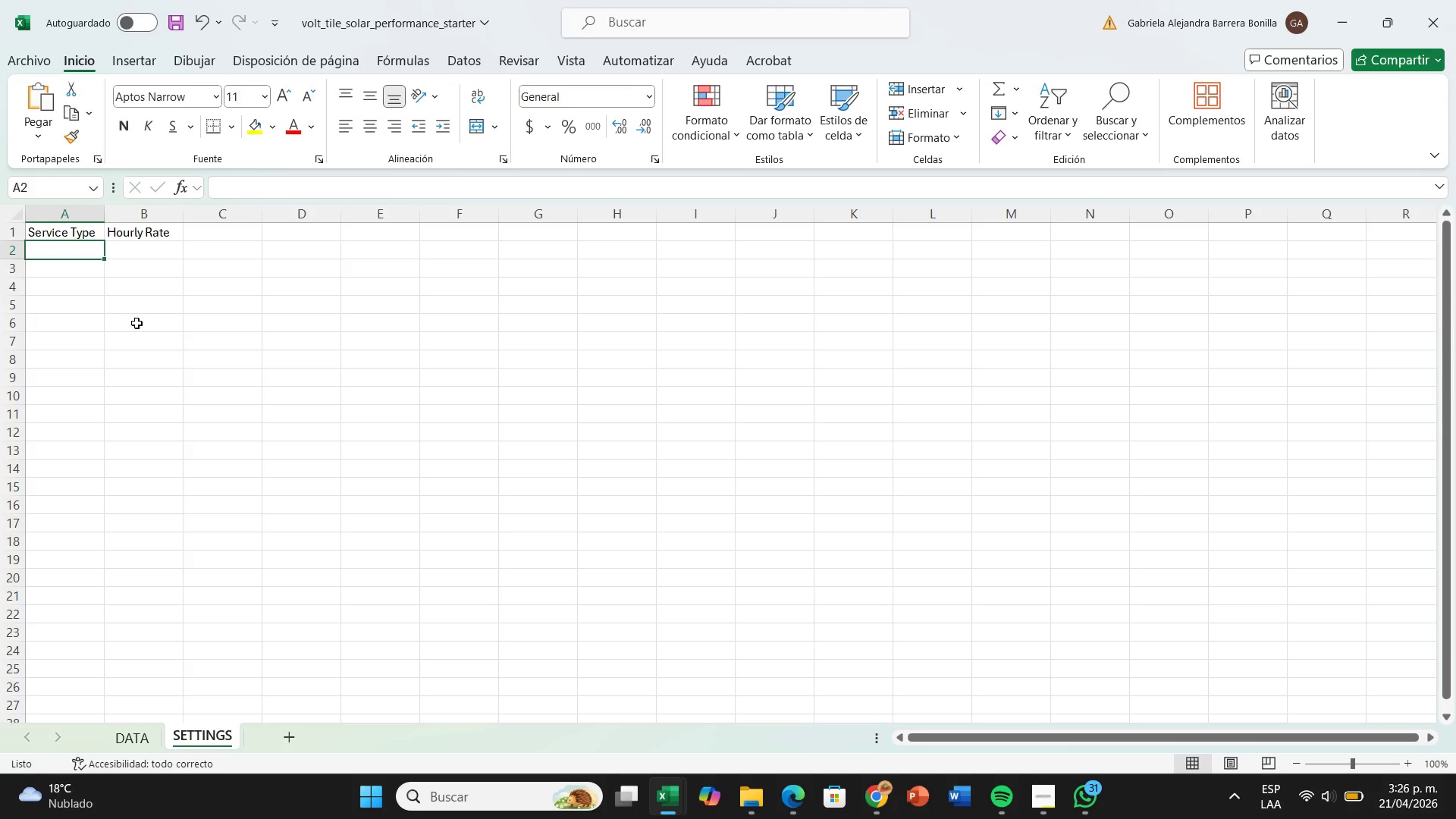 
type(Solar Tile)
 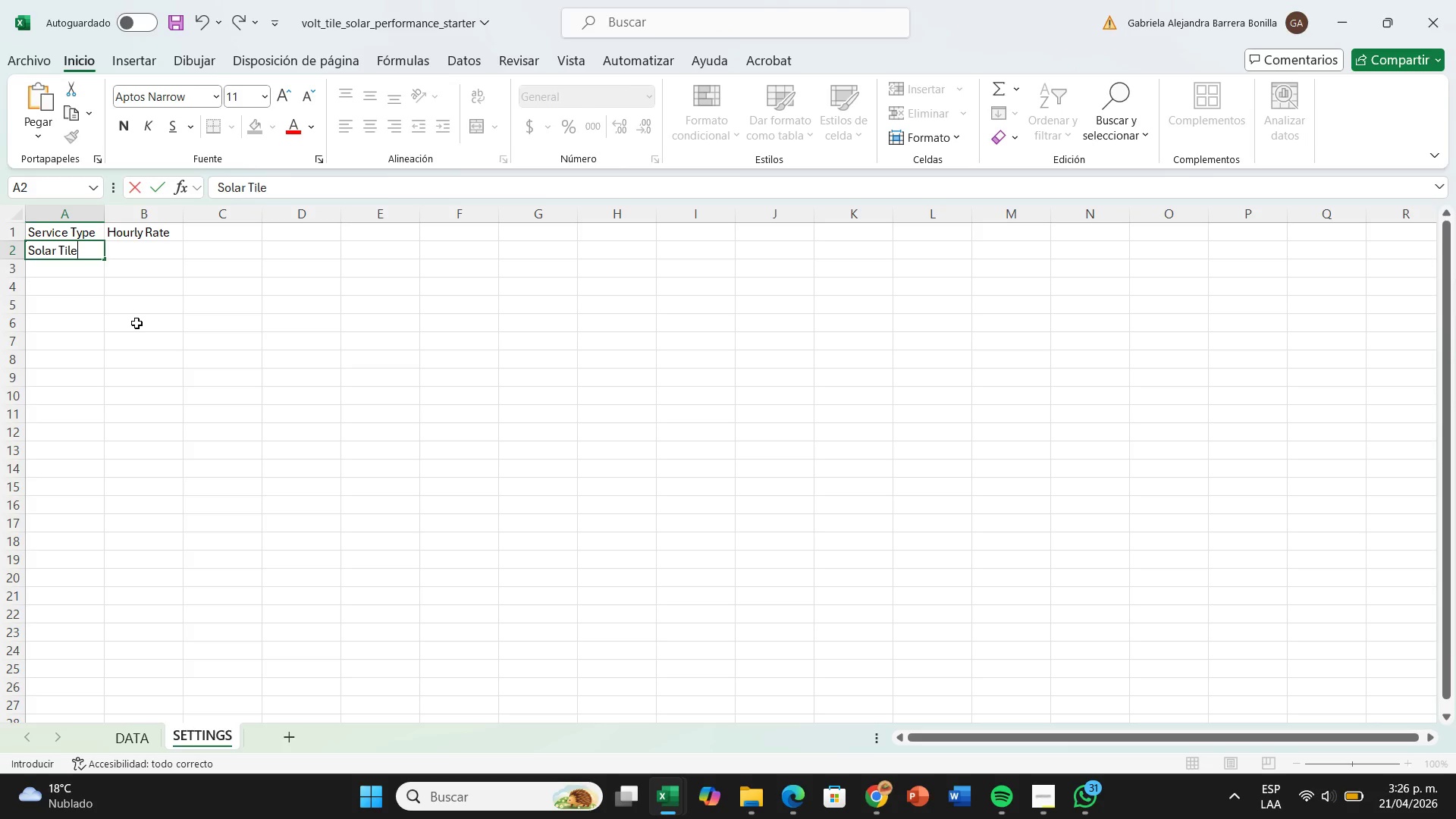 
key(ArrowRight)
 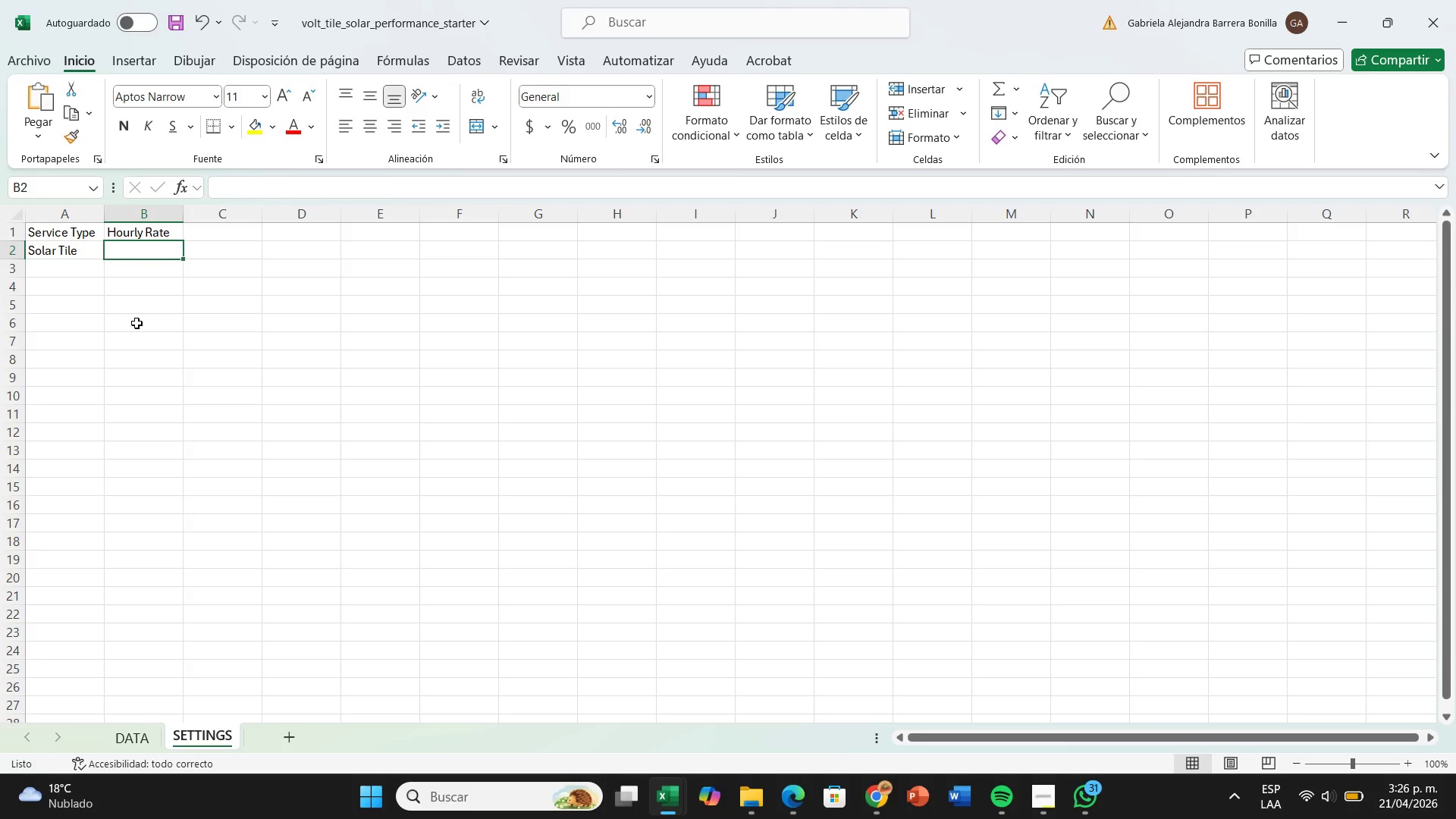 
type($65)
key(Backspace)
key(Backspace)
key(Backspace)
key(Backspace)
type(65)
 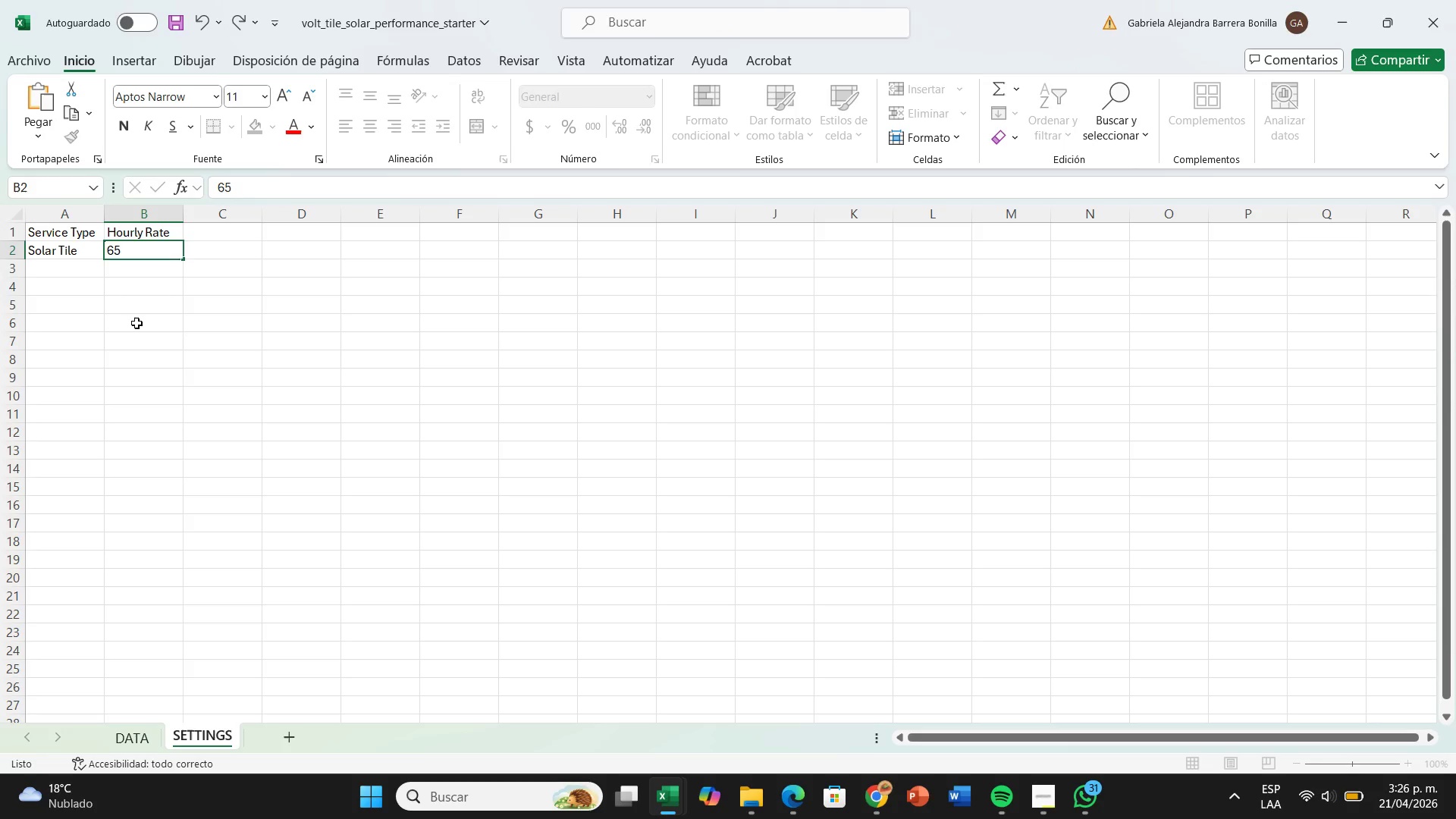 
key(Enter)
 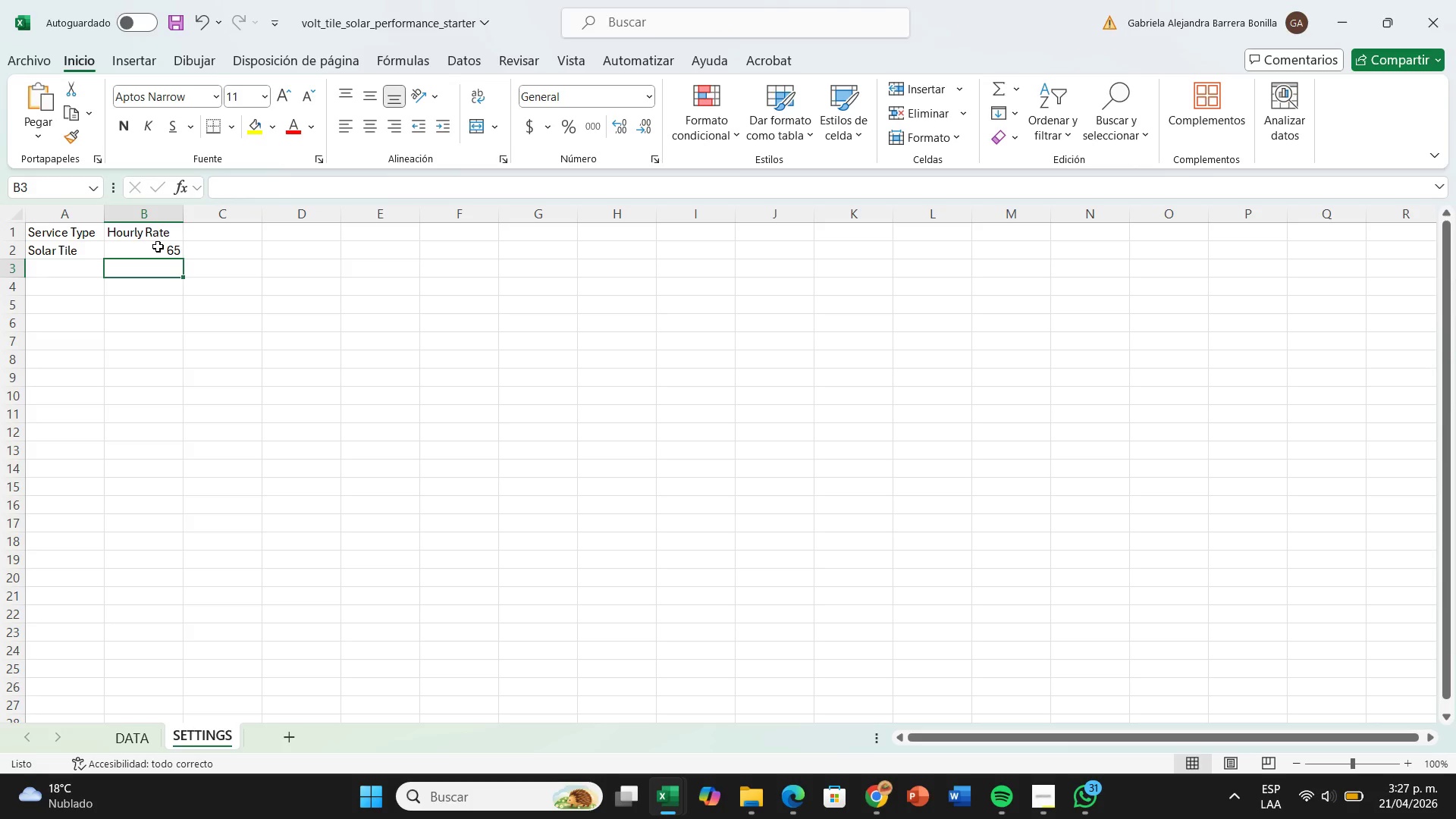 
left_click_drag(start_coordinate=[158, 248], to_coordinate=[161, 357])
 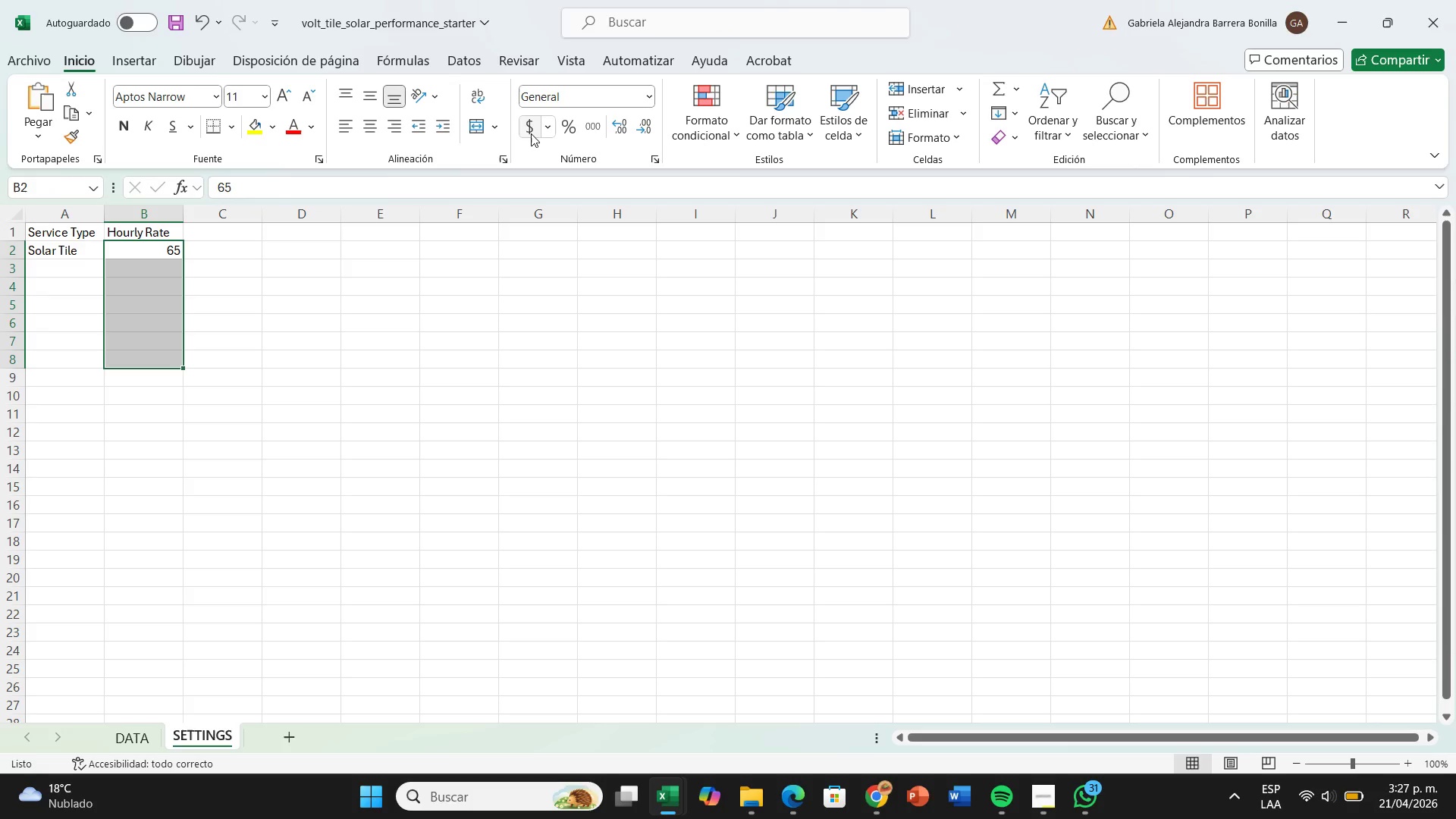 
left_click([527, 133])
 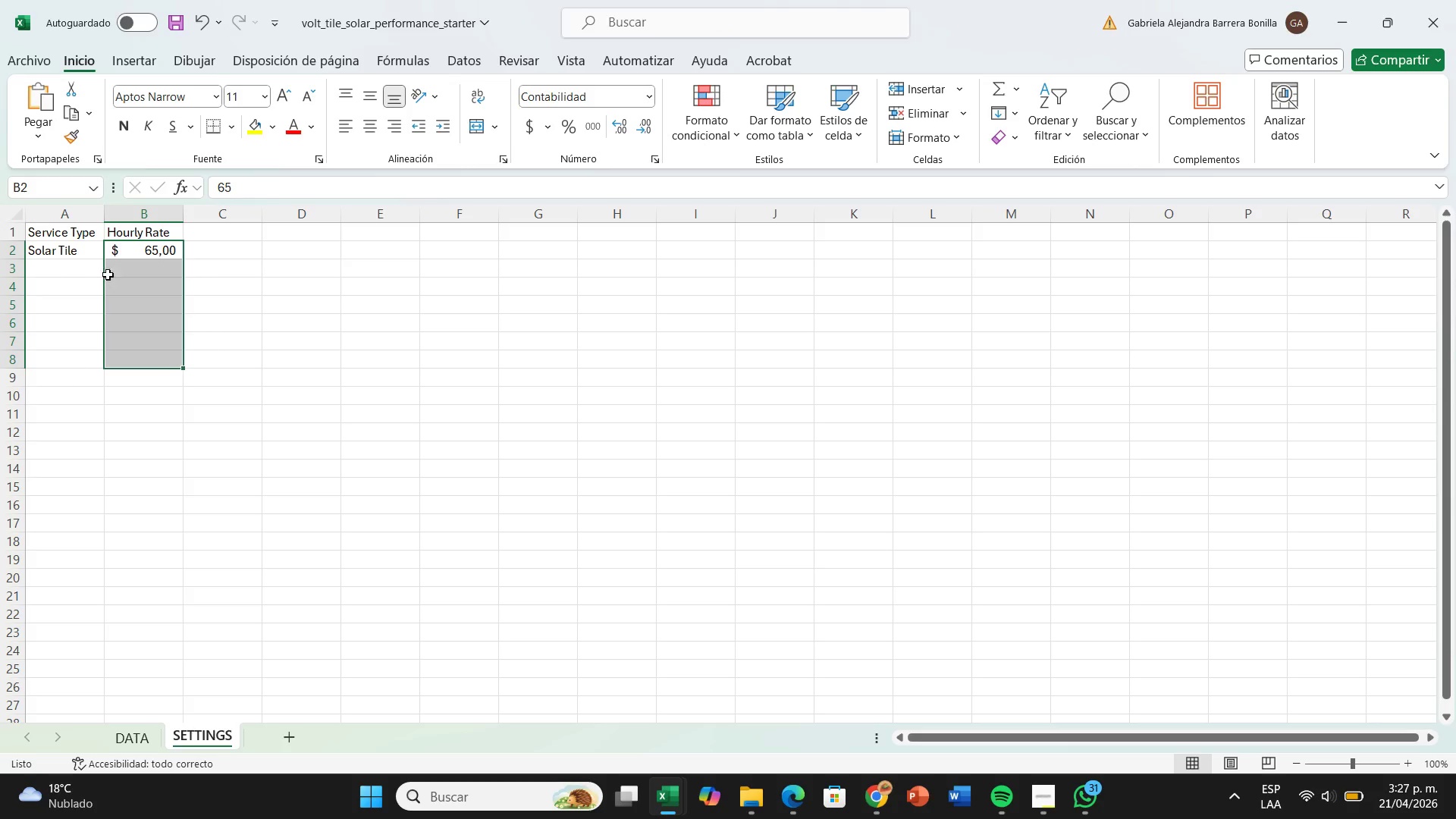 
left_click([90, 274])
 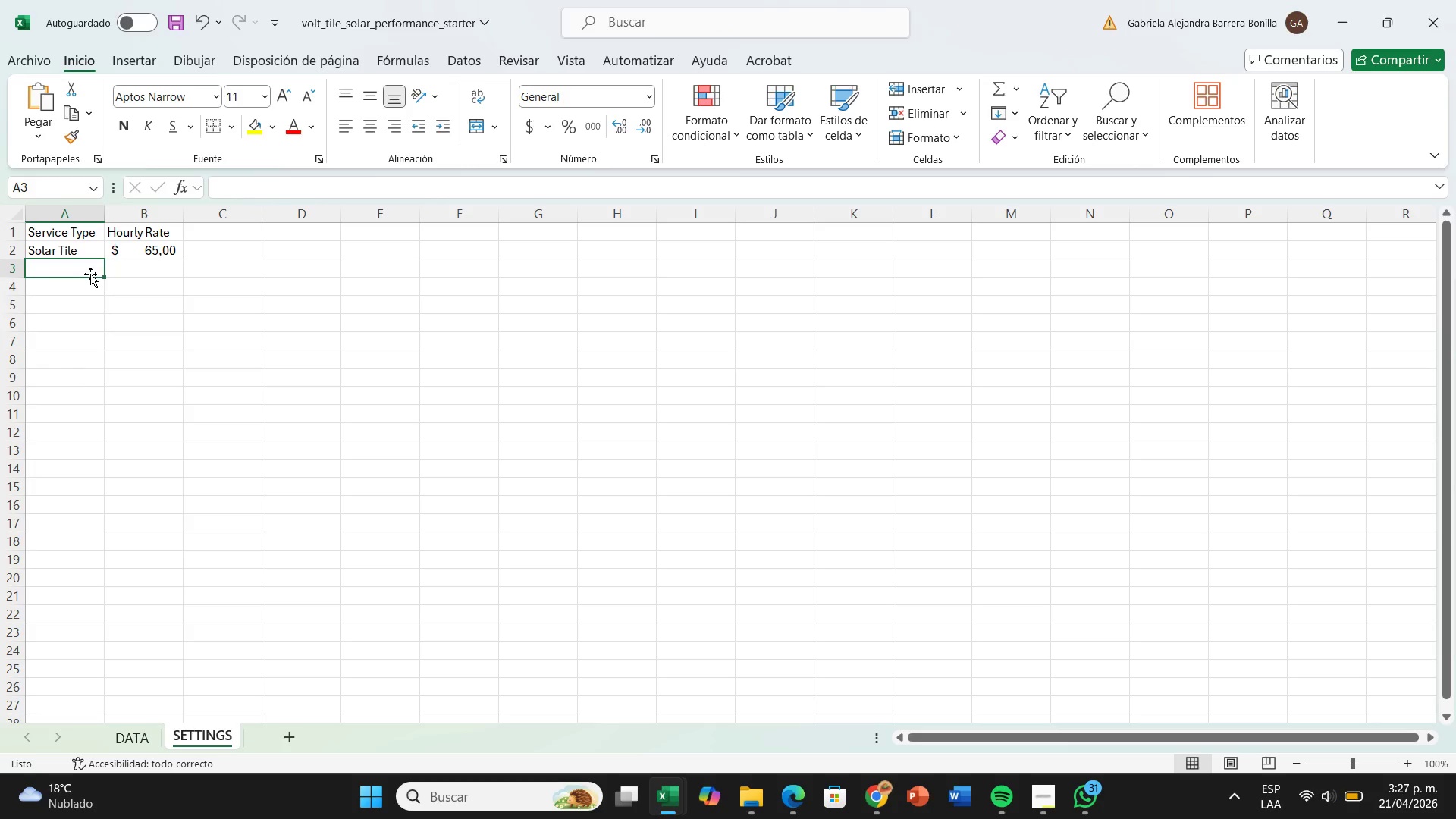 
type(Battery Storage)
 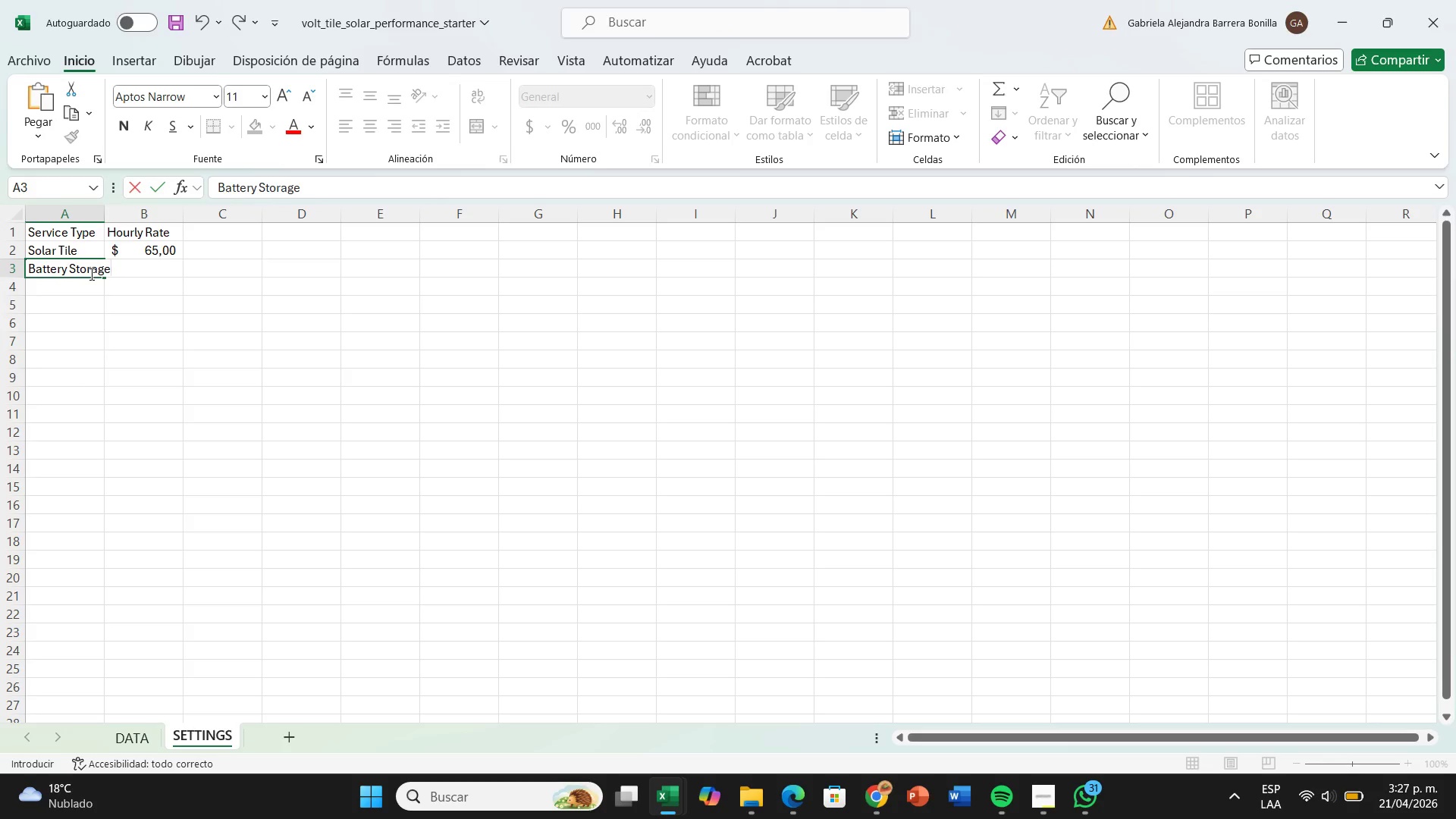 
key(ArrowRight)
 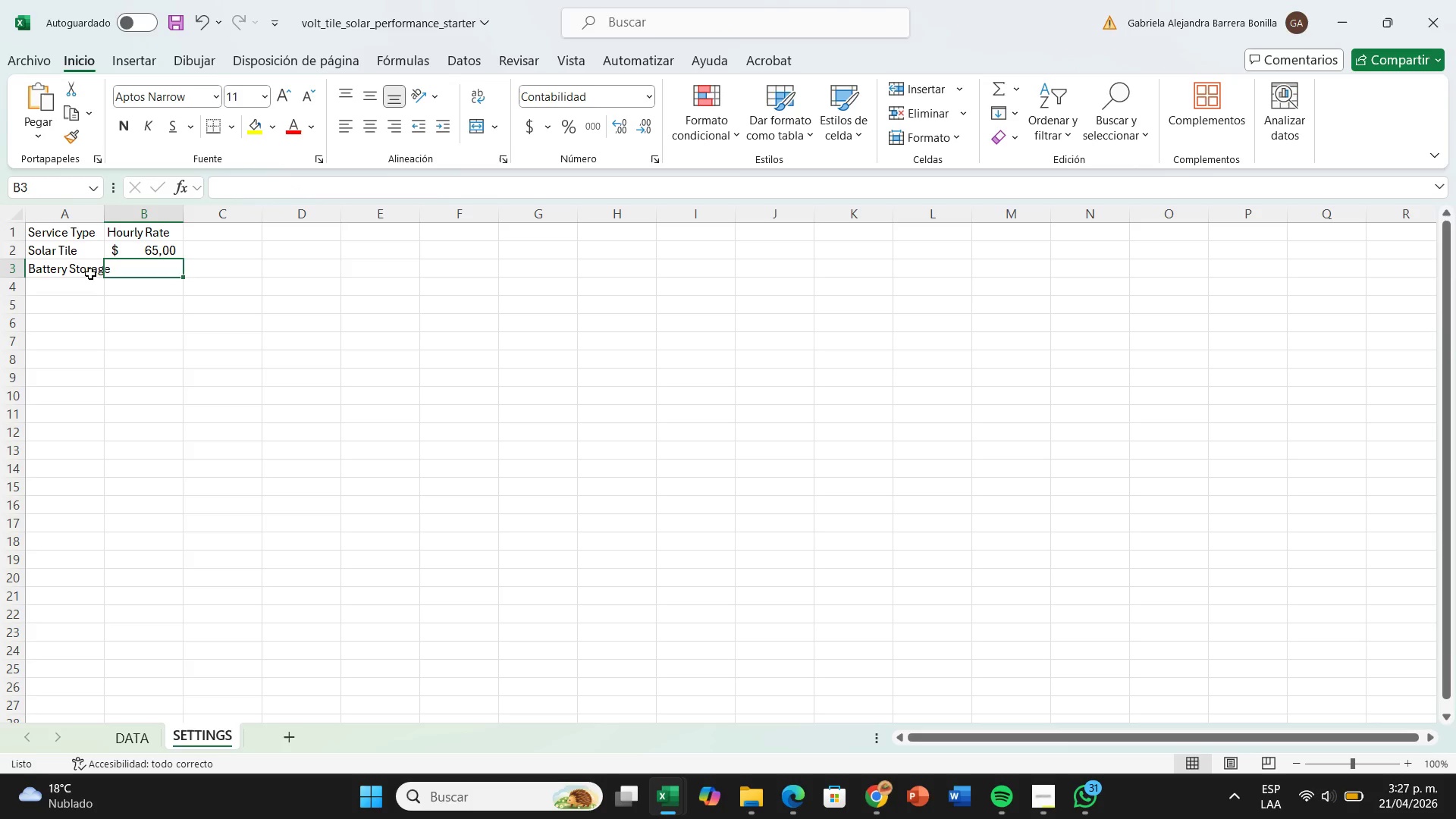 
hold_key(key=ShiftRight, duration=0.45)
 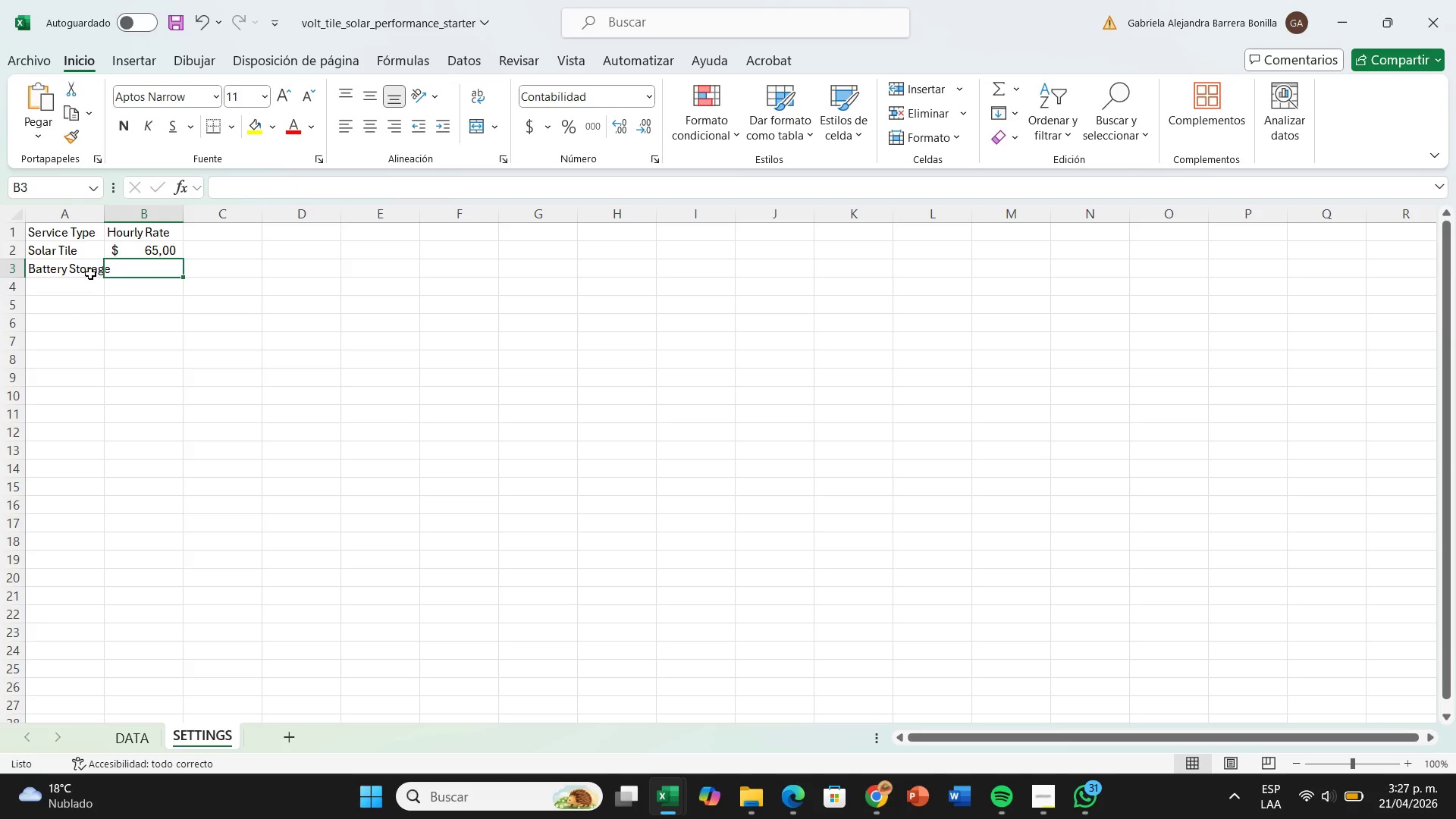 
type(55)
 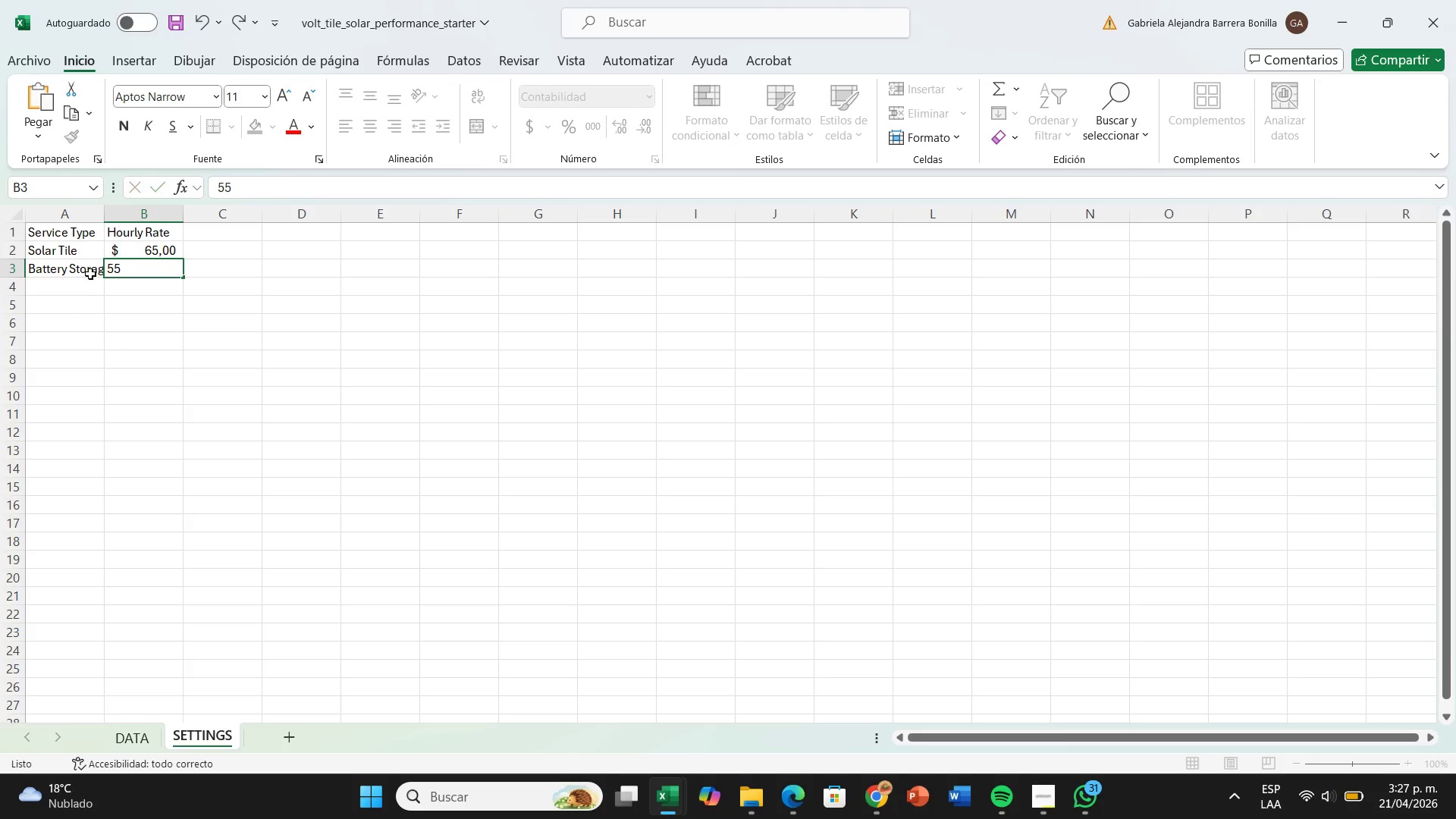 
key(Enter)
 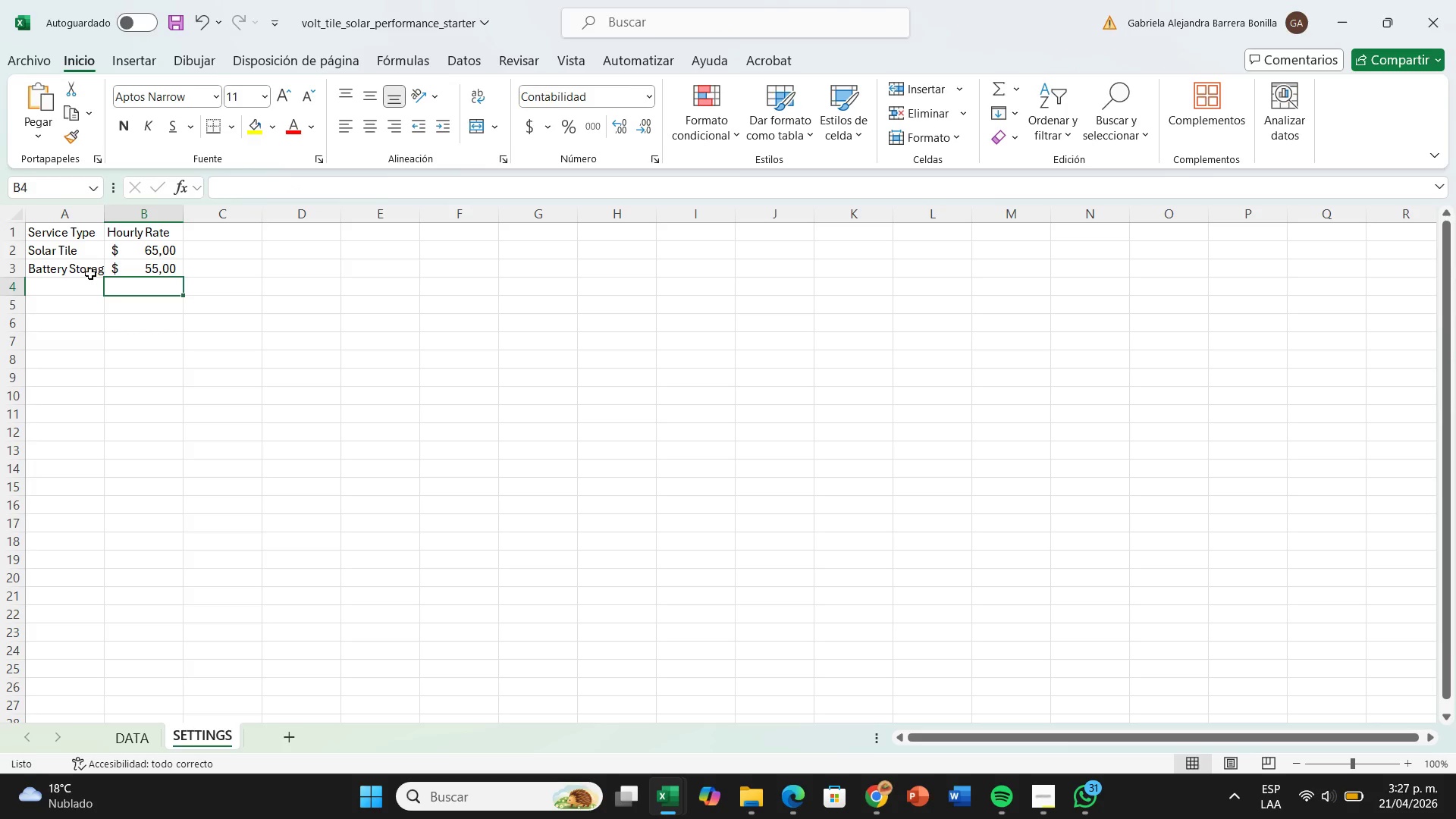 
key(ArrowLeft)
 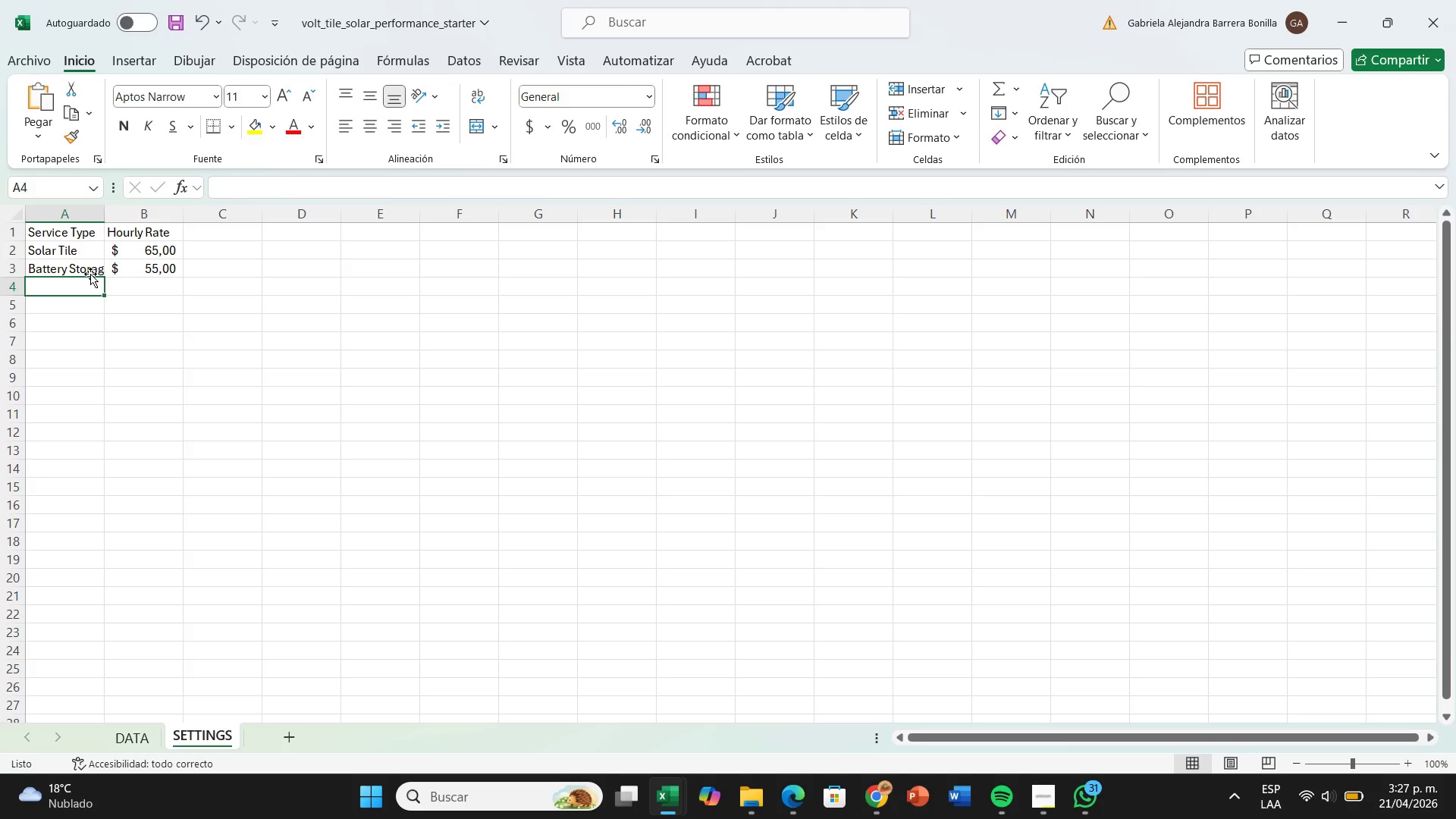 
type(Asphalt)
 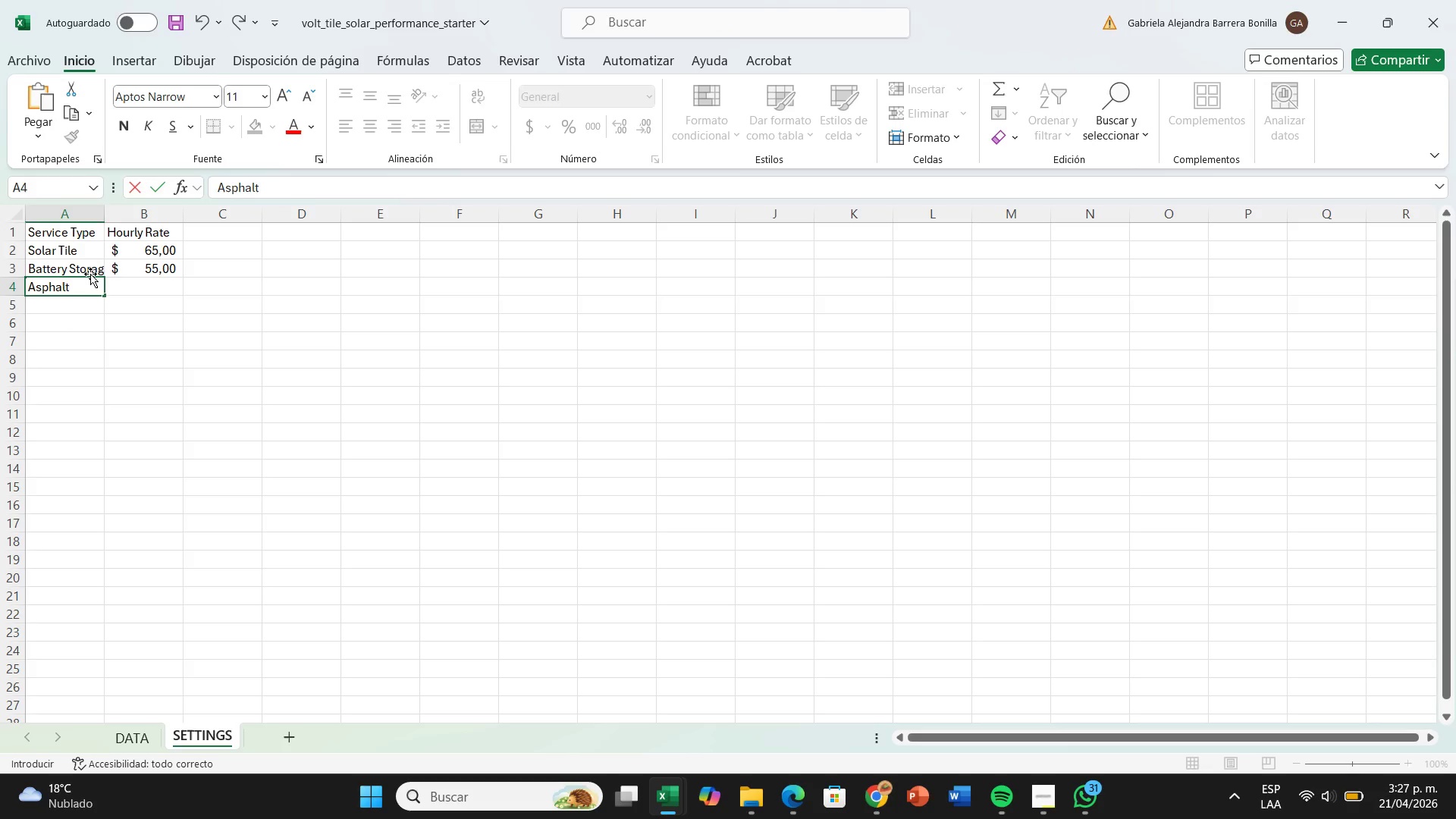 
key(ArrowRight)
 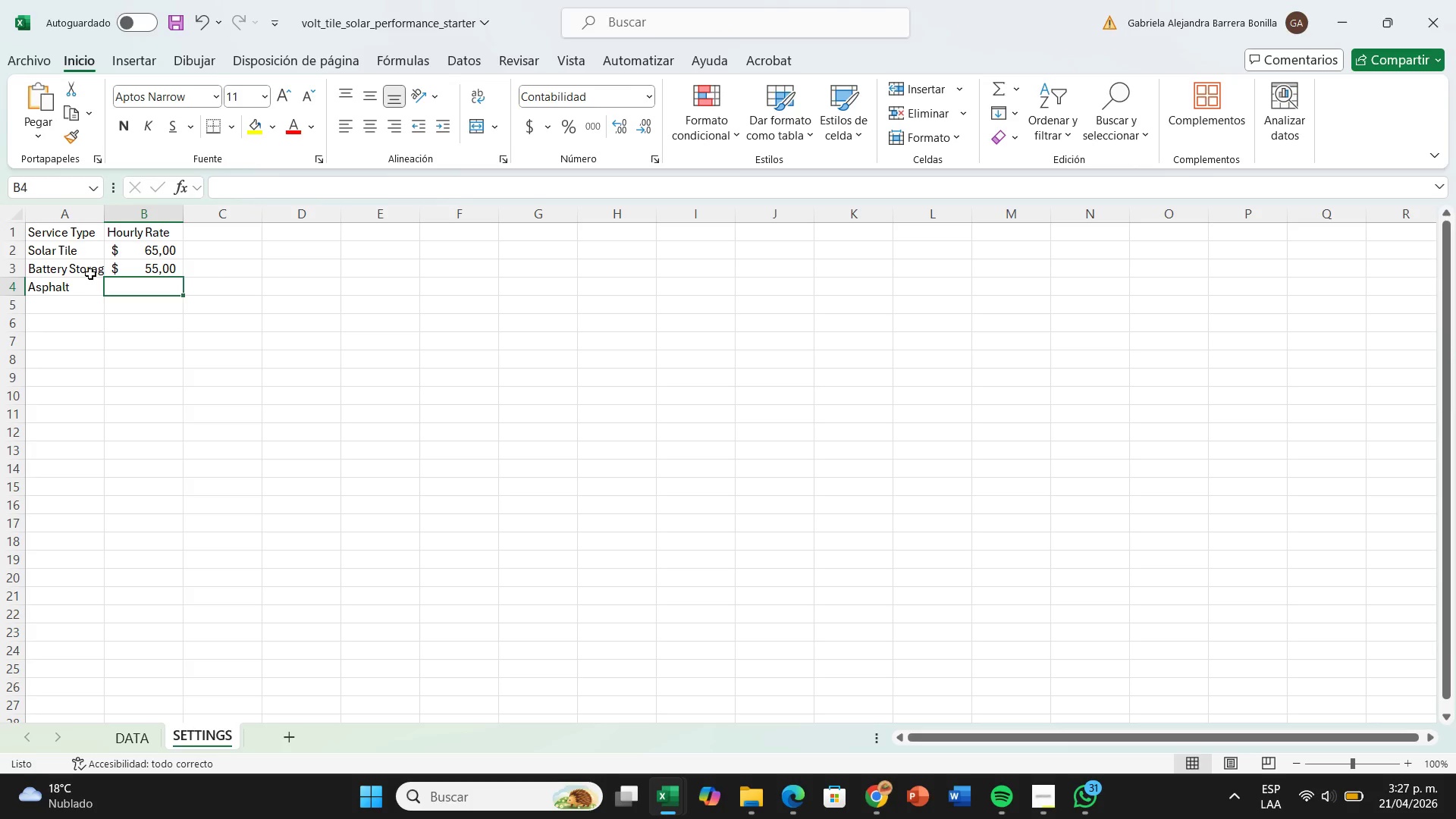 
type(45)
 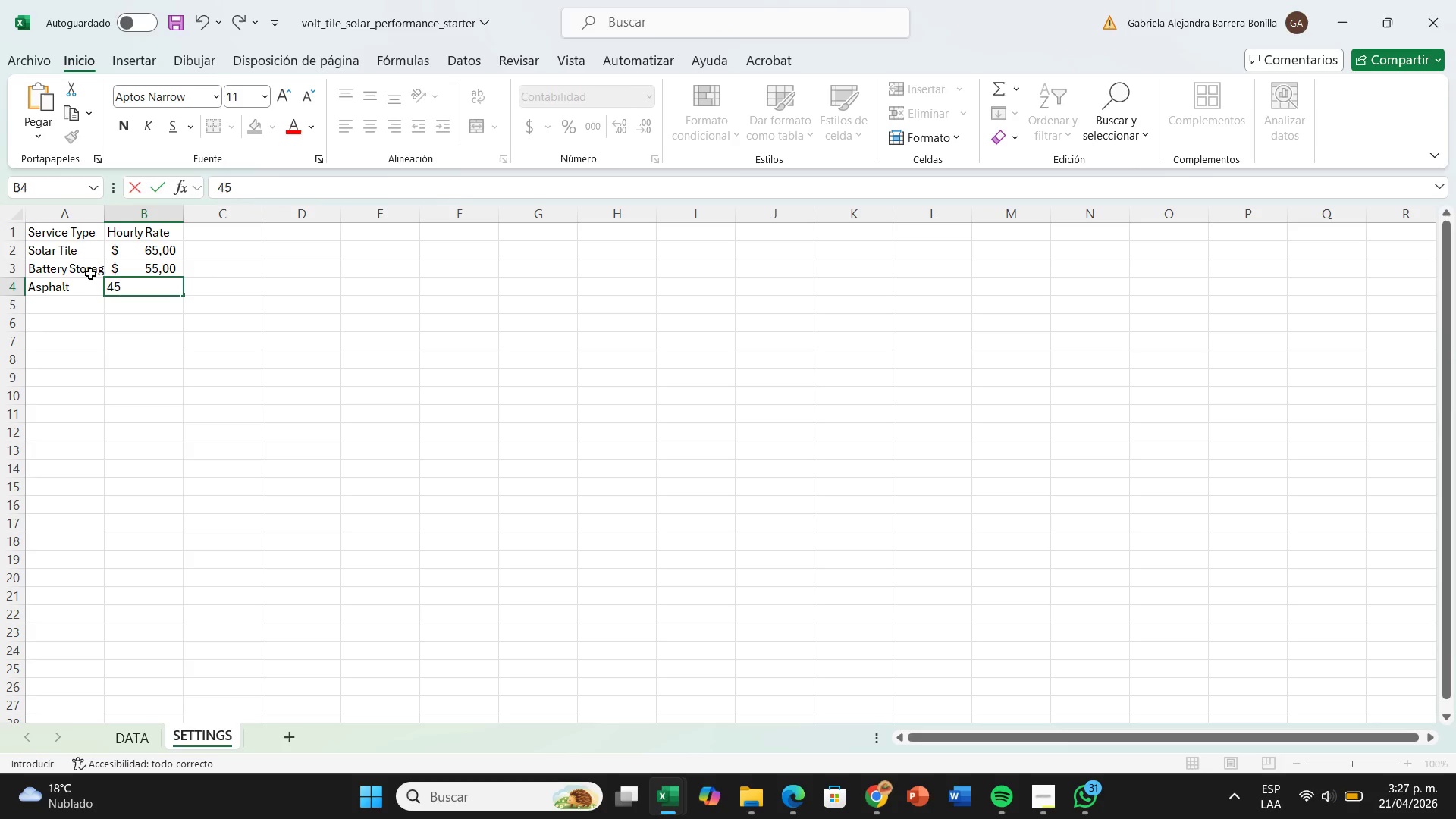 
key(Enter)
 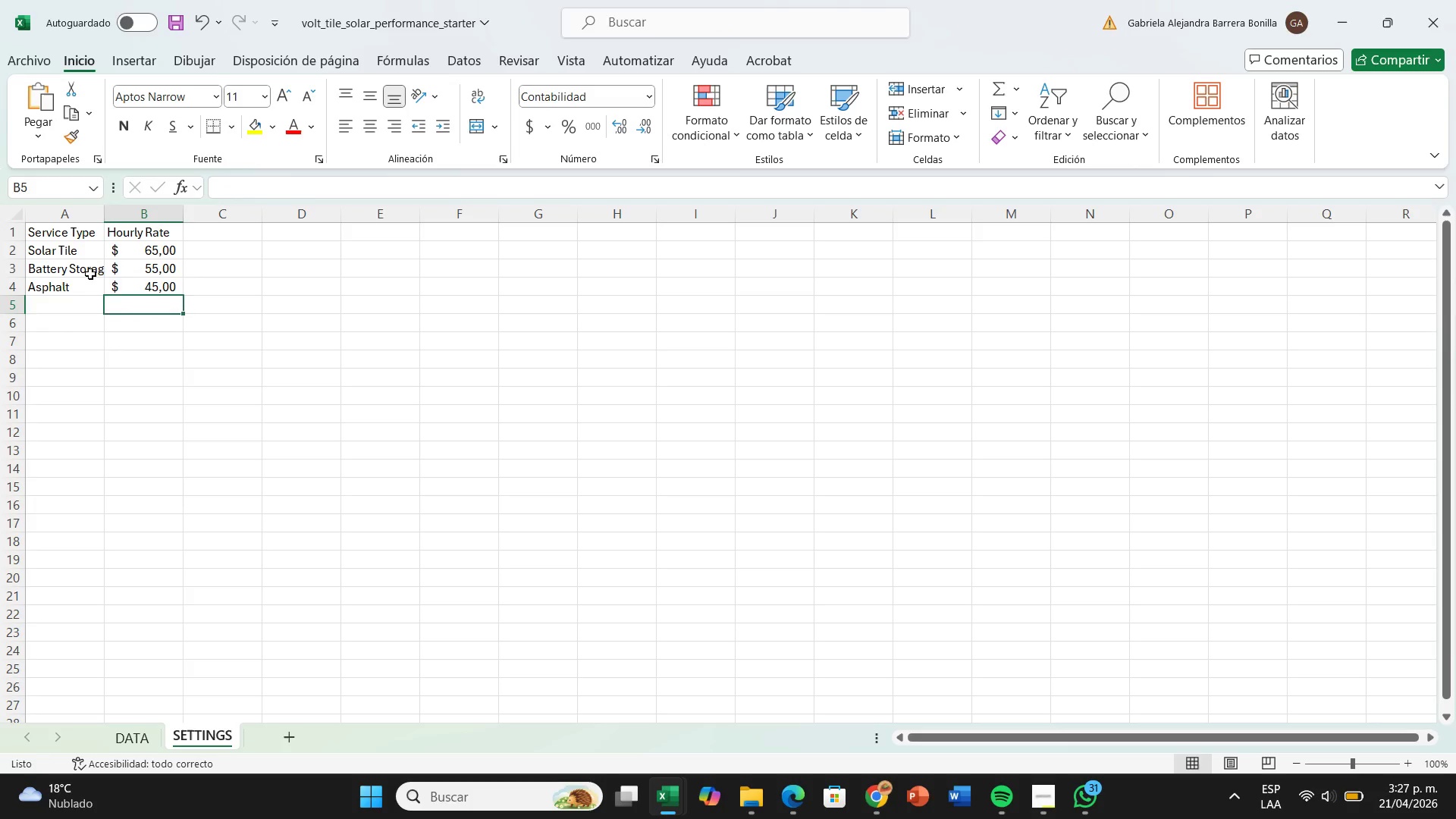 
key(ArrowLeft)
 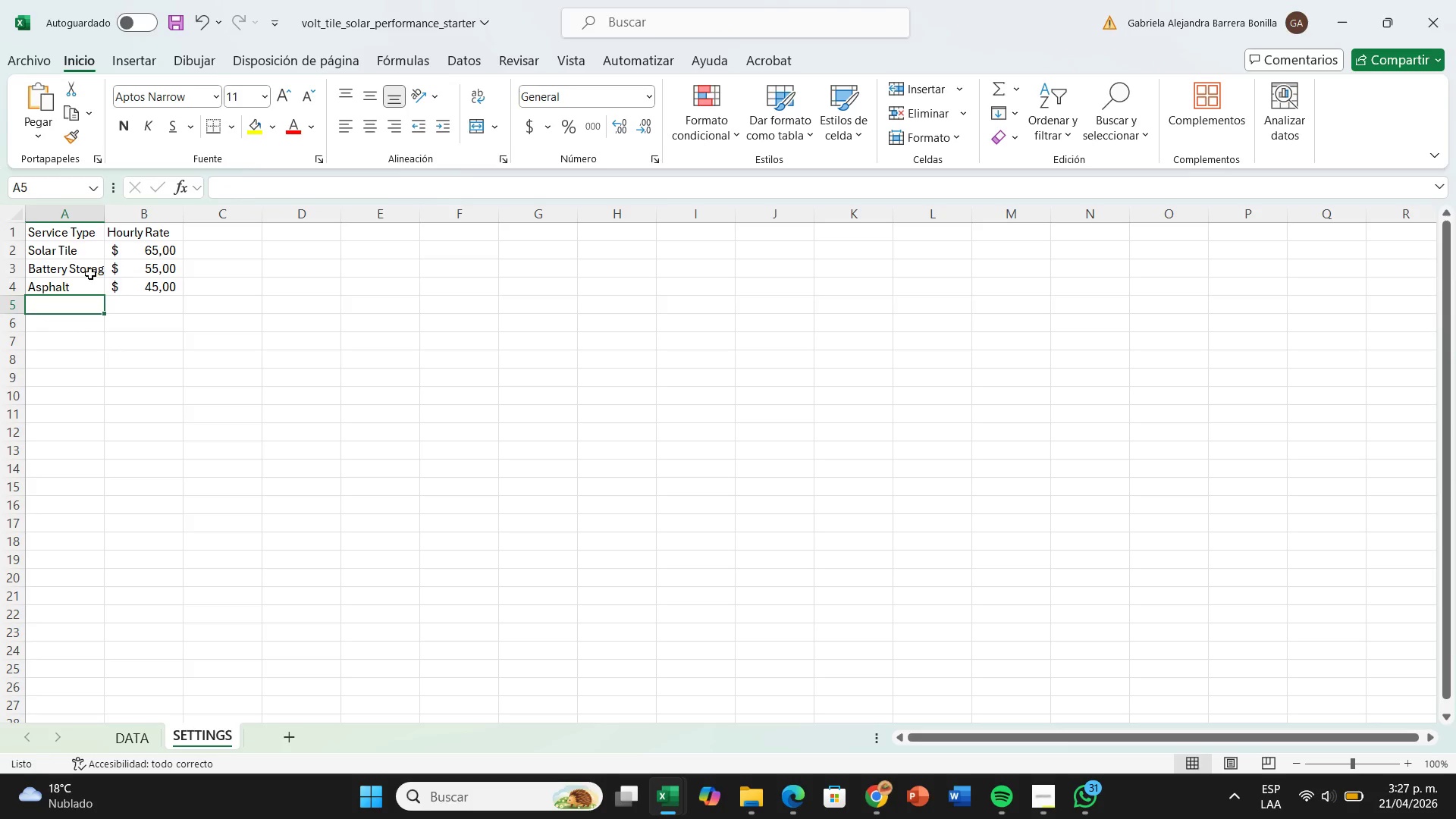 
type(Maintenance)
 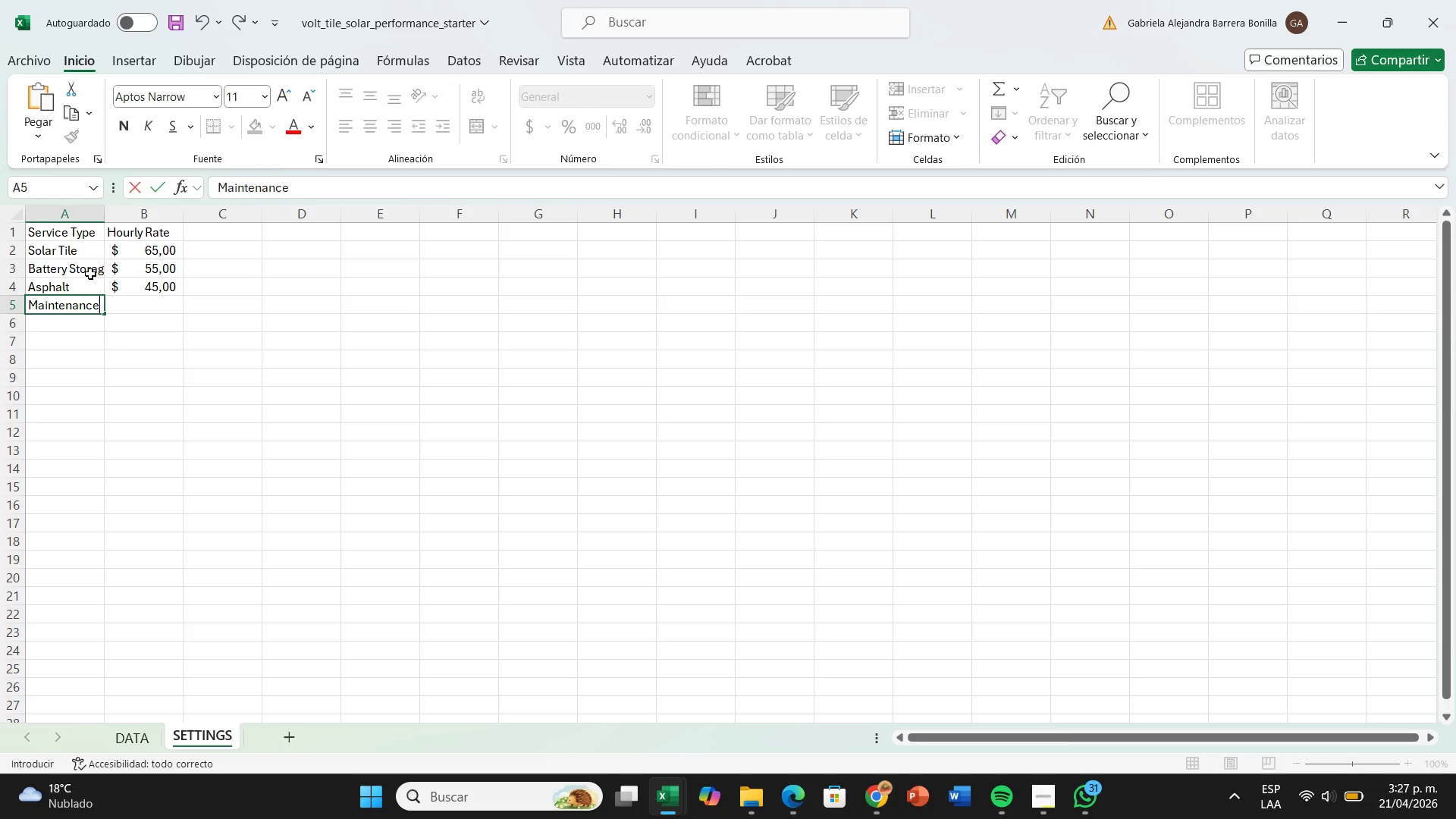 
key(ArrowRight)
 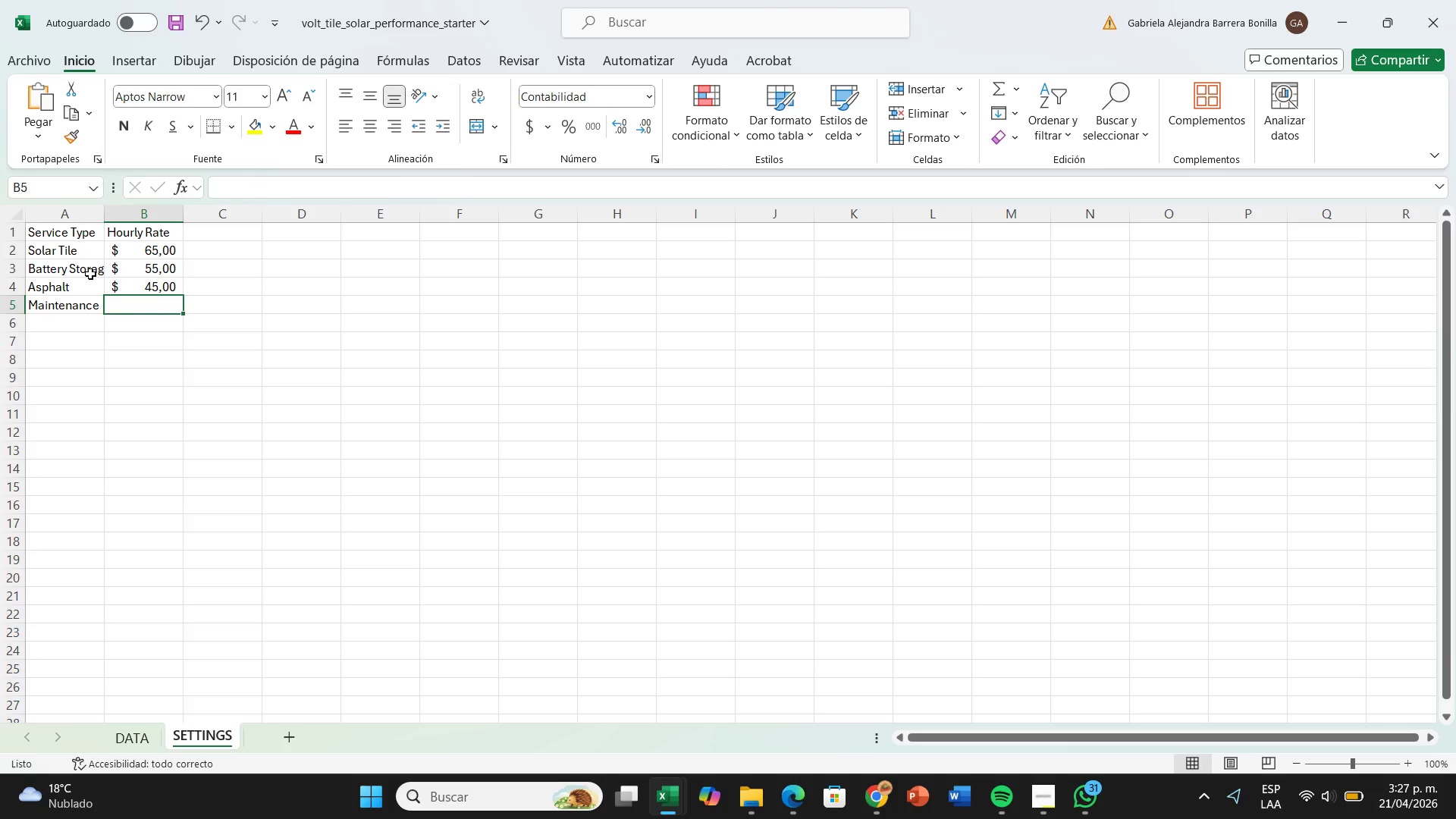 
type(40)
 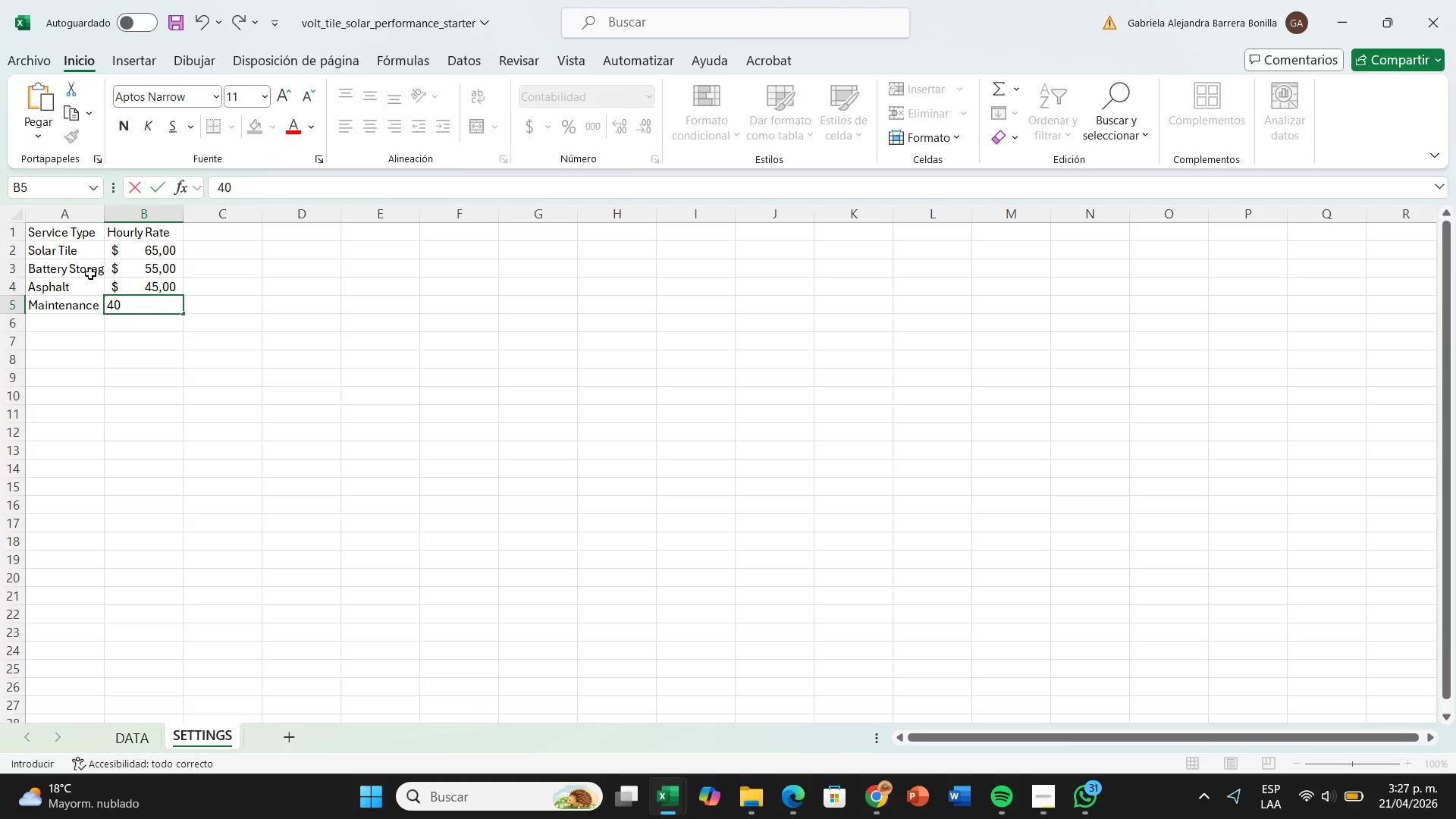 
key(Enter)
 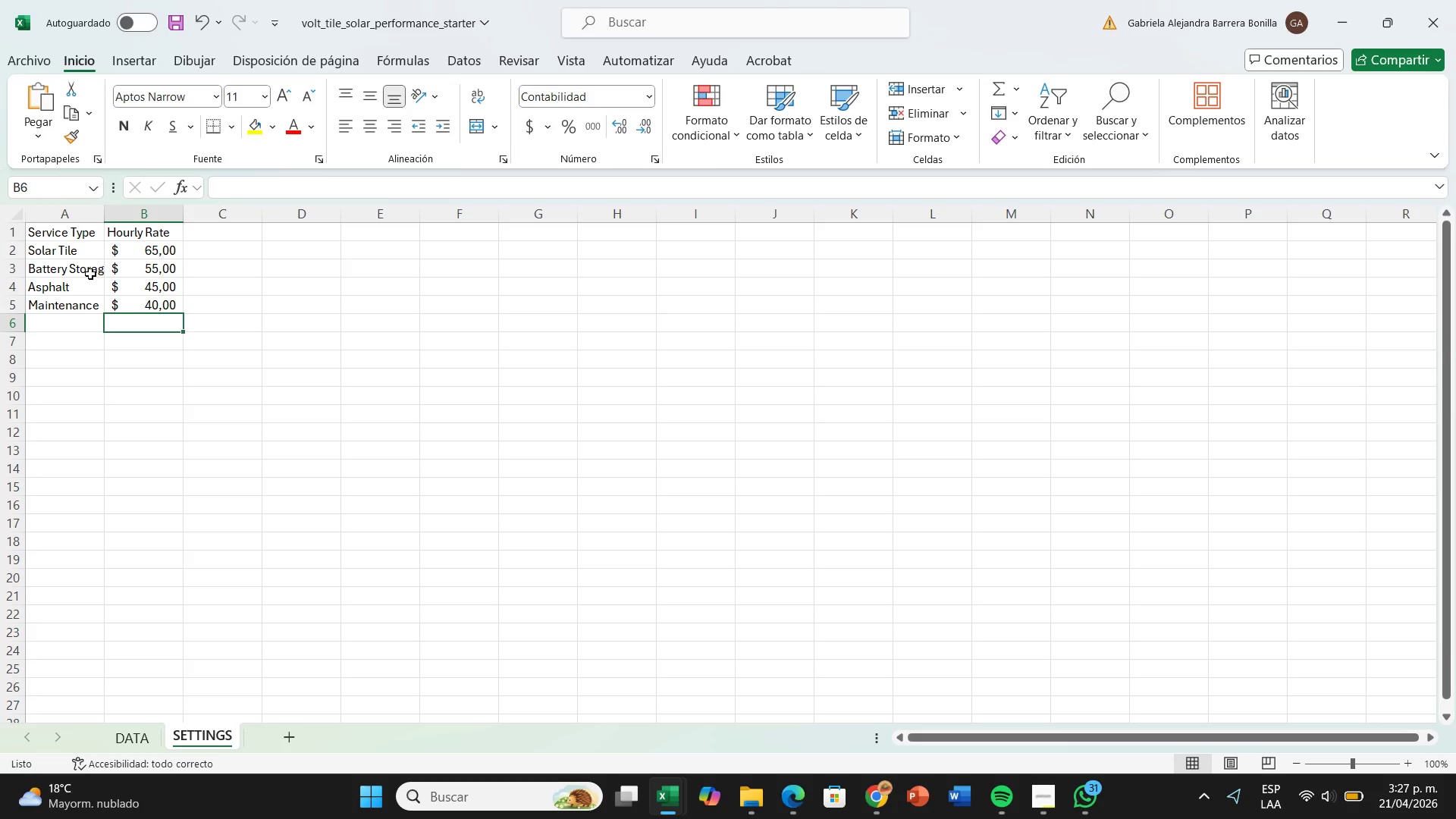 
wait(9.11)
 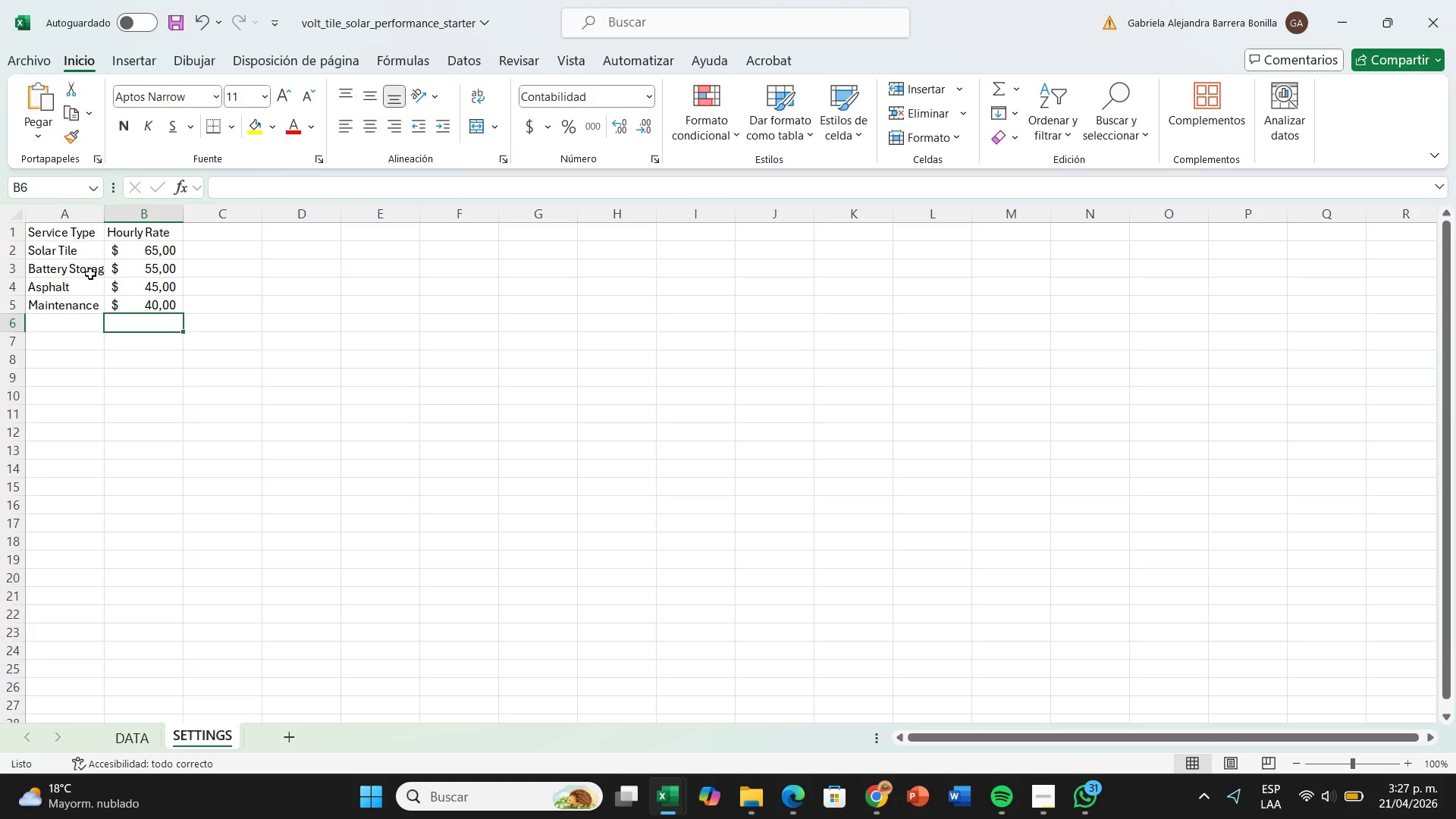 
left_click([145, 742])
 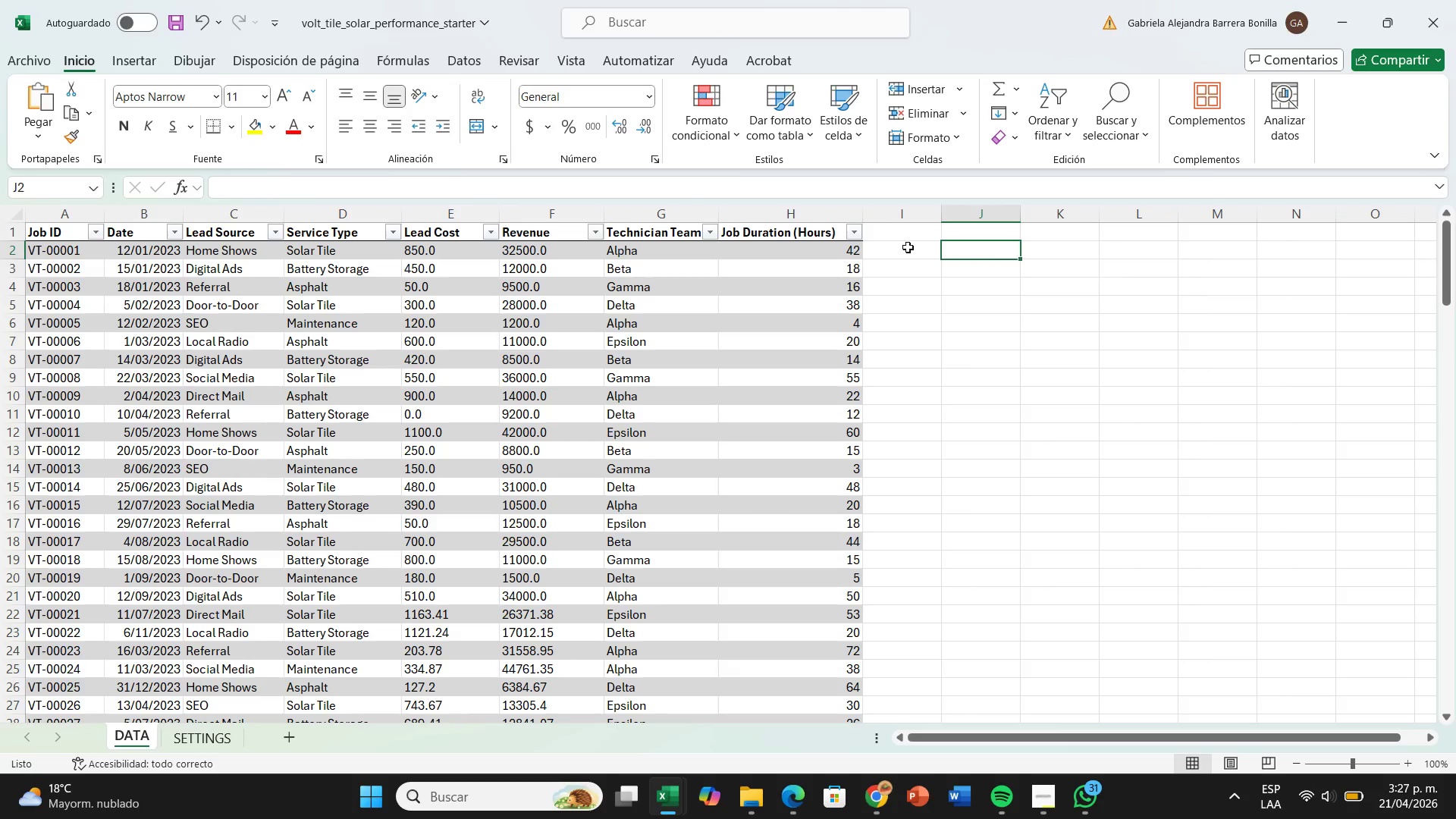 
left_click([905, 241])
 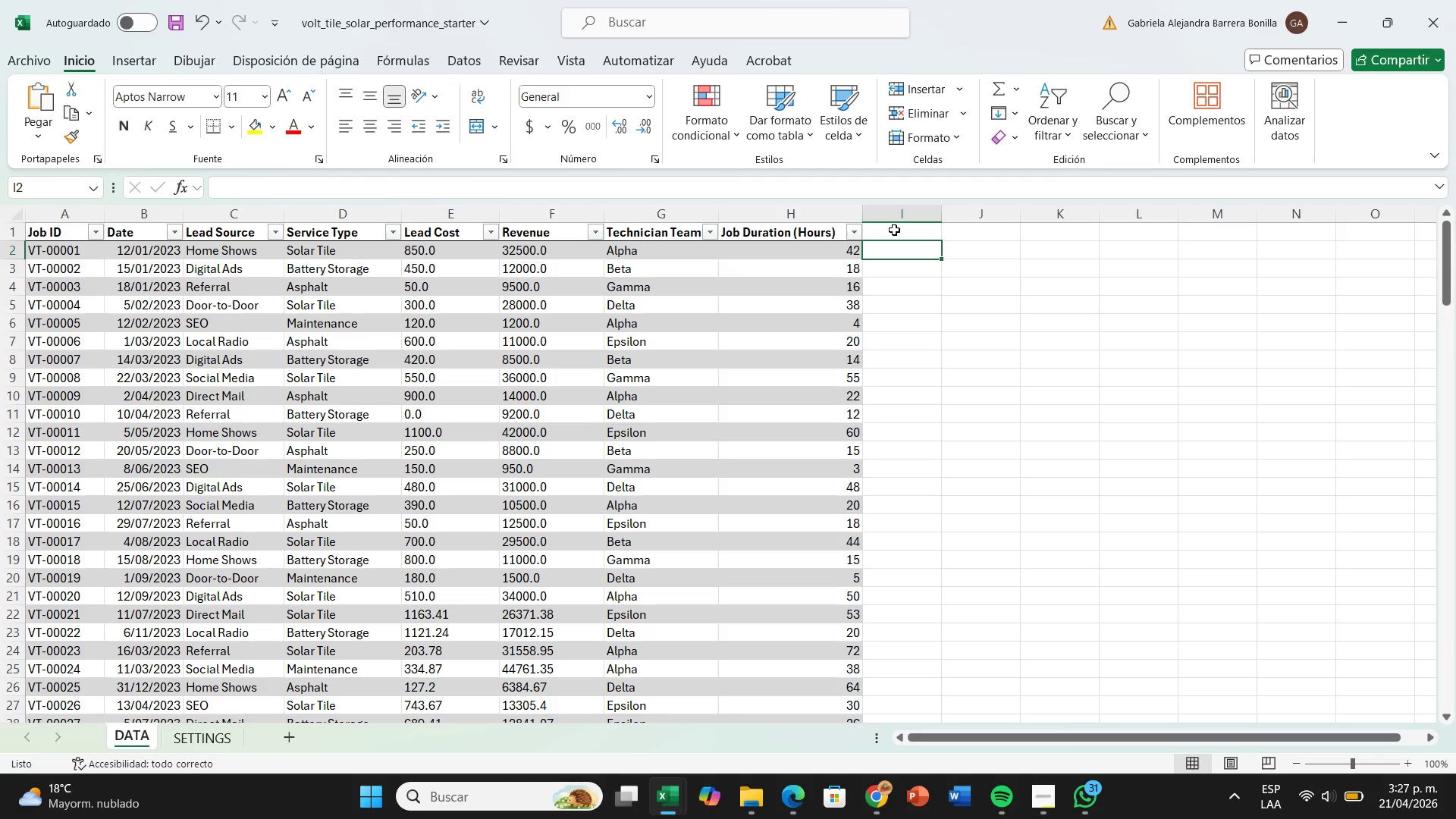 
left_click([894, 231])
 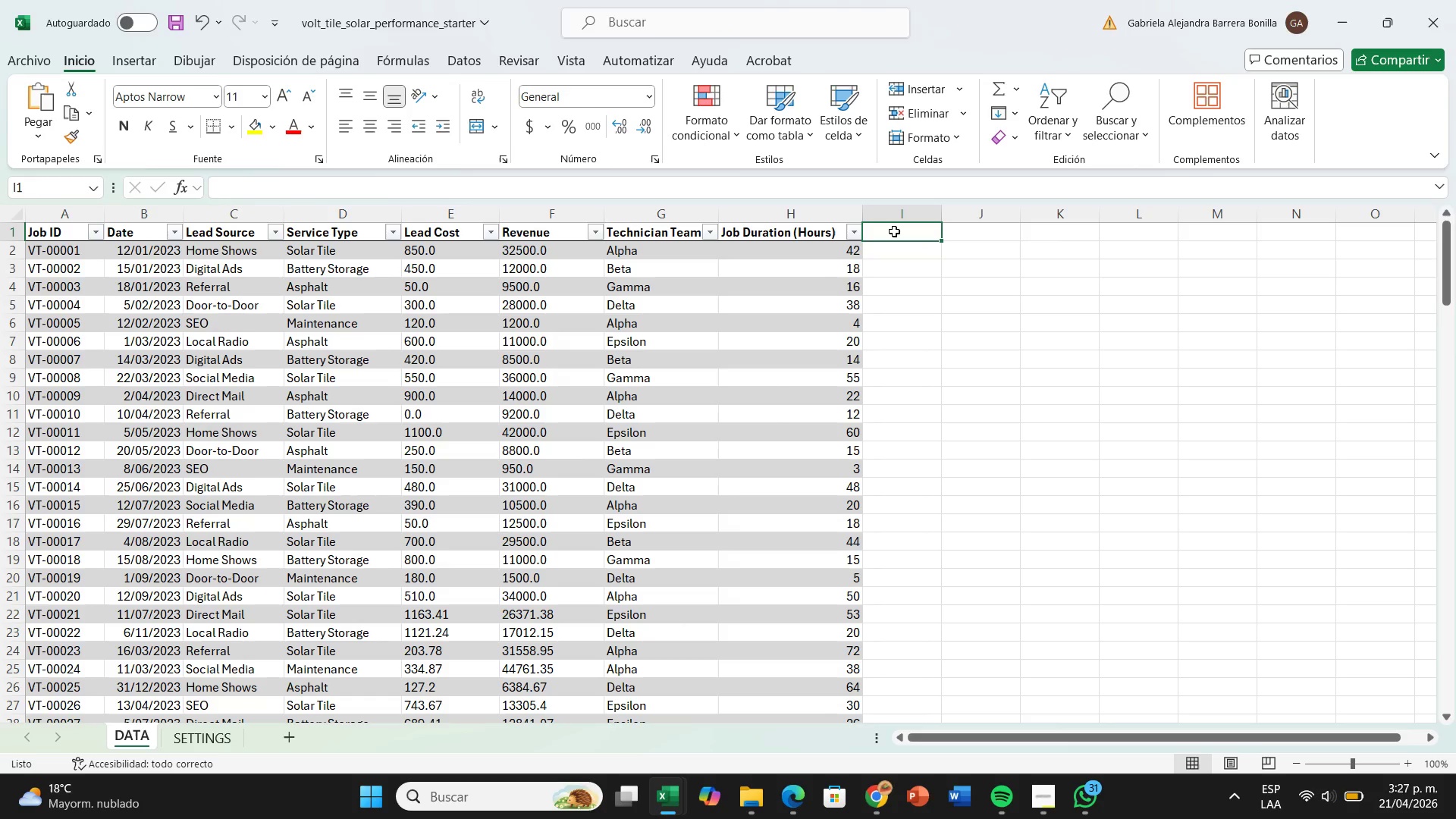 
type(Labor RATE)
 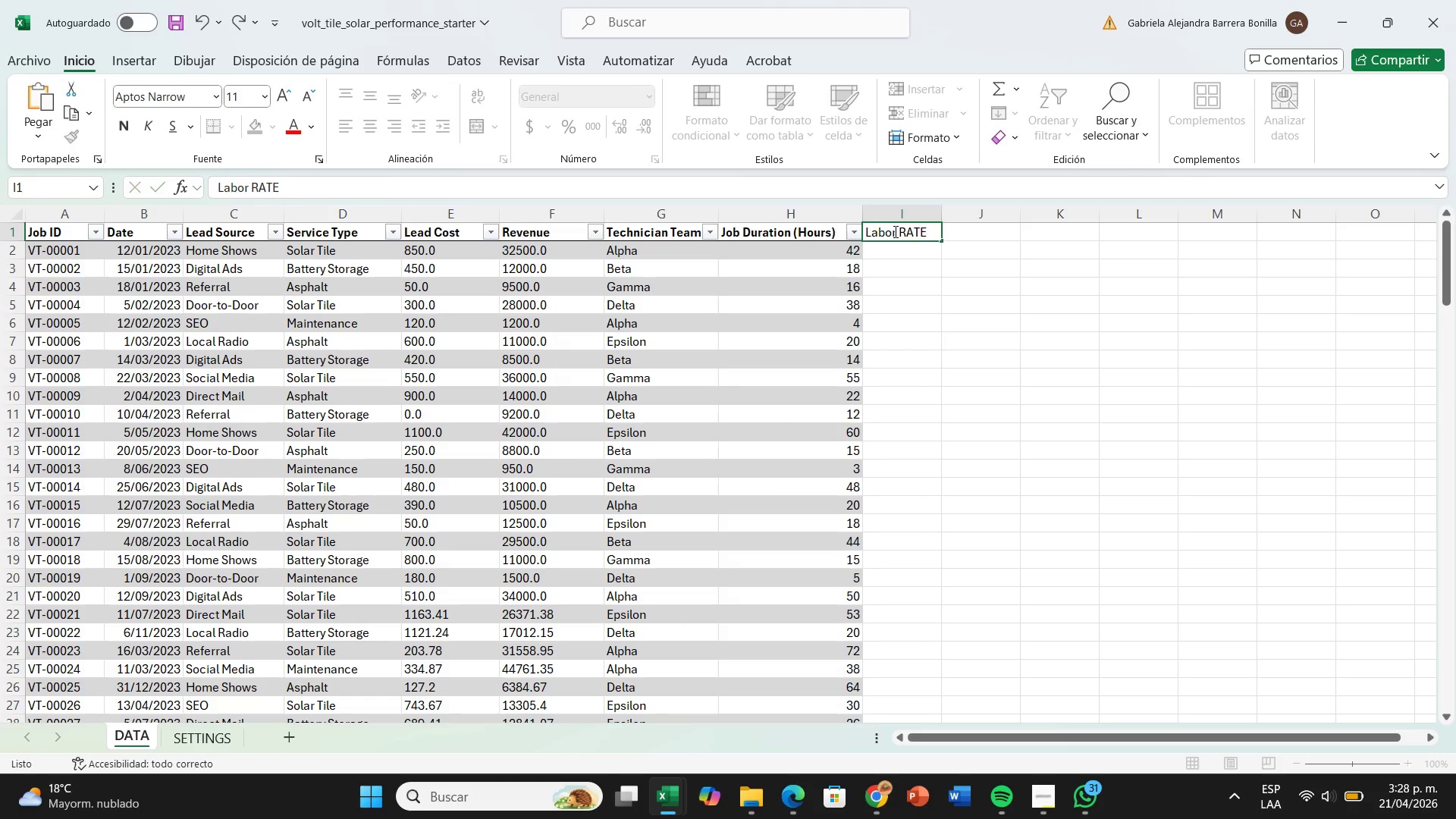 
key(Enter)
 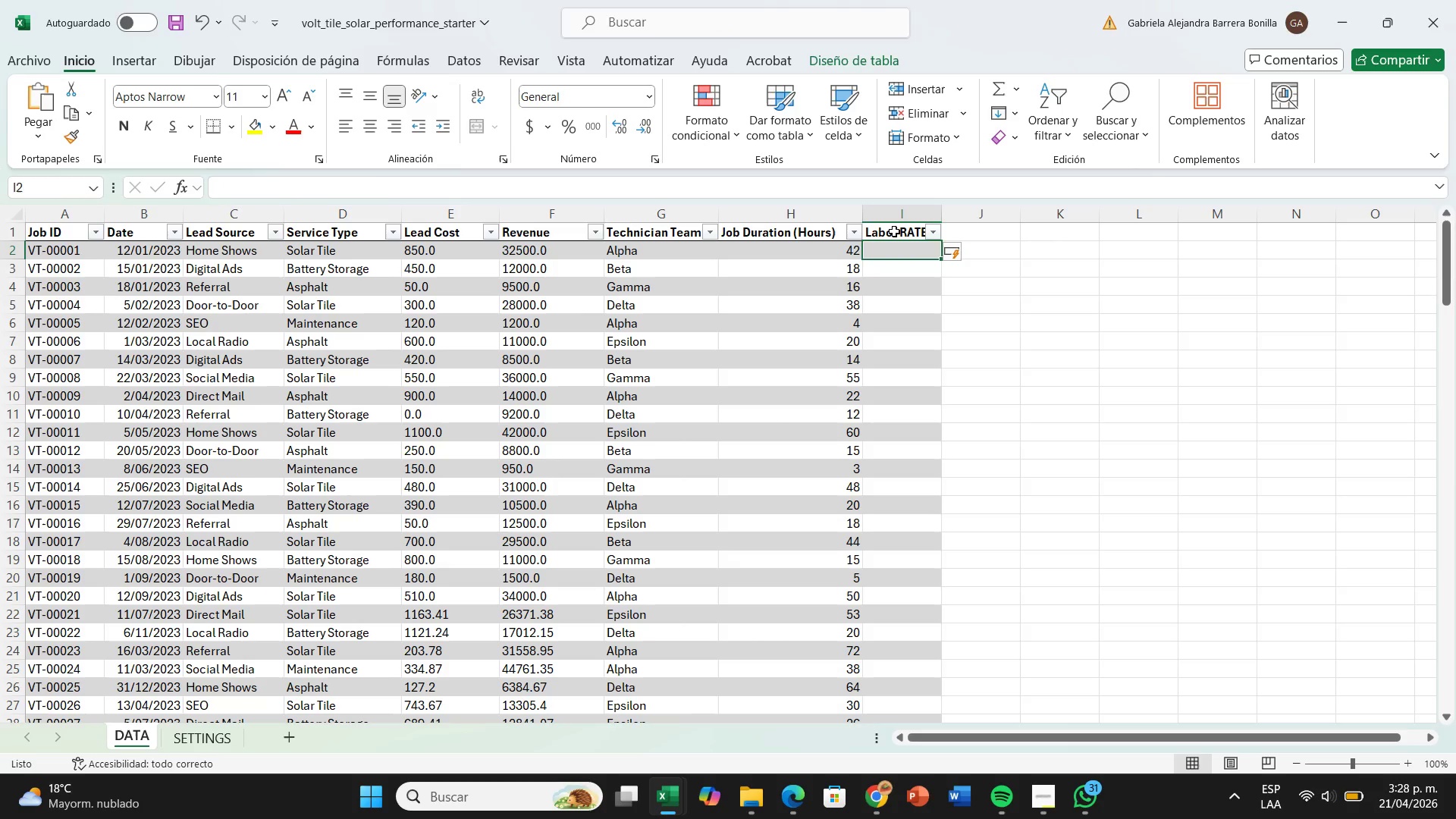 
key(Shift+0)
 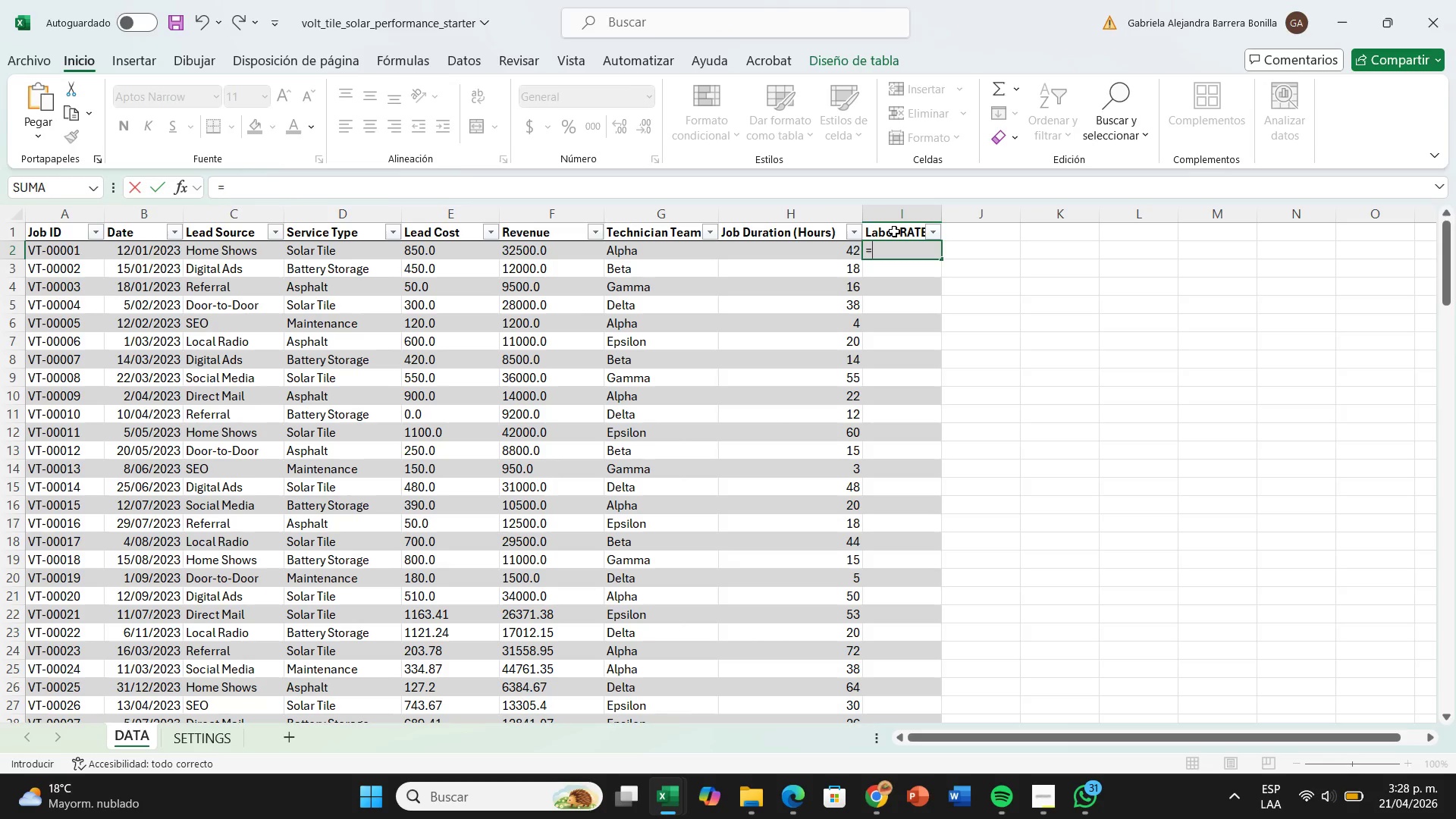 
type(BUS)
 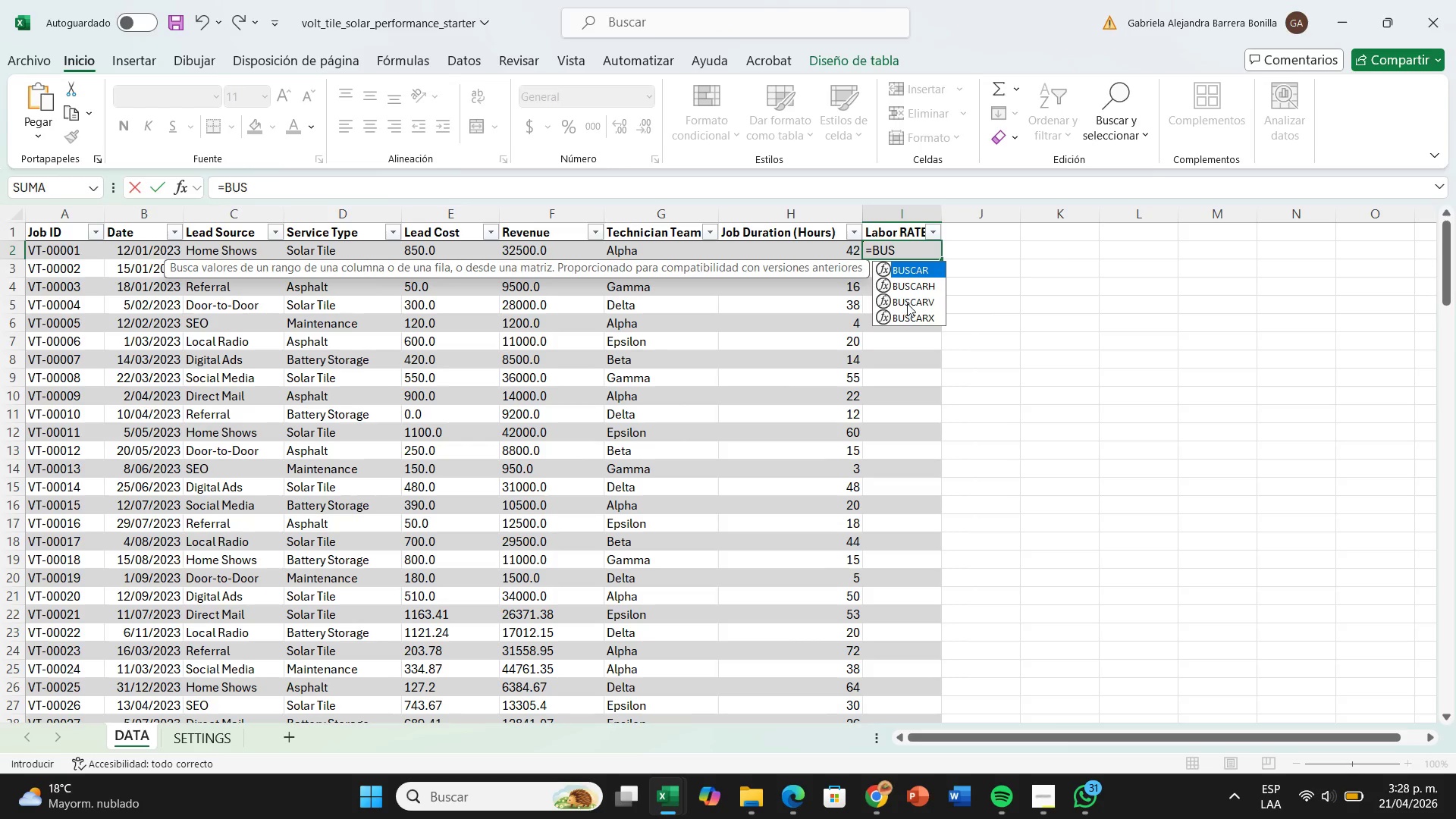 
double_click([908, 303])
 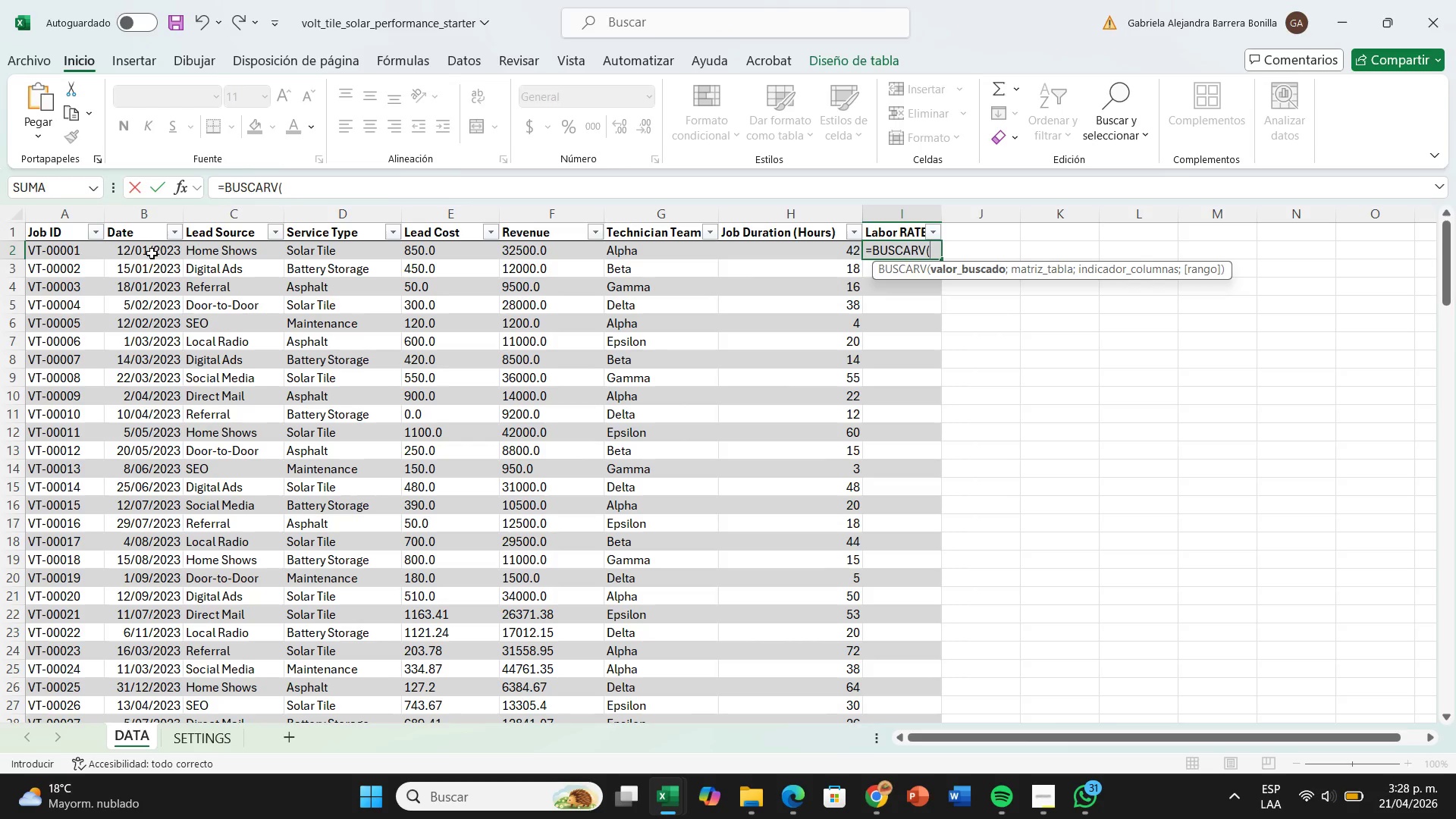 
wait(7.08)
 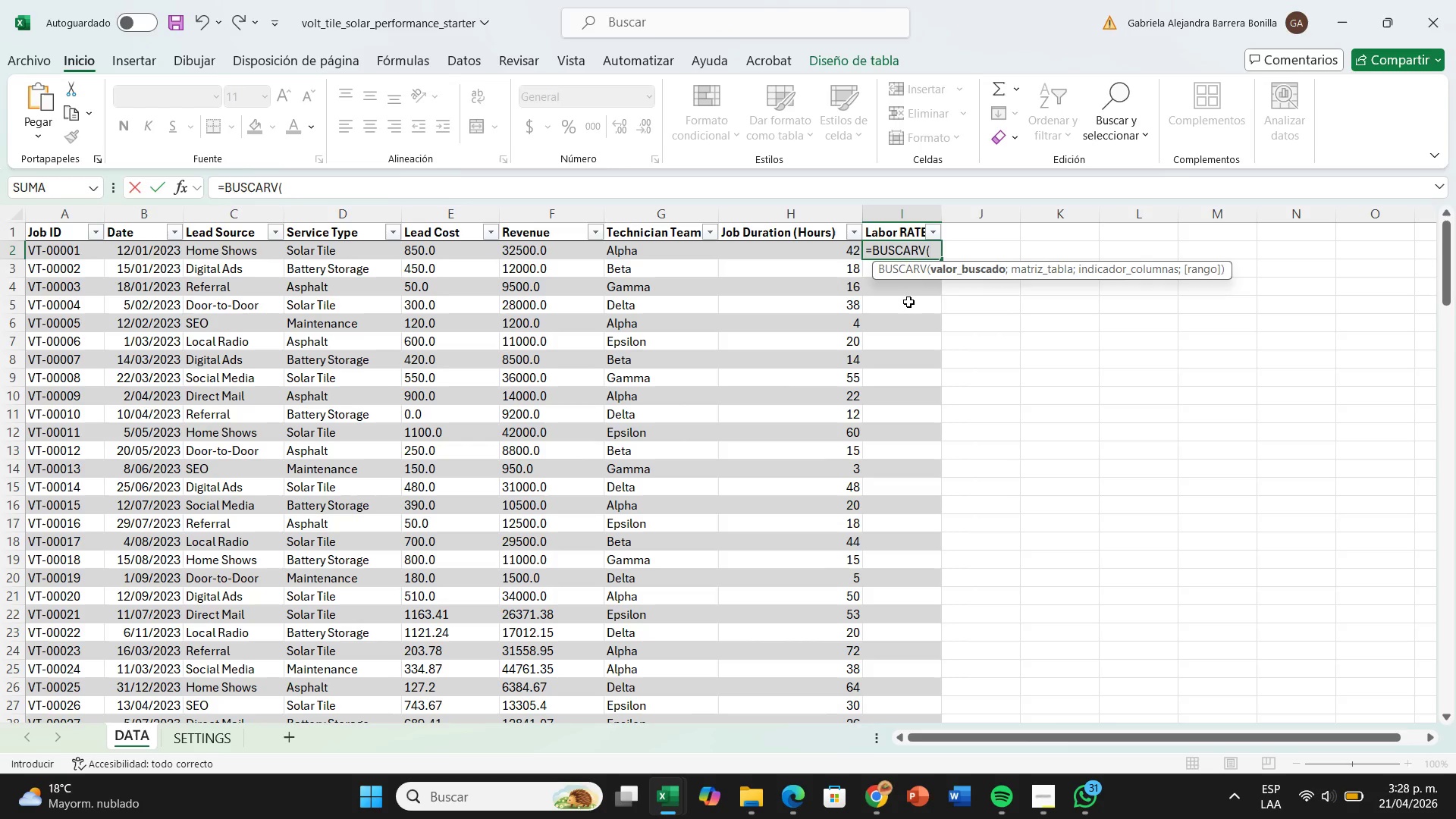 
left_click_drag(start_coordinate=[981, 726], to_coordinate=[923, 736])
 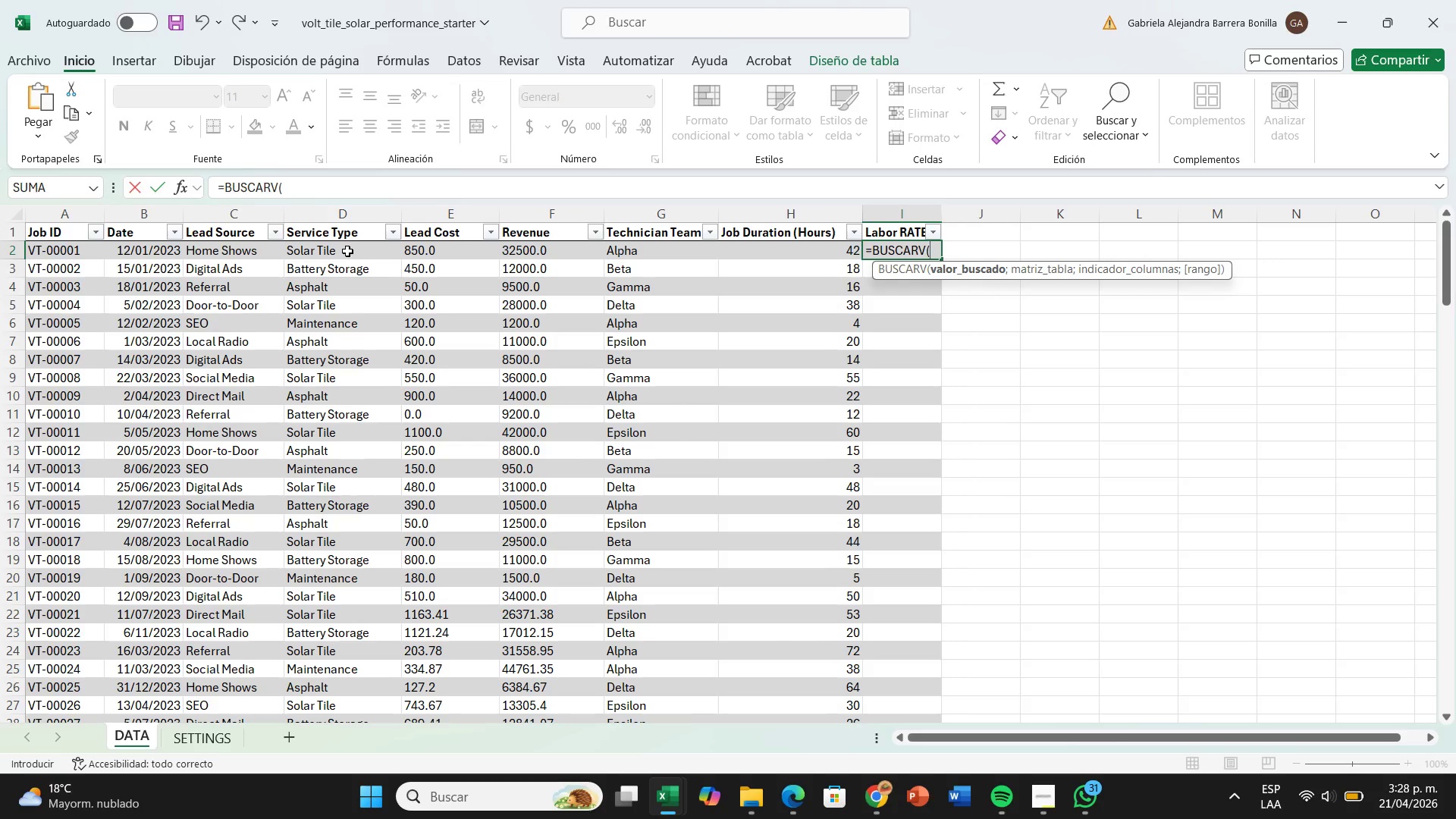 
left_click([346, 251])
 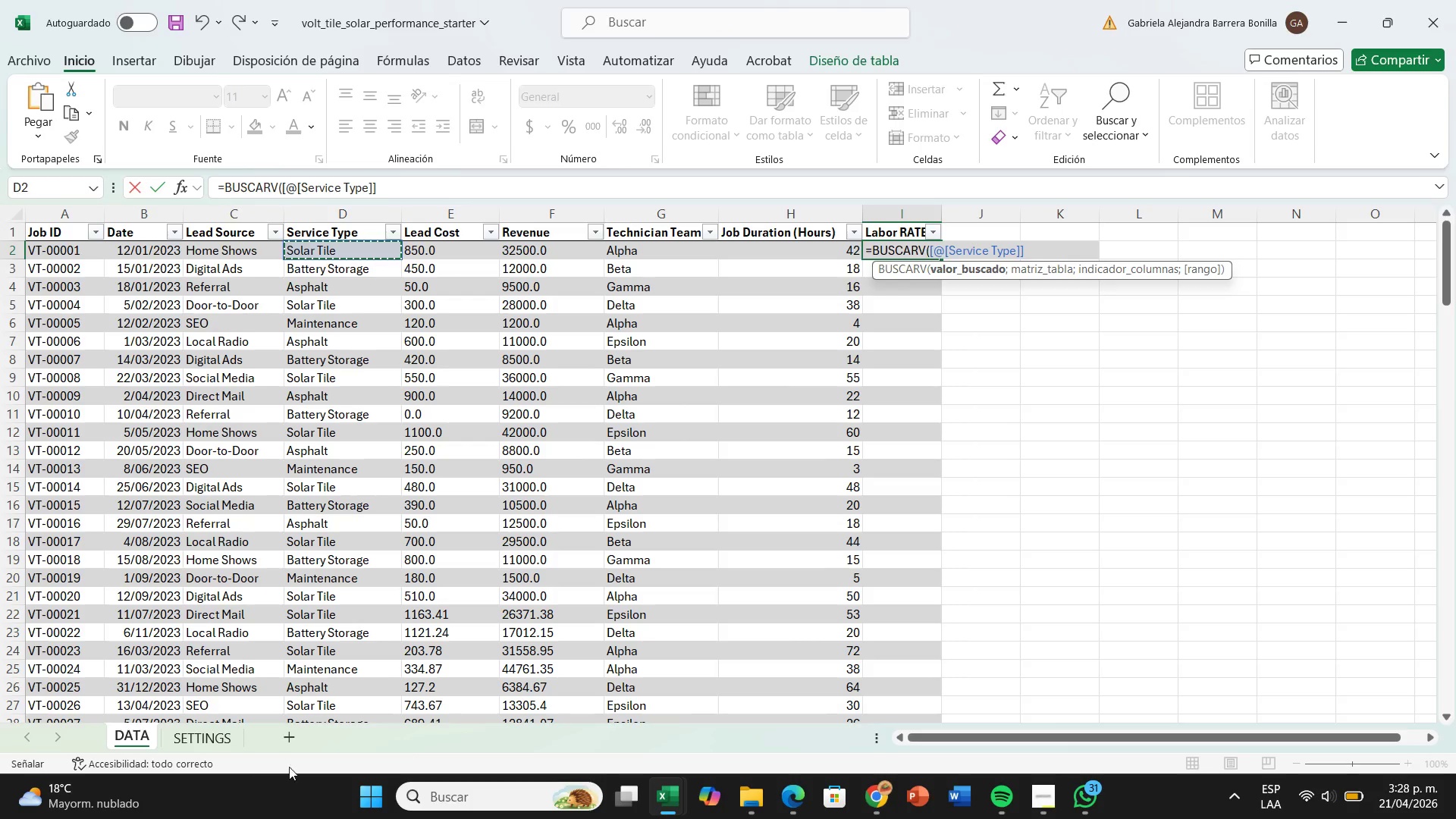 
wait(10.38)
 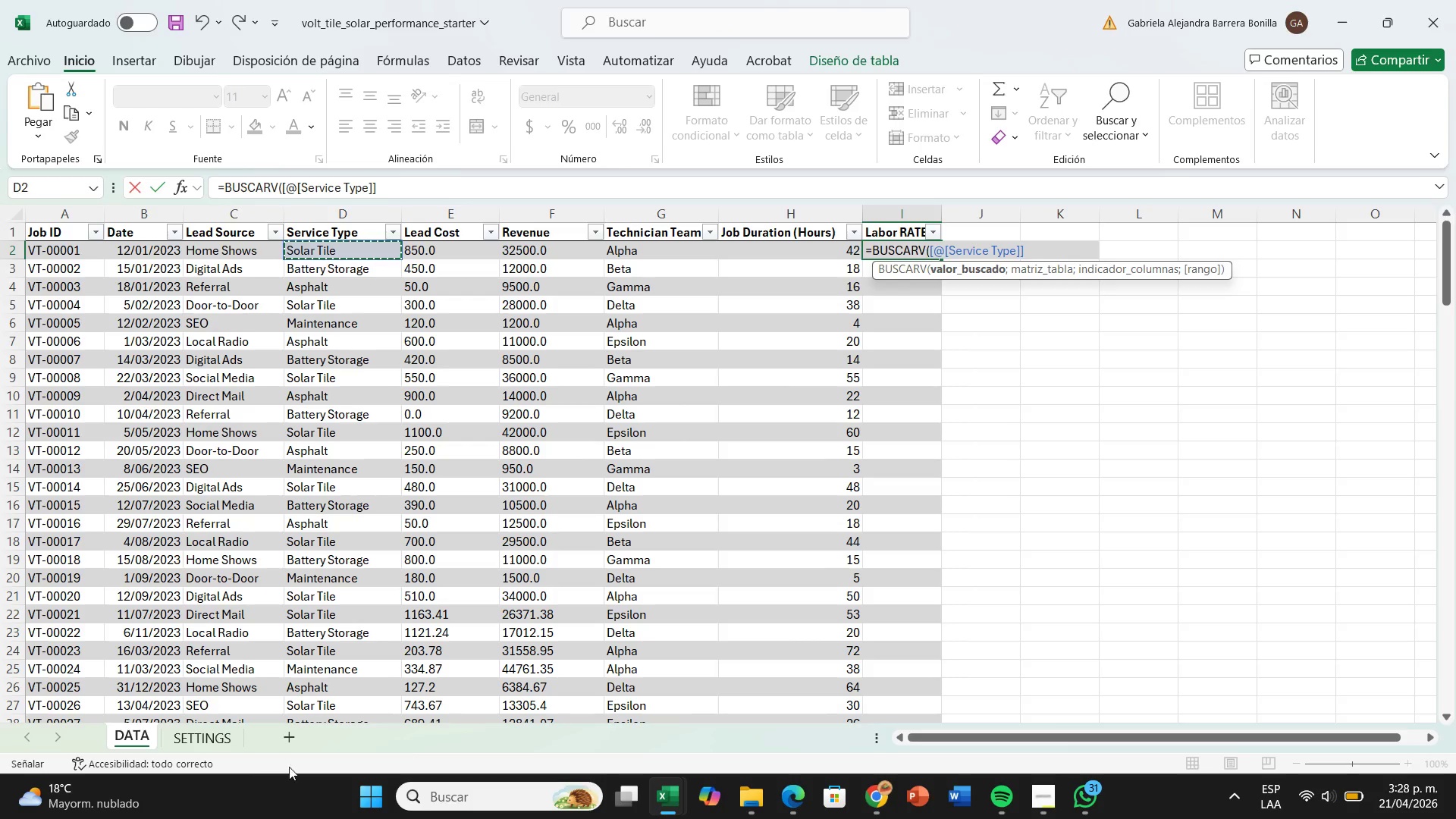 
left_click([62, 255])
 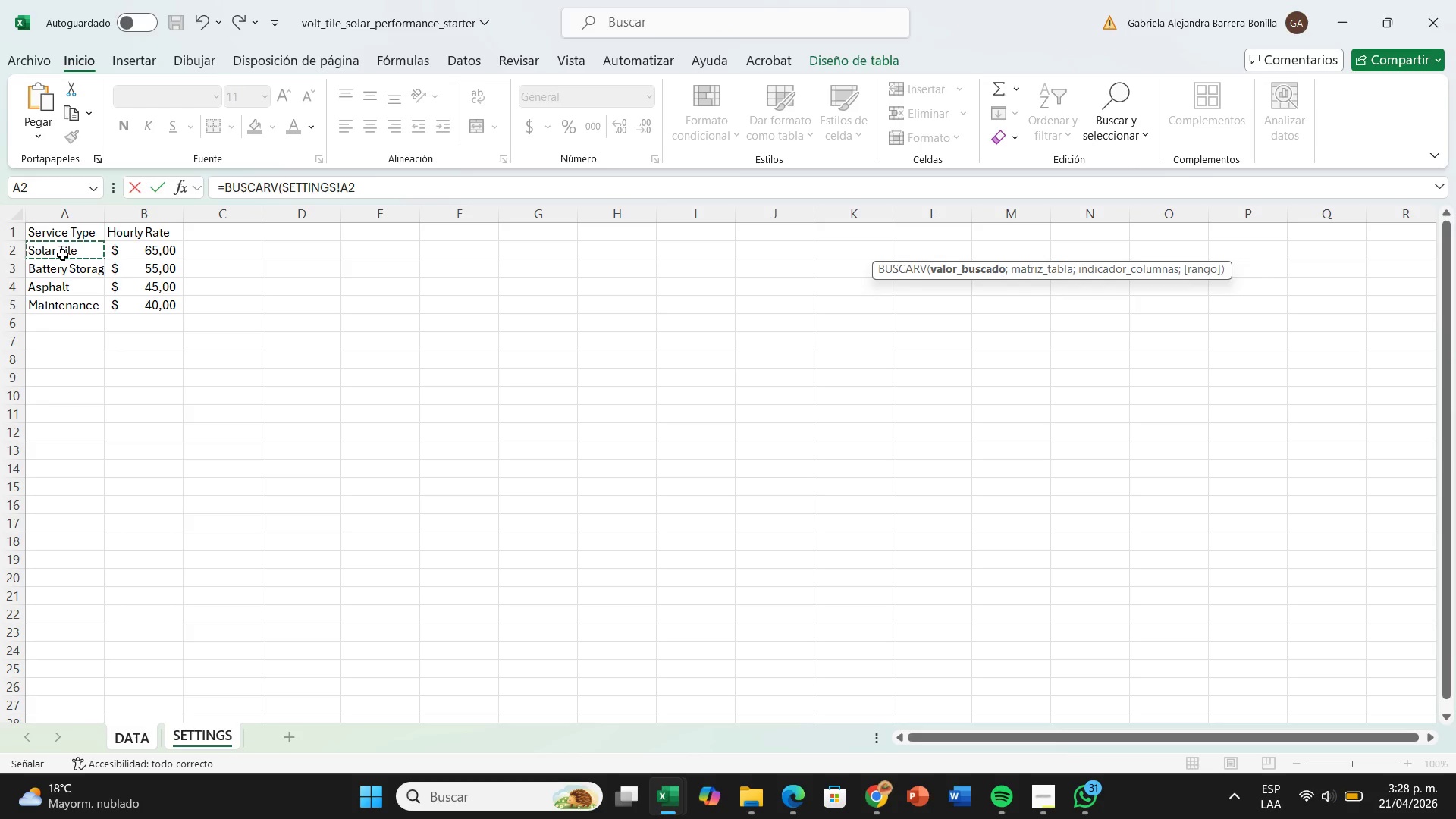 
wait(9.81)
 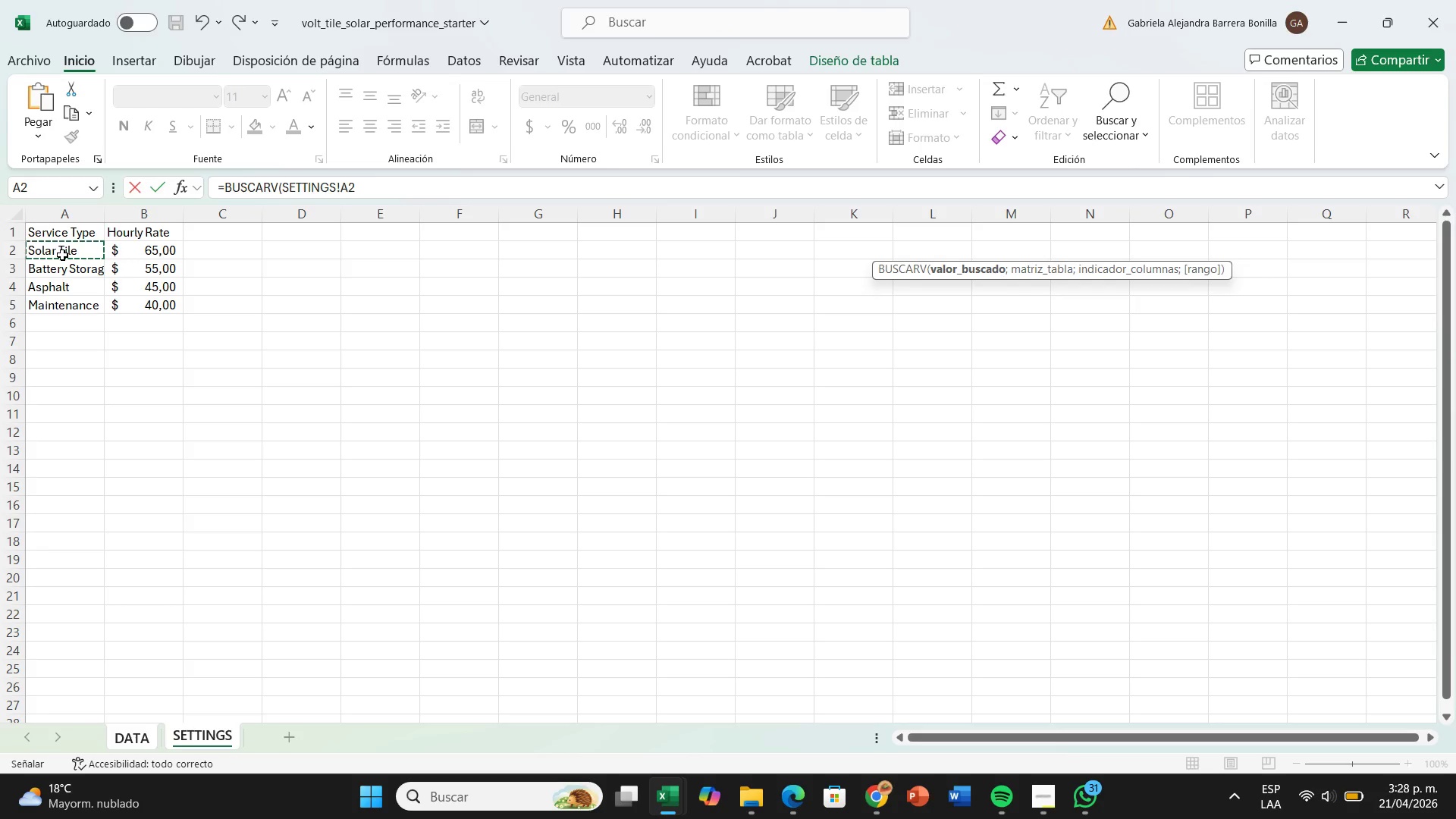 
key(Shift+Period)
 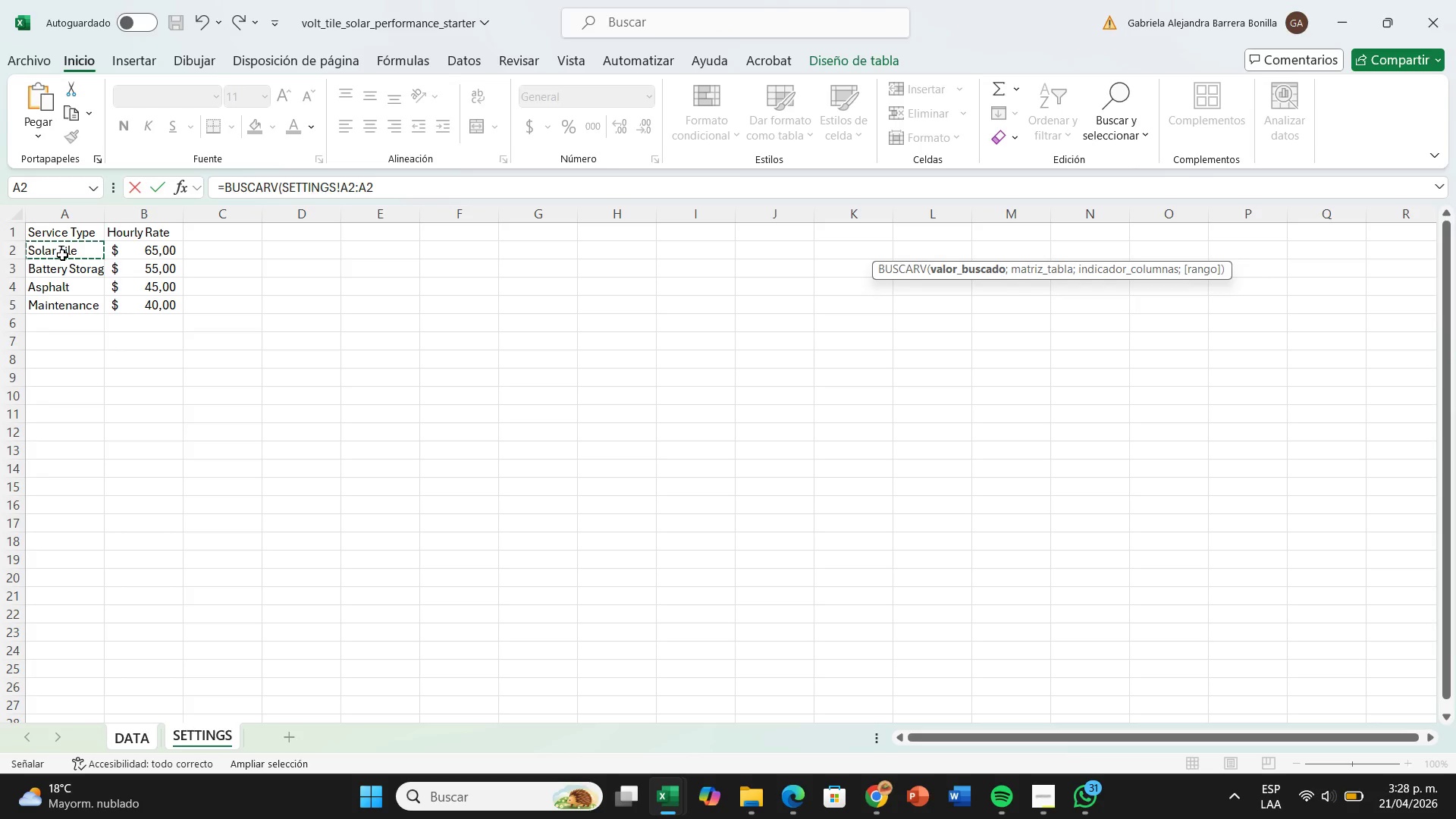 
key(Backspace)
 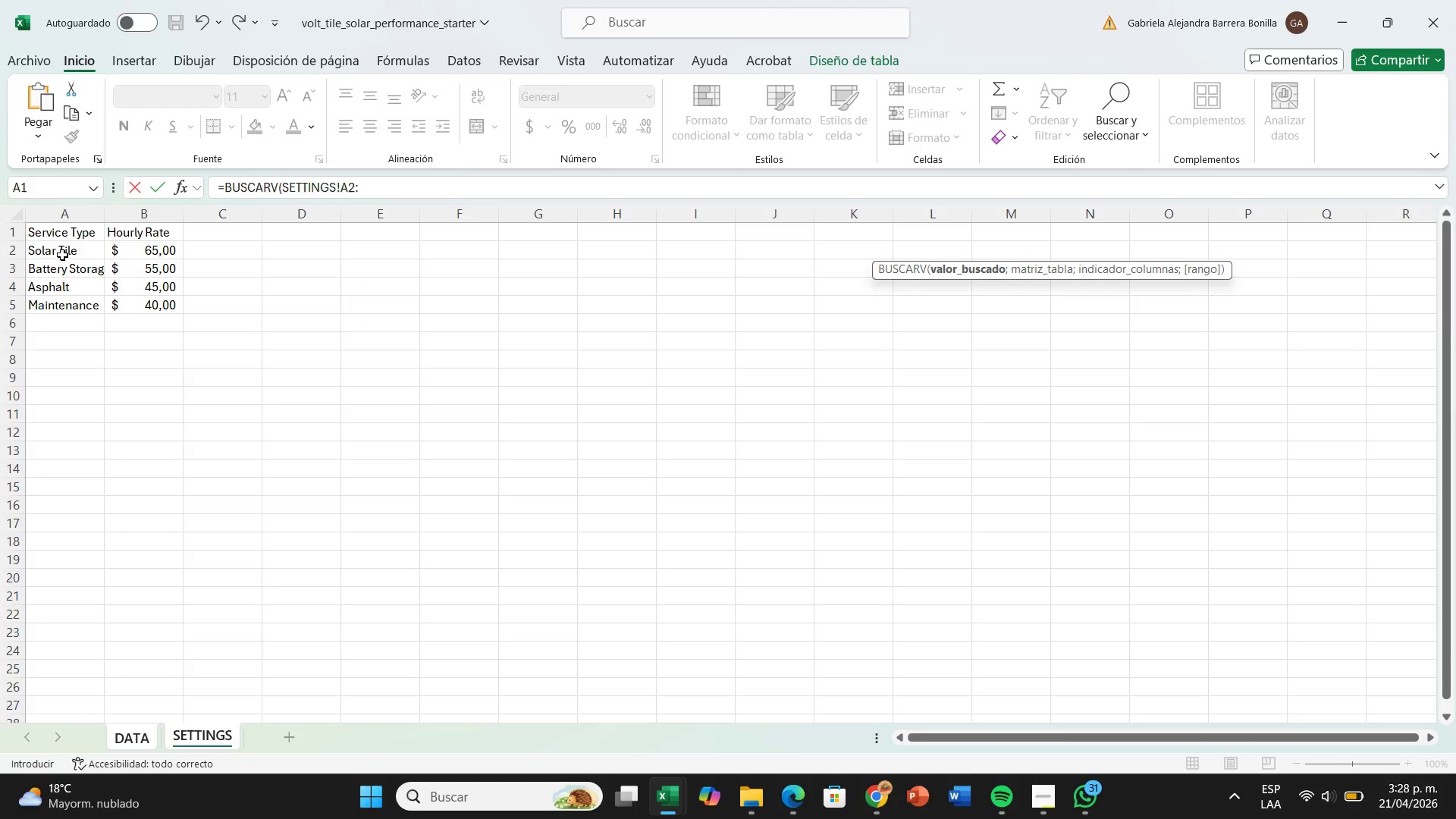 
key(Backspace)
 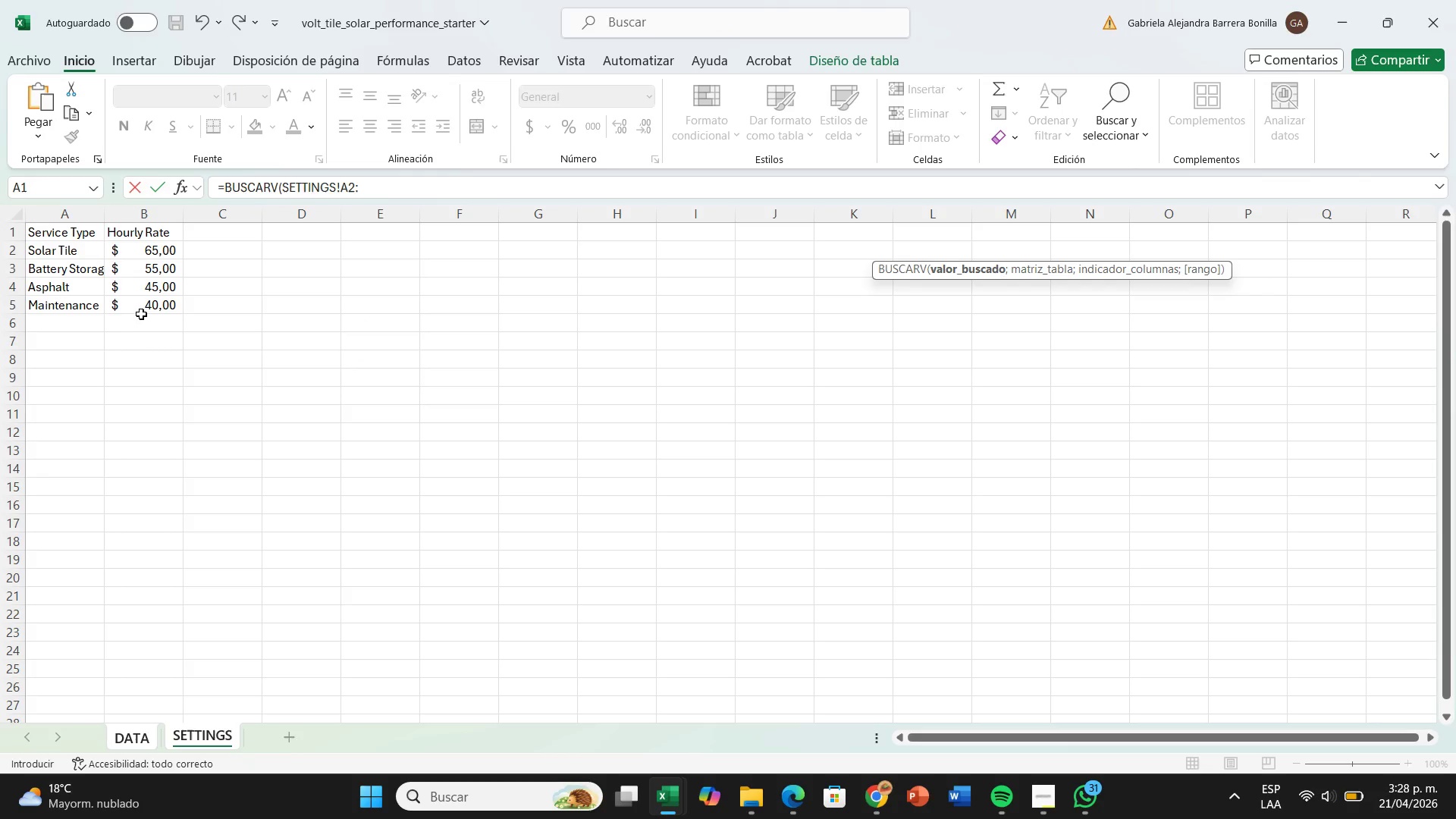 
left_click([143, 312])
 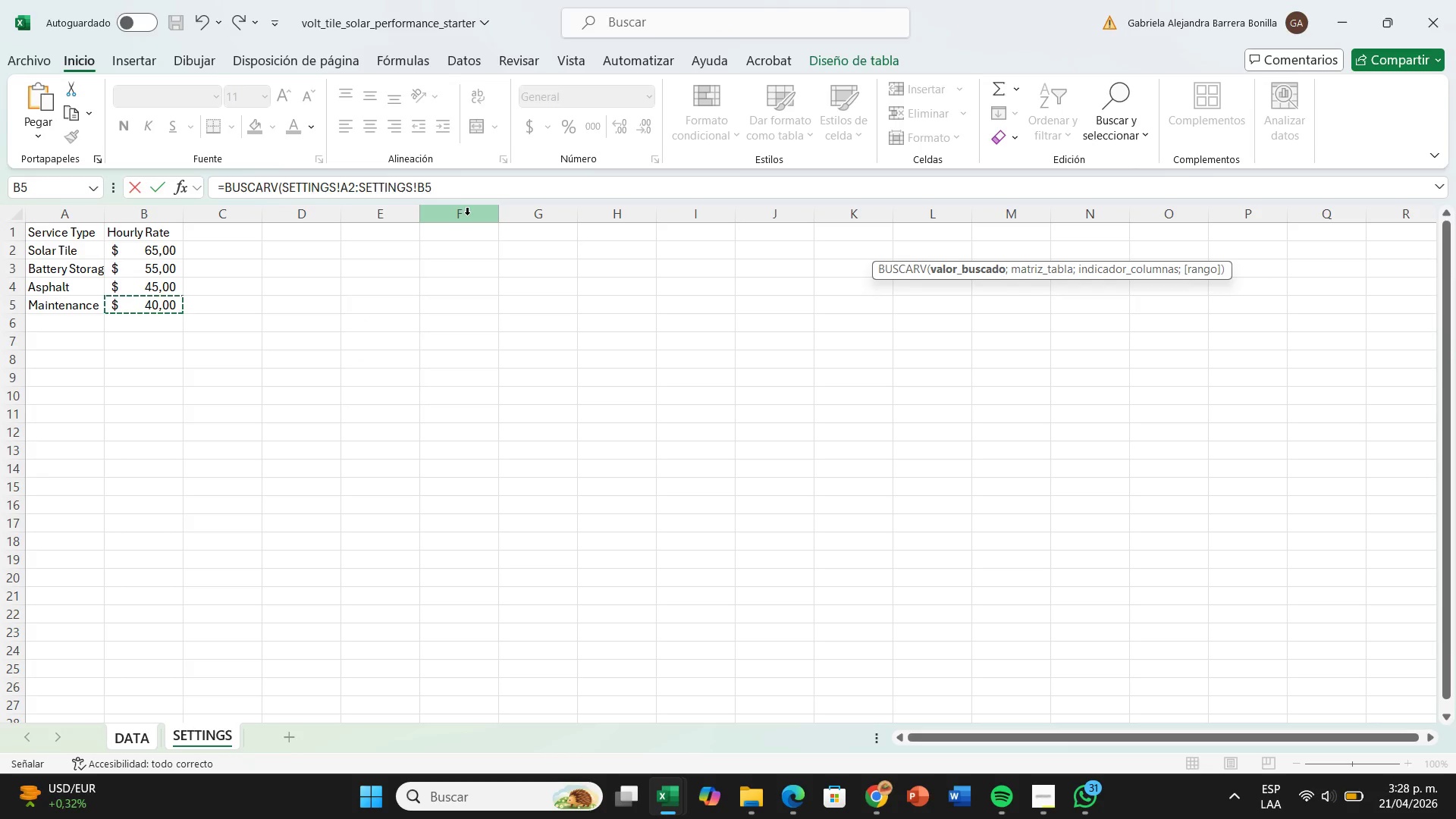 
wait(7.97)
 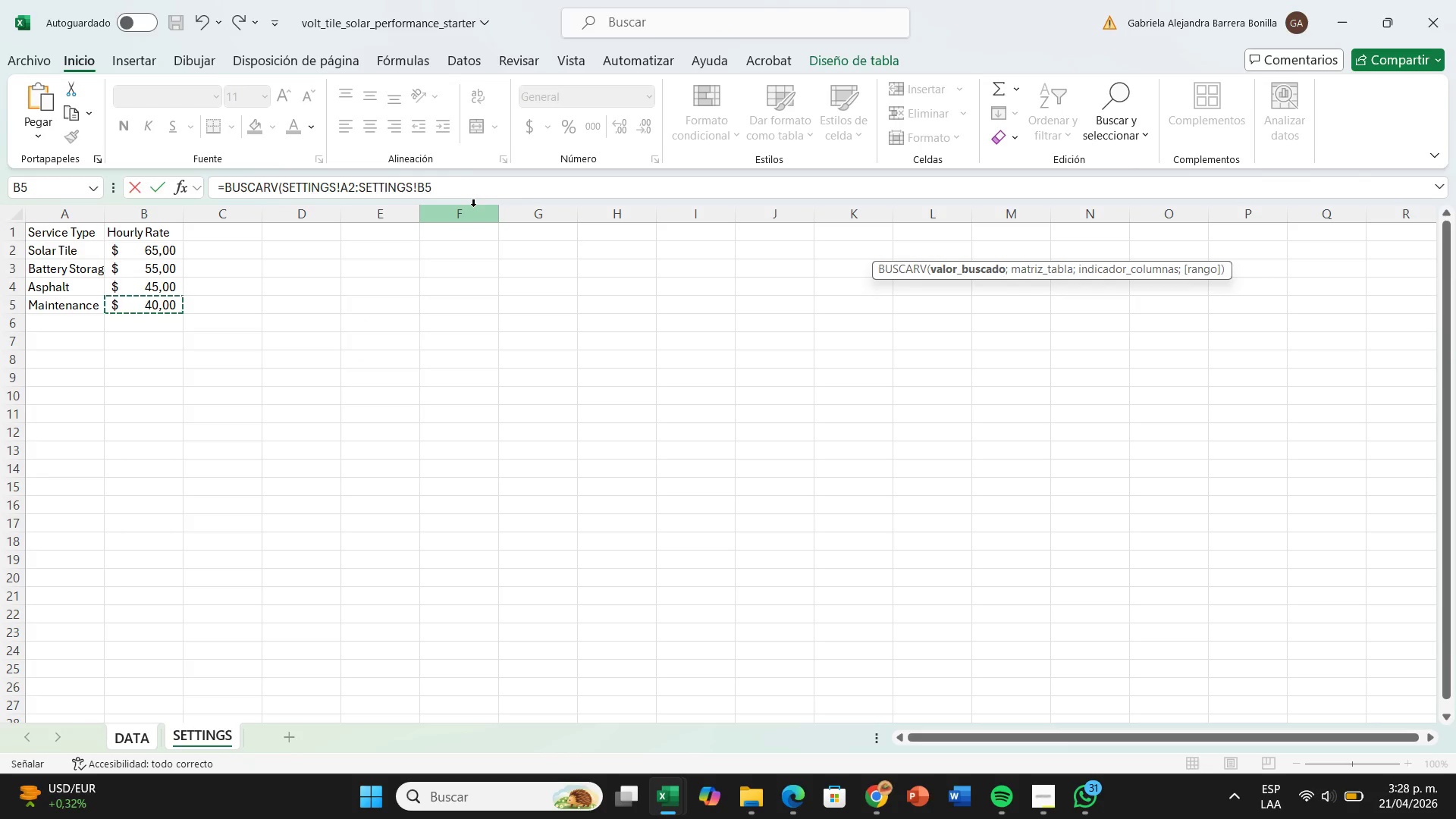 
left_click([438, 187])
 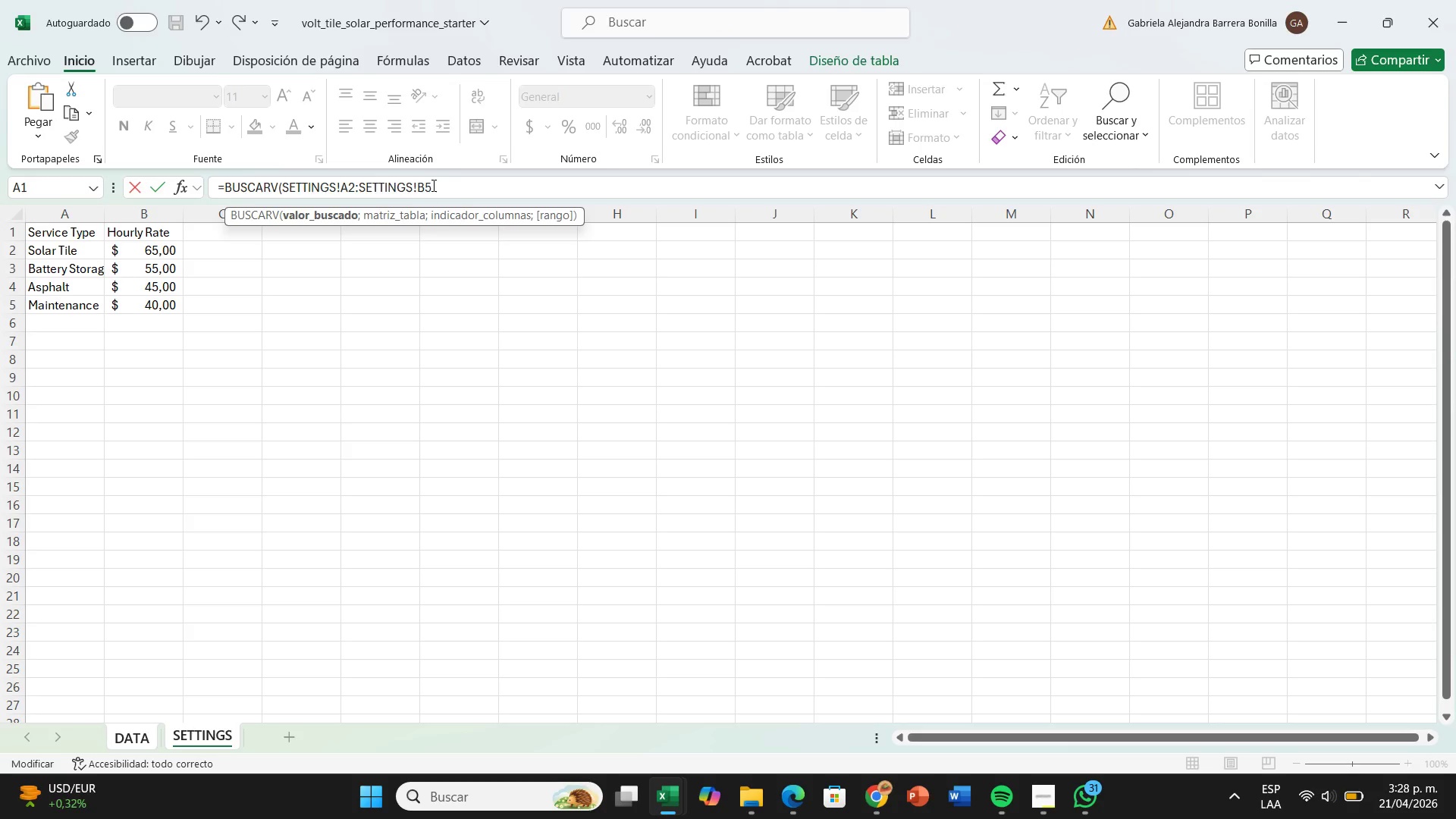 
key(Backspace)
key(Backspace)
key(Backspace)
key(Backspace)
key(Backspace)
key(Backspace)
key(Backspace)
key(Backspace)
key(Backspace)
key(Backspace)
key(Backspace)
key(Backspace)
key(Backspace)
key(Backspace)
type($A$2>$A$5)
 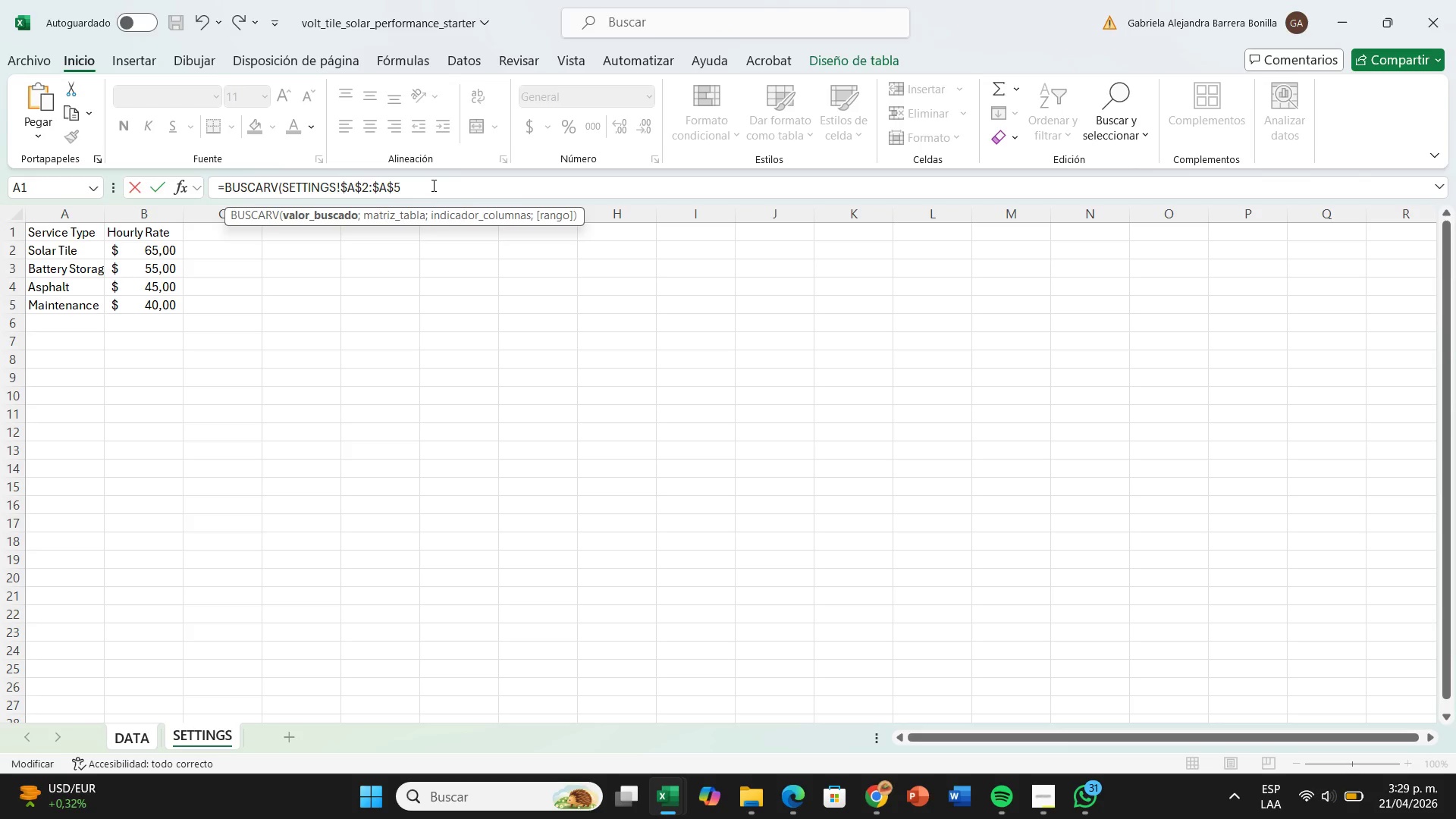 
left_click([390, 193])
 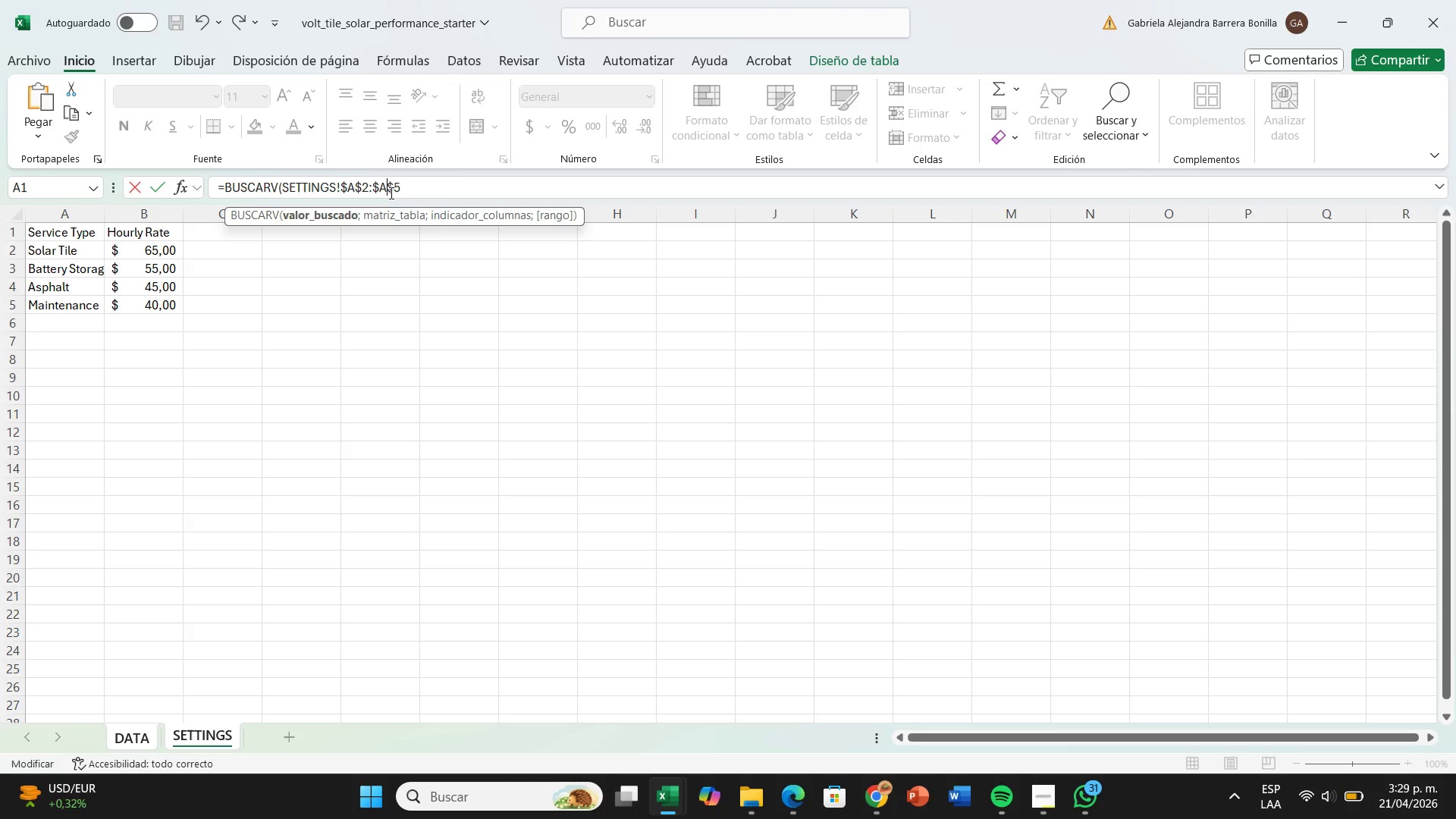 
key(BracketRight)
 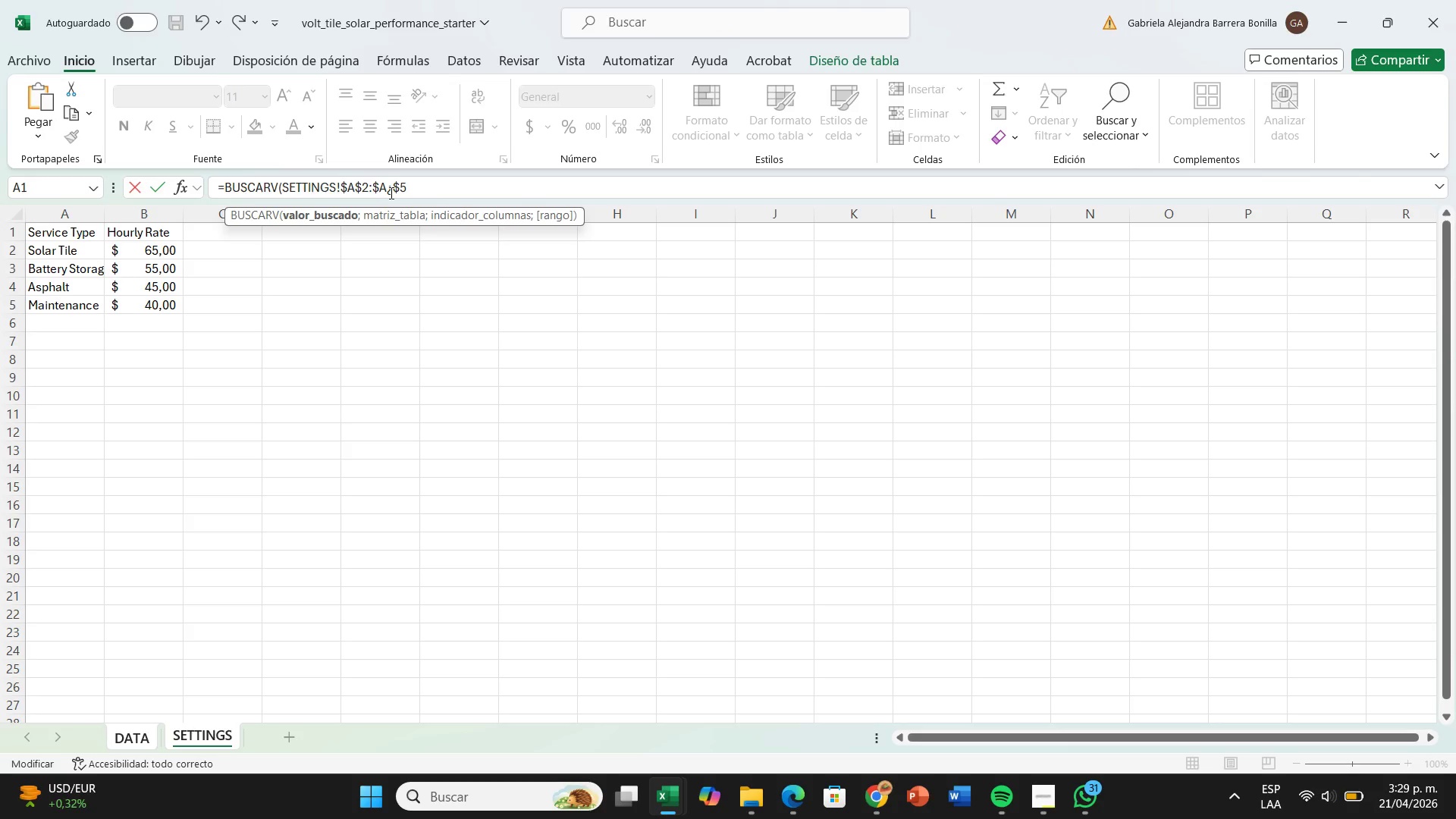 
key(Backspace)
 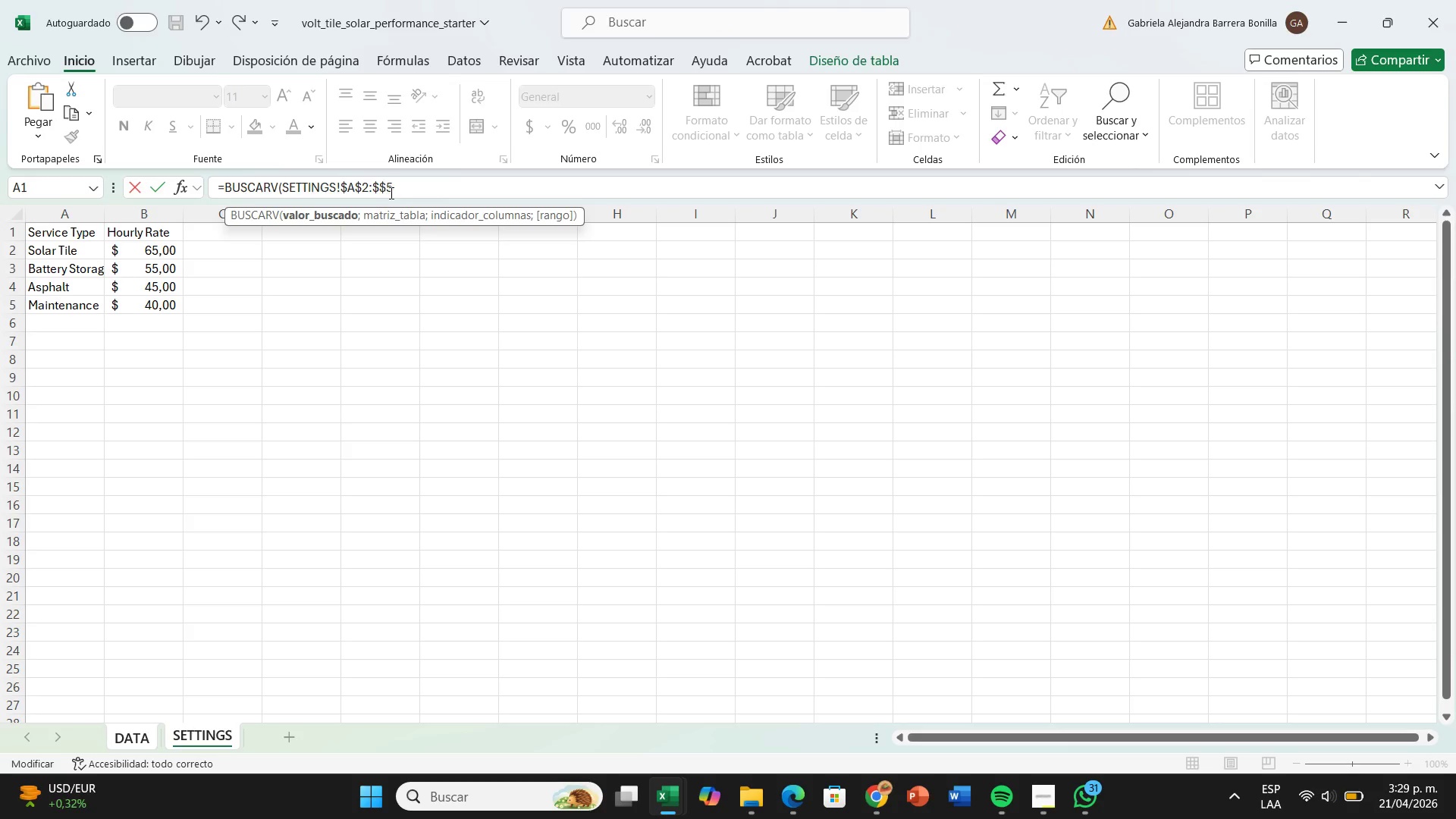 
key(Backspace)
 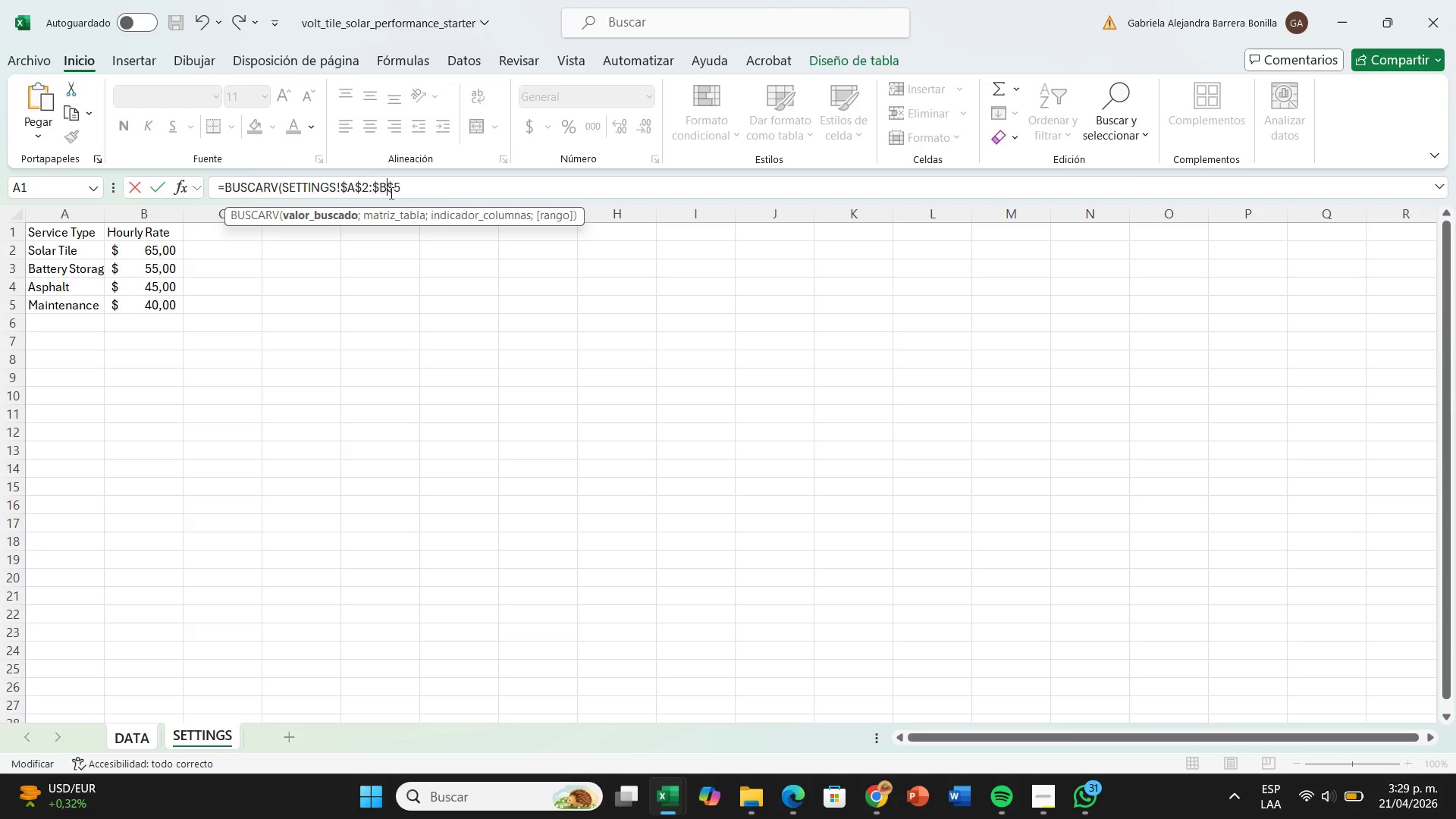 
key(B)
 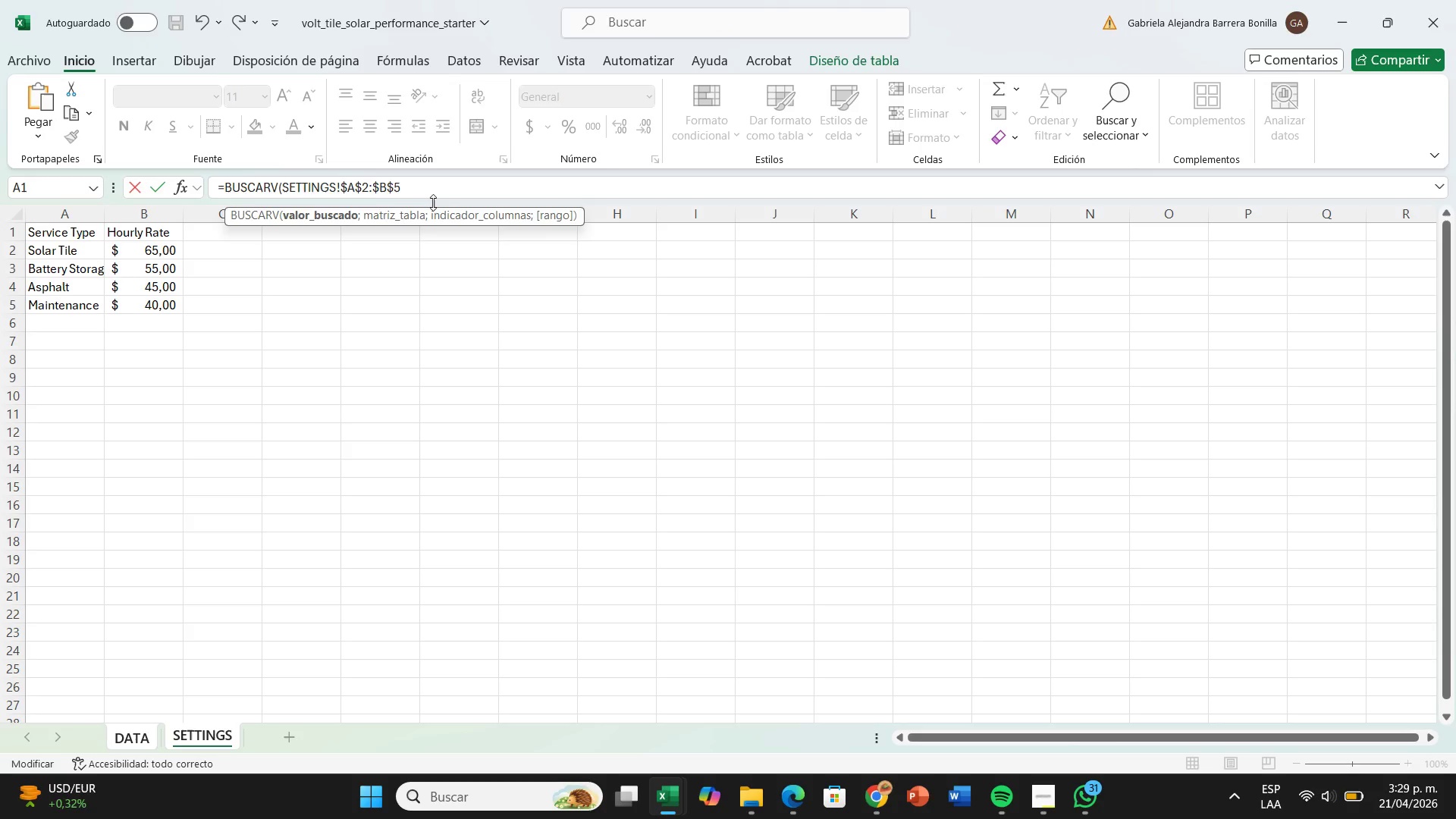 
wait(5.14)
 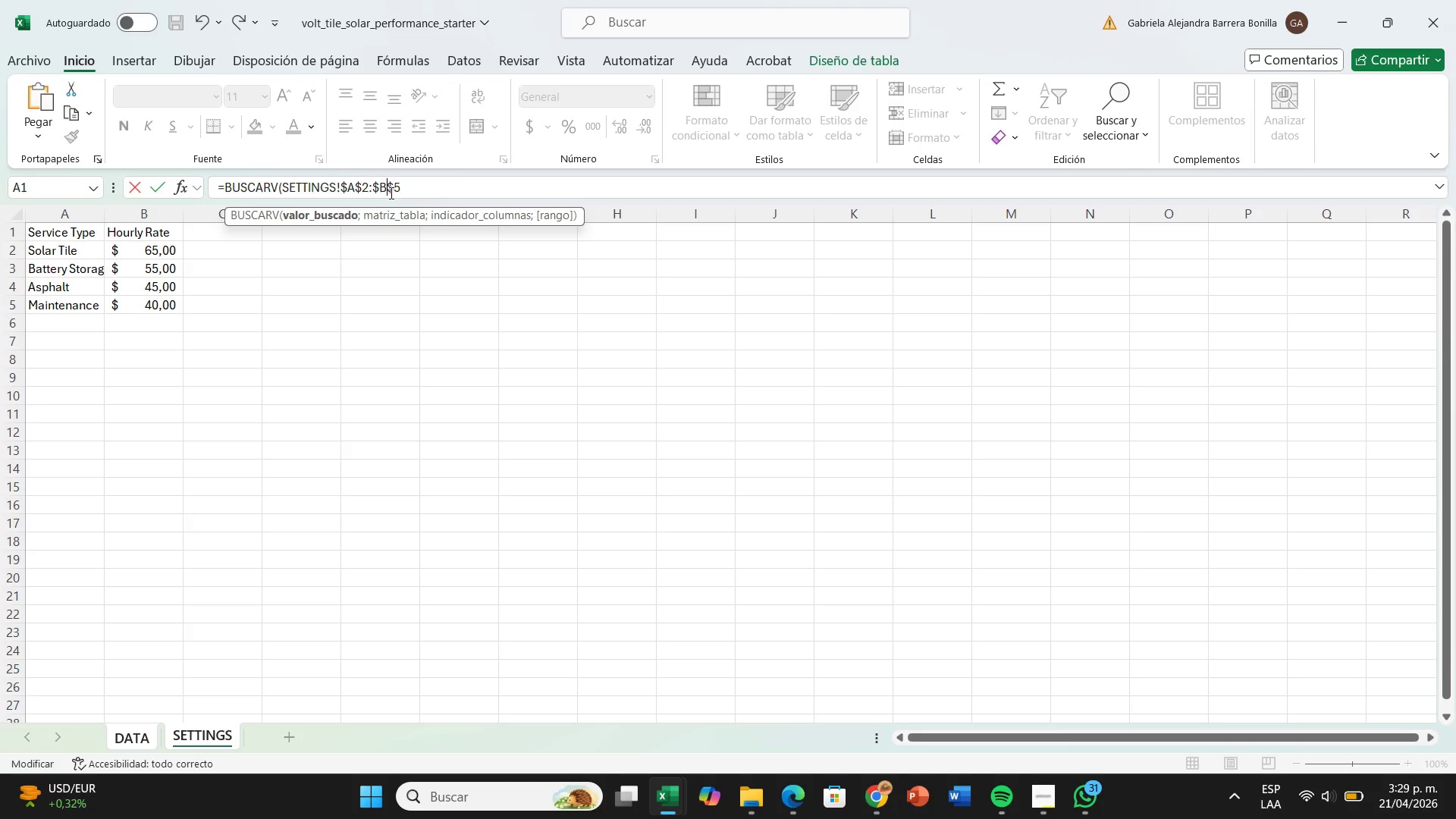 
key(Shift+Comma)
 